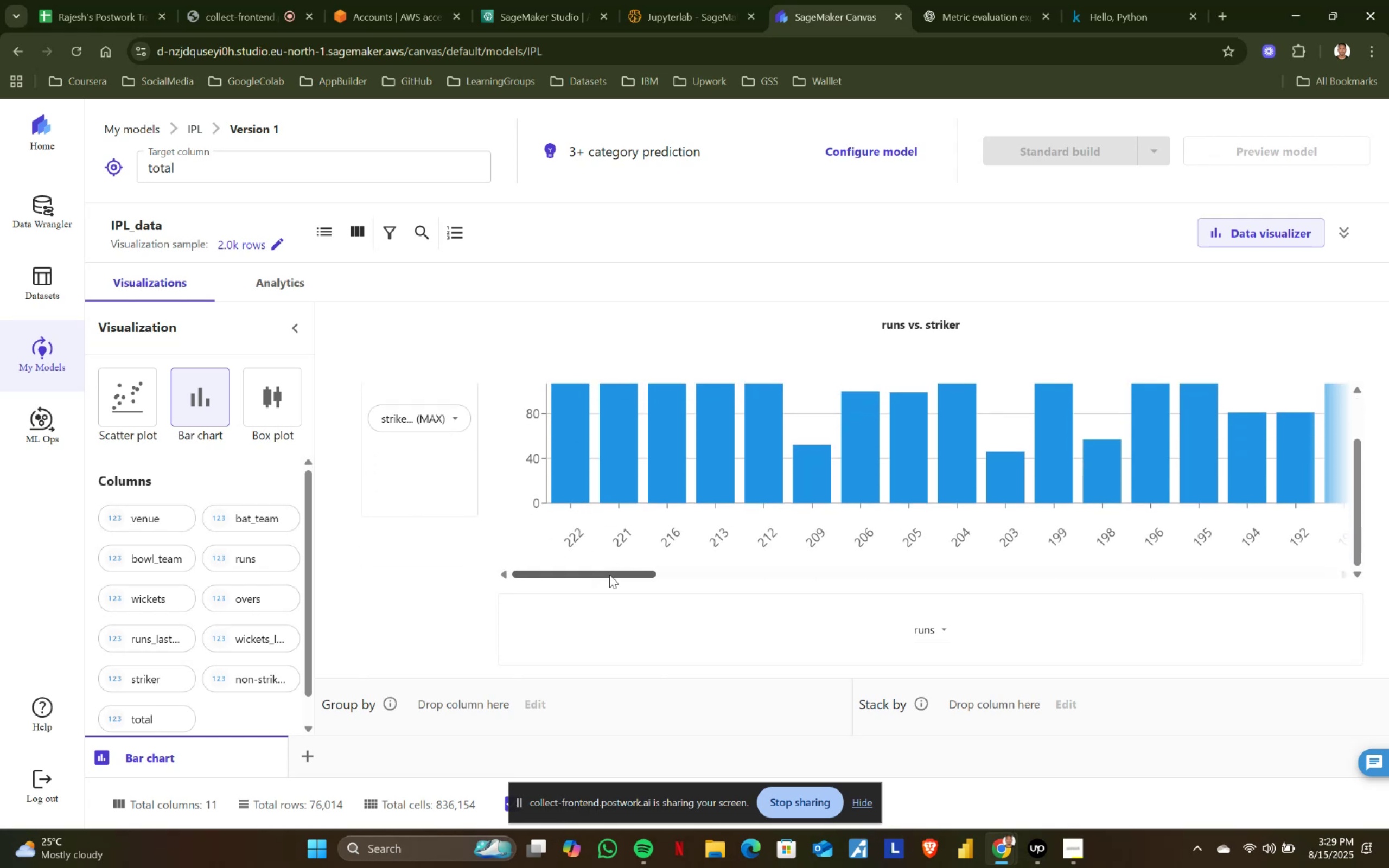 
left_click_drag(start_coordinate=[617, 576], to_coordinate=[1360, 576])
 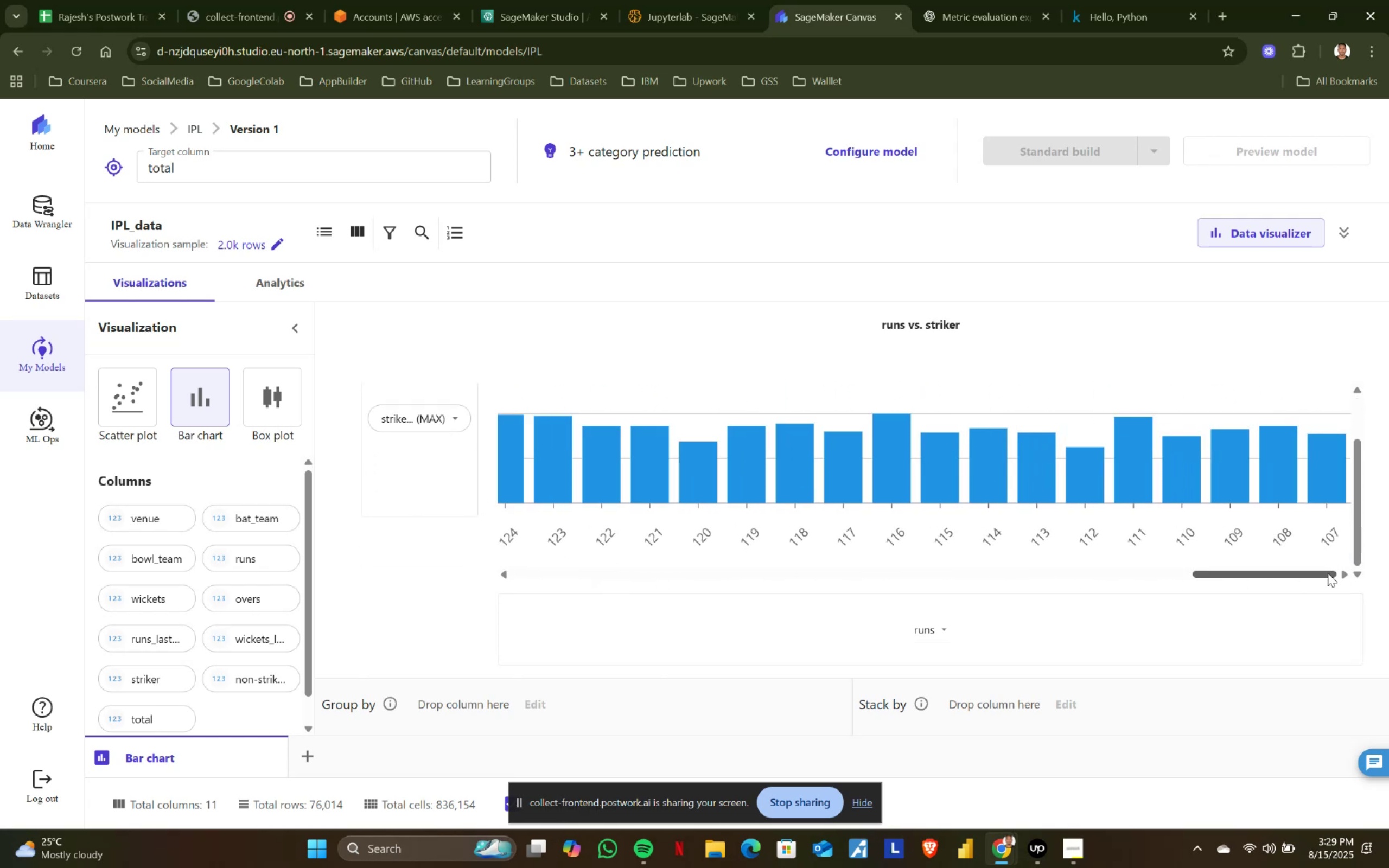 
left_click_drag(start_coordinate=[1324, 572], to_coordinate=[590, 572])
 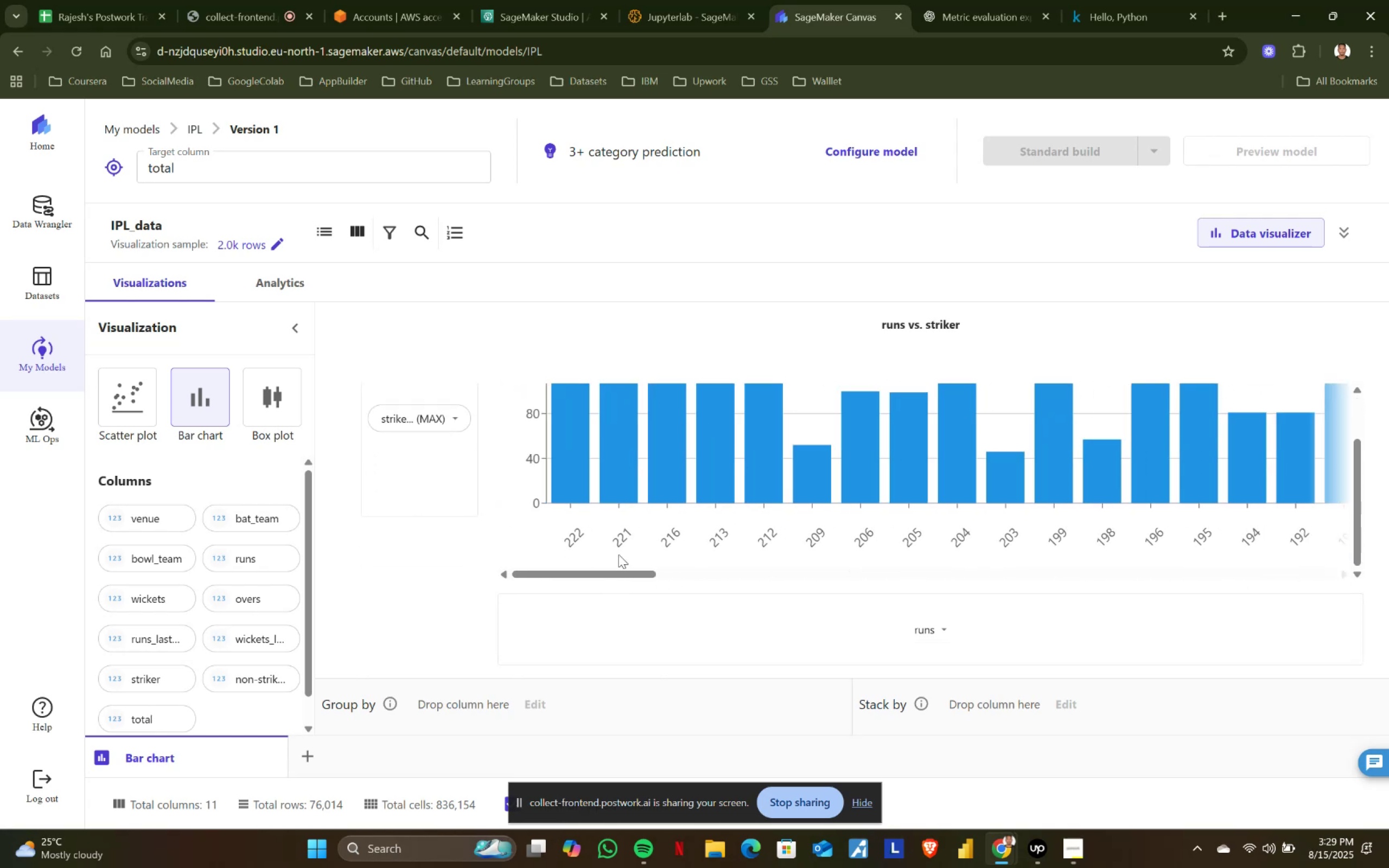 
scroll: coordinate [794, 483], scroll_direction: up, amount: 4.0
 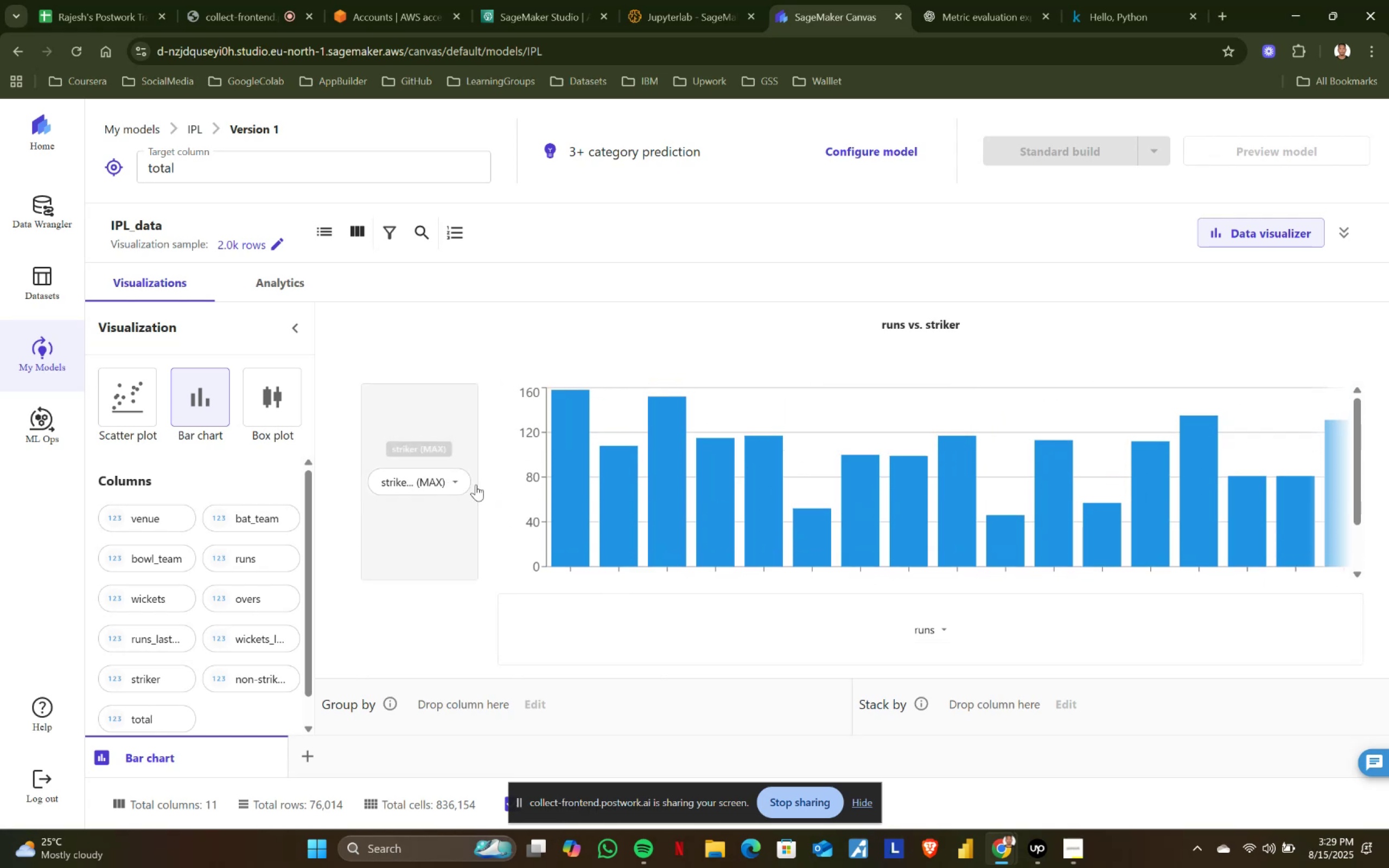 
left_click([457, 483])
 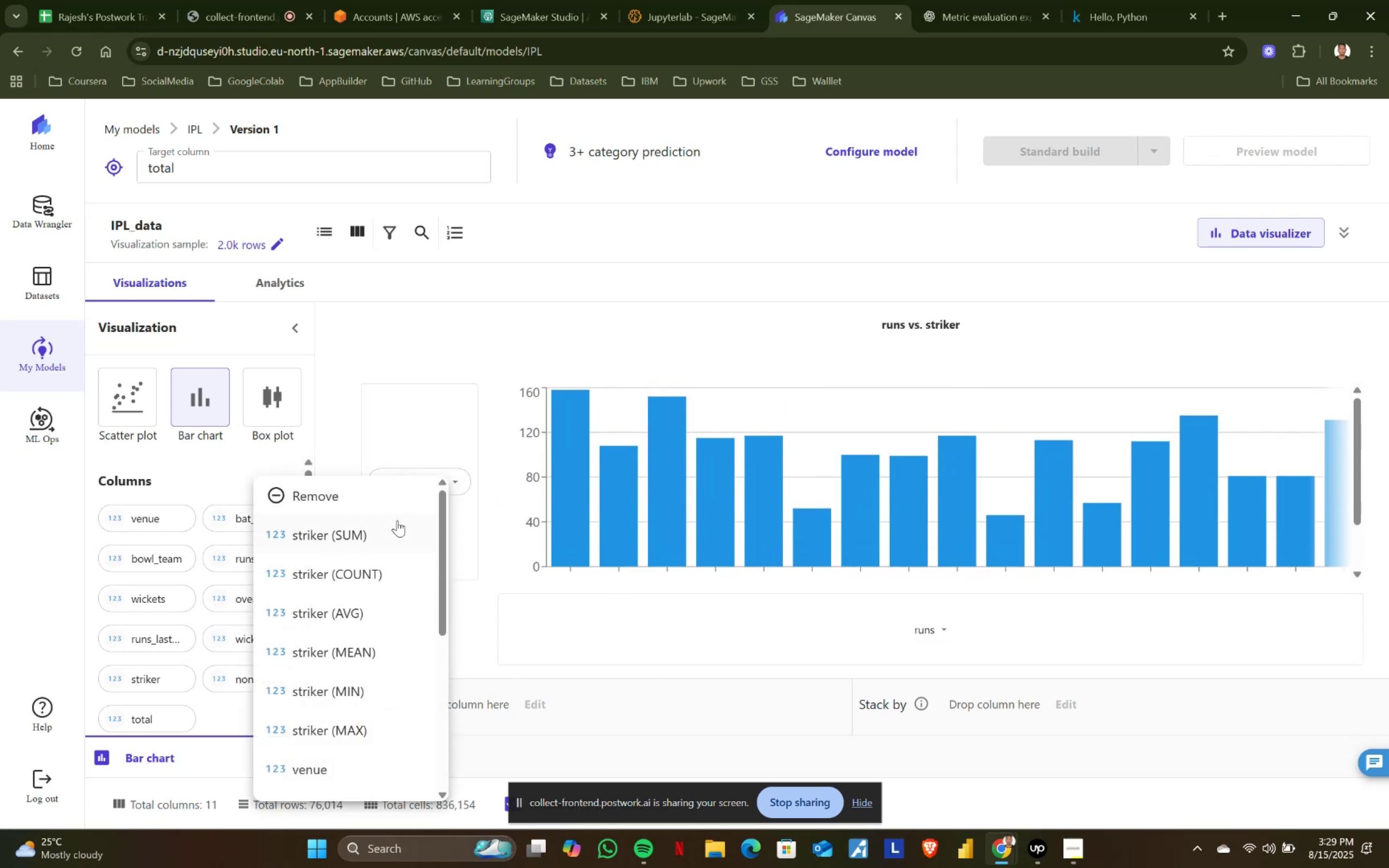 
left_click([376, 531])
 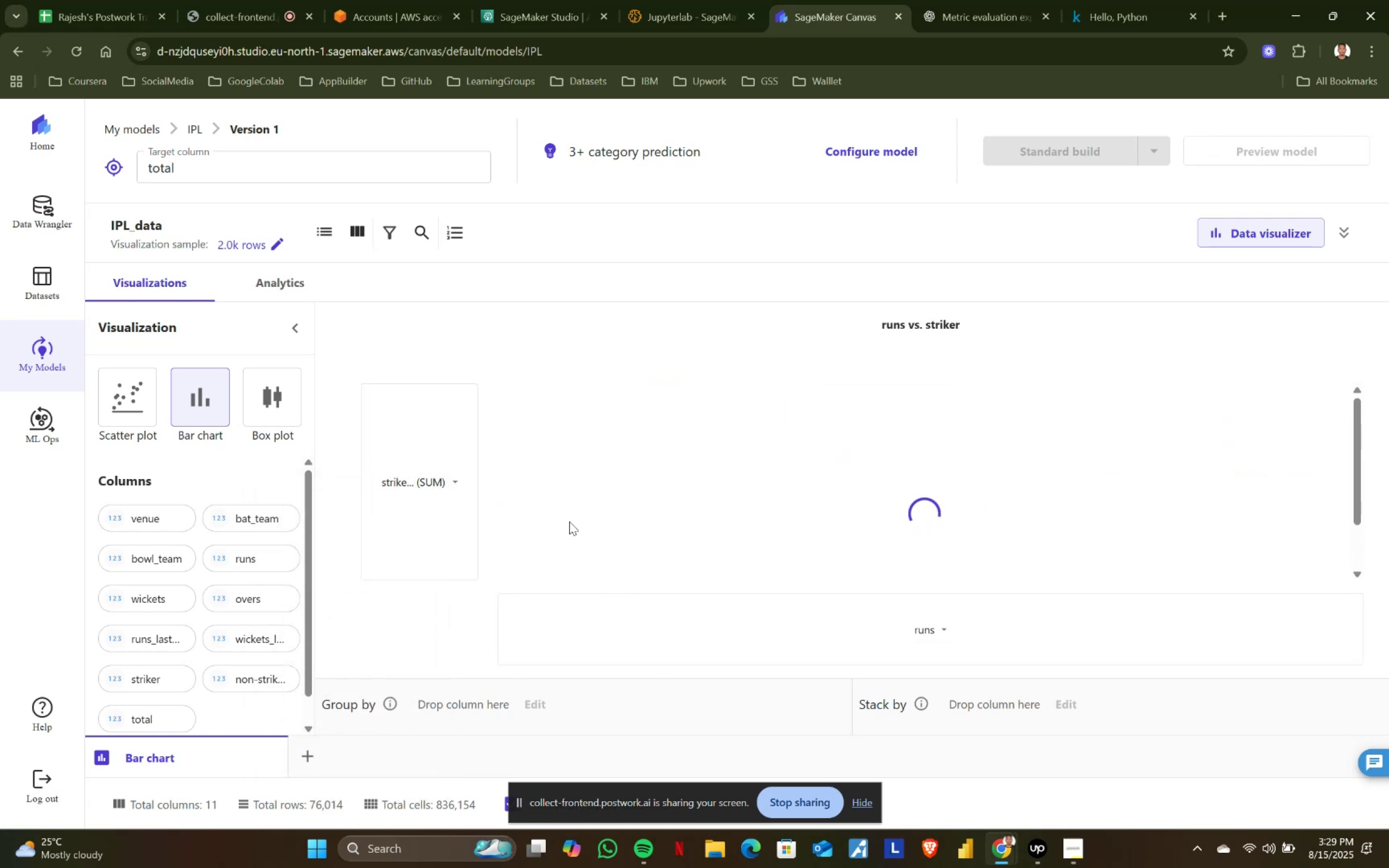 
scroll: coordinate [586, 521], scroll_direction: up, amount: 2.0
 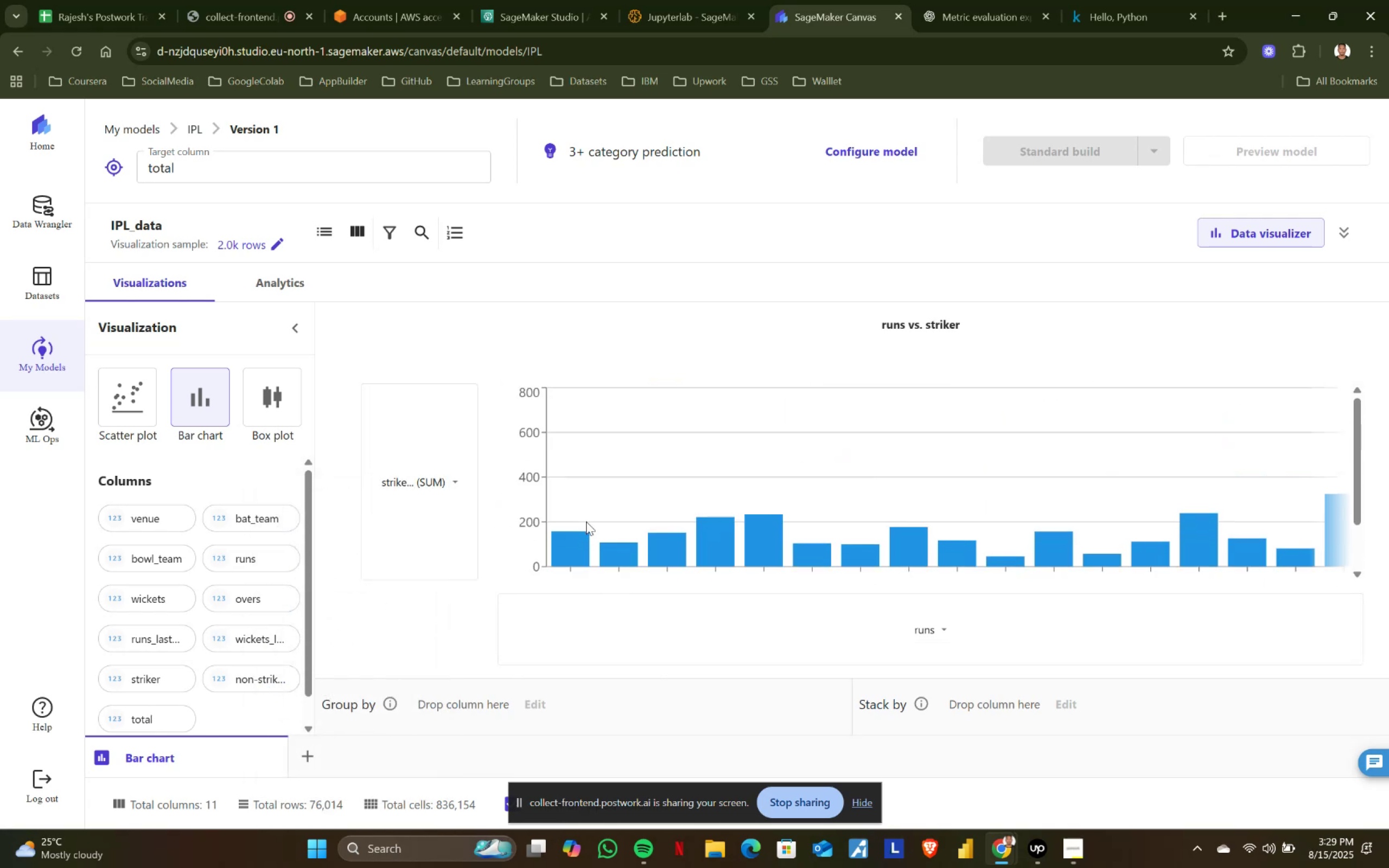 
scroll: coordinate [815, 554], scroll_direction: down, amount: 3.0
 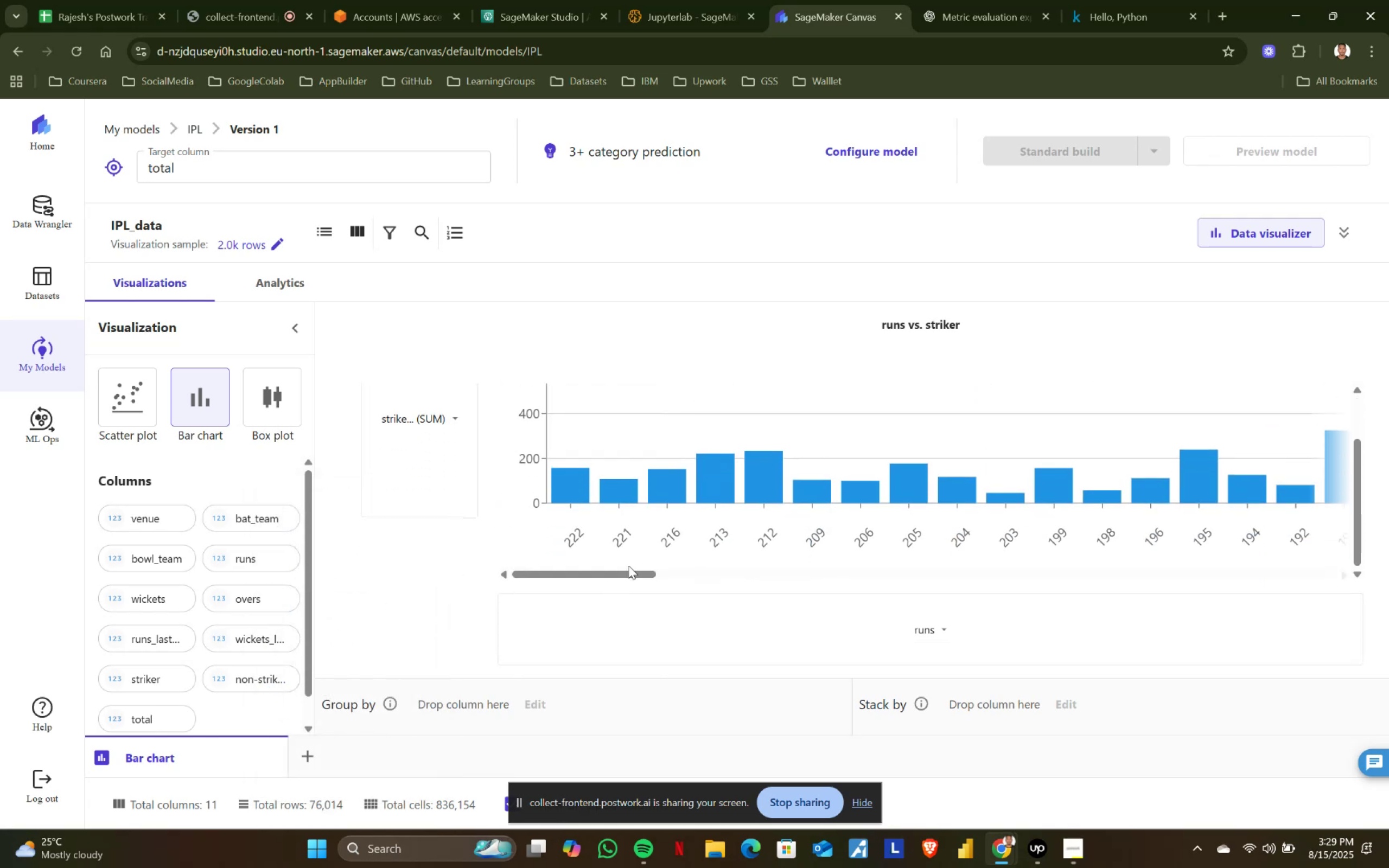 
left_click_drag(start_coordinate=[616, 575], to_coordinate=[1352, 570])
 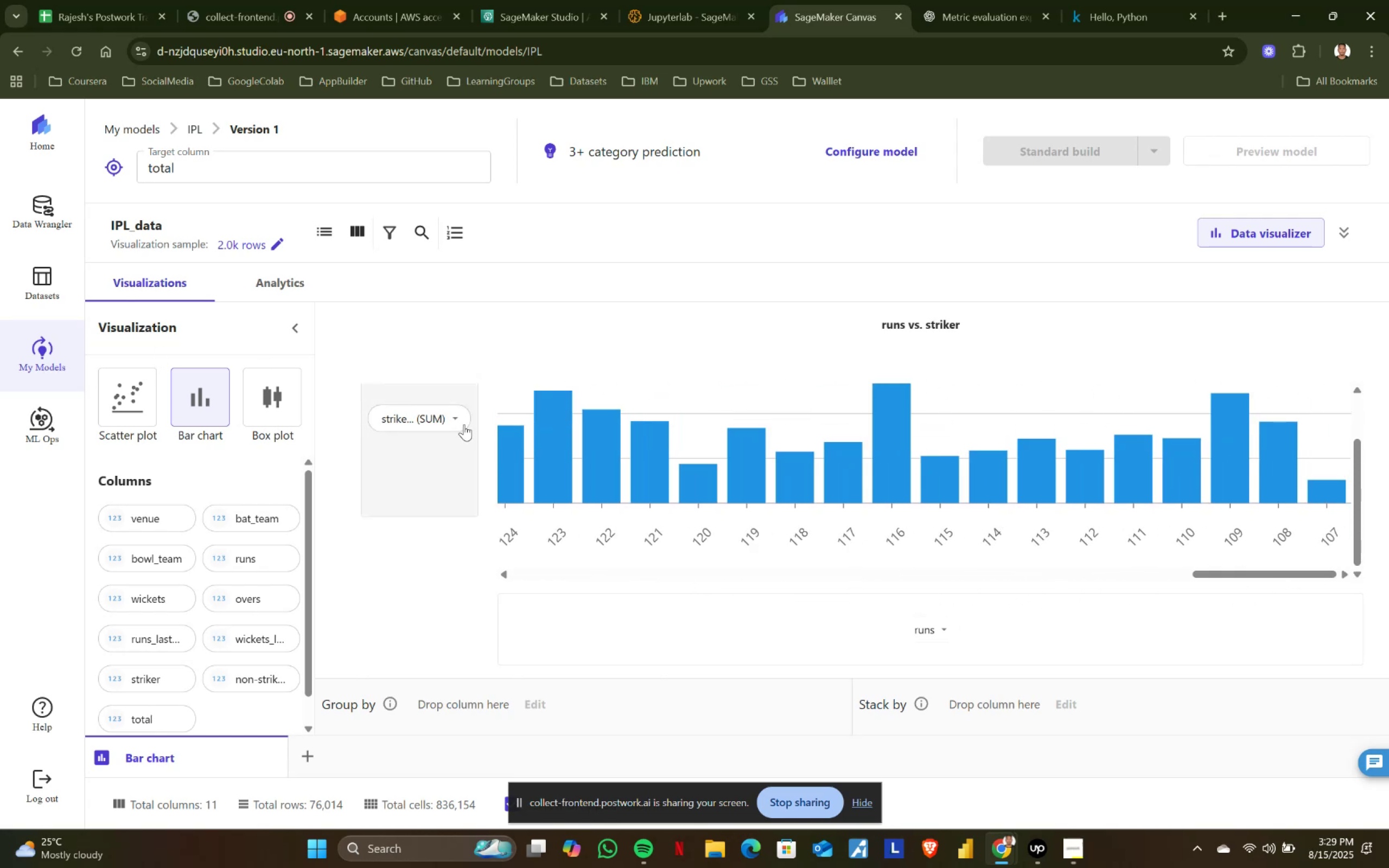 
left_click([453, 417])
 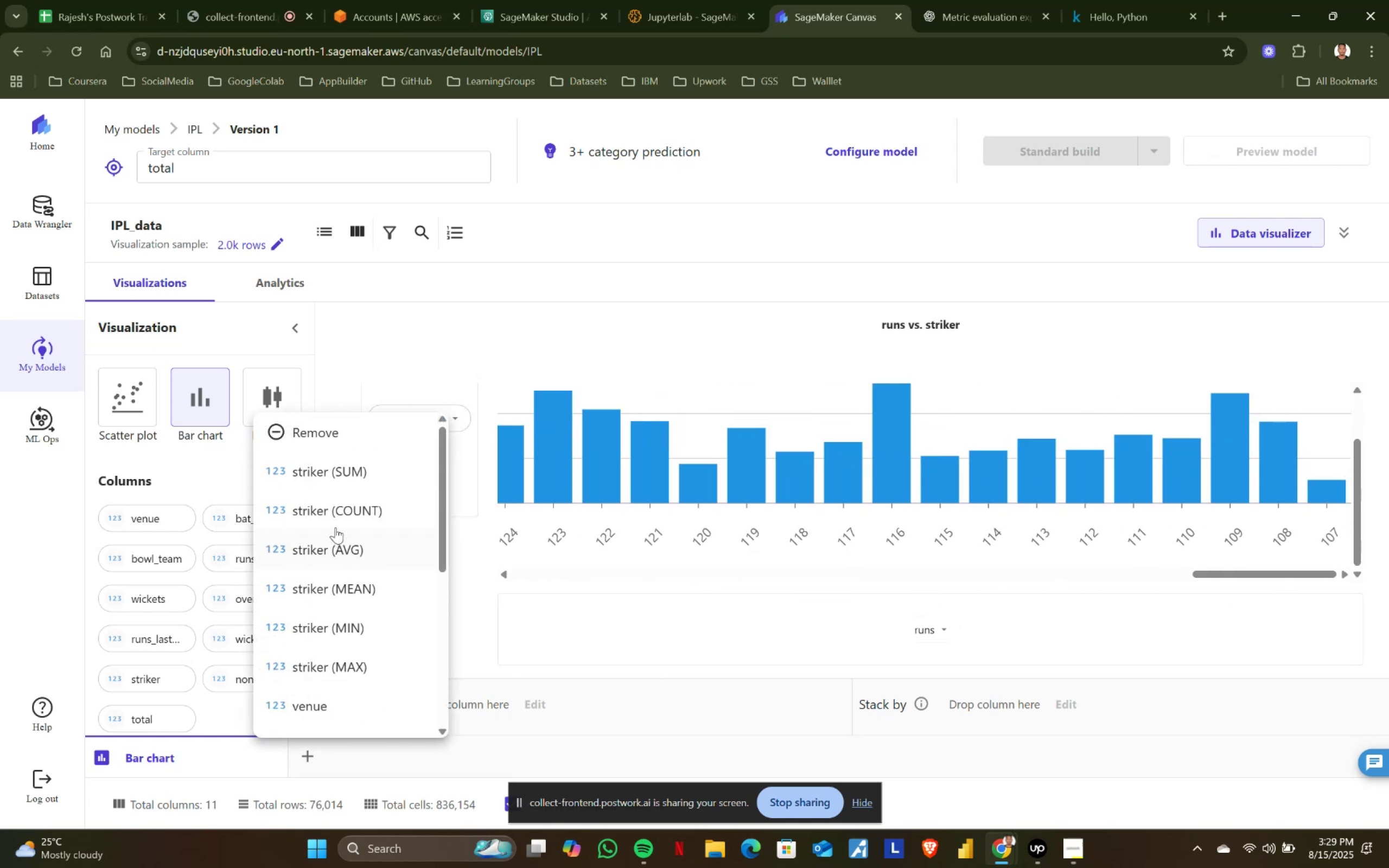 
left_click([348, 514])
 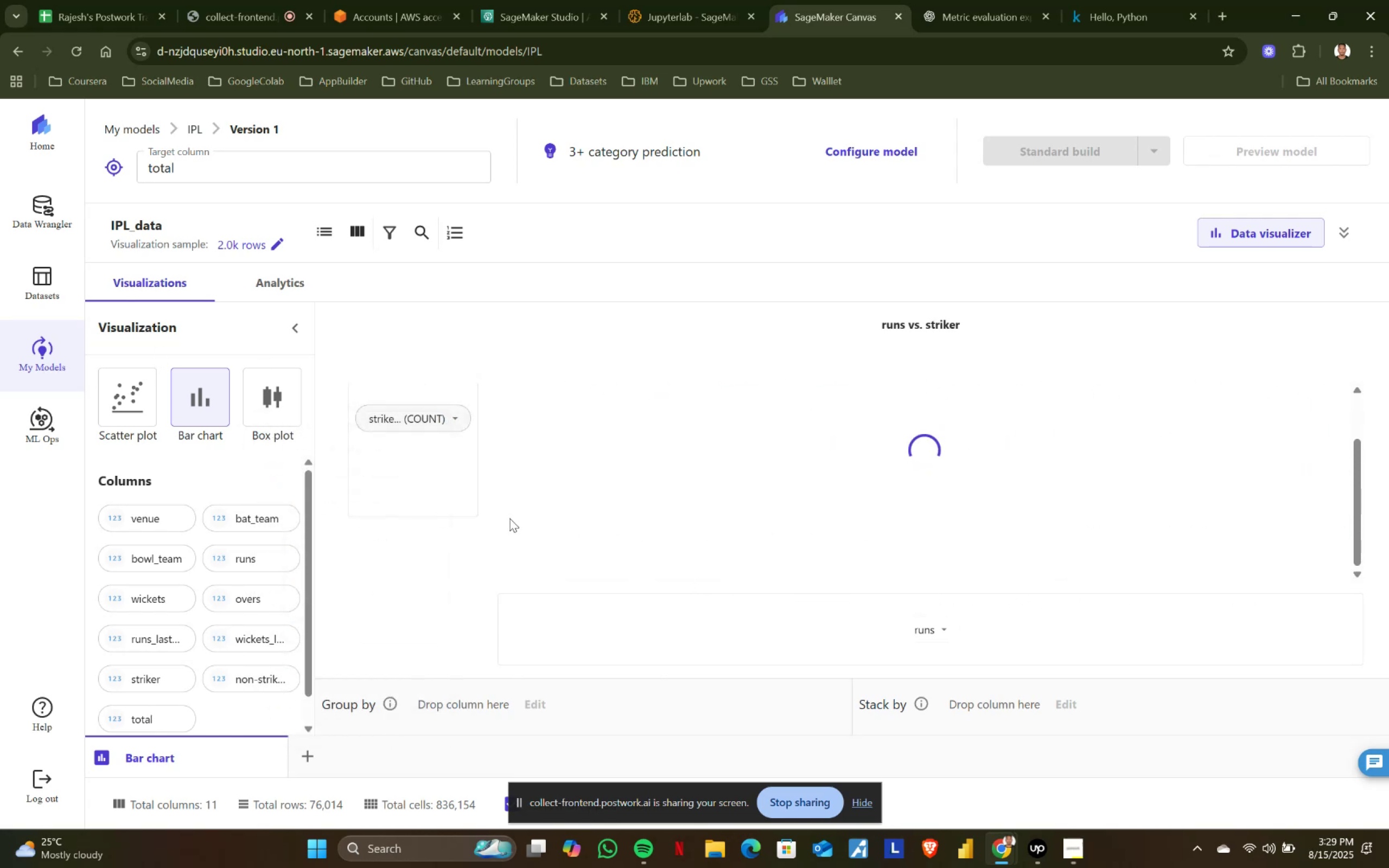 
scroll: coordinate [771, 483], scroll_direction: up, amount: 3.0
 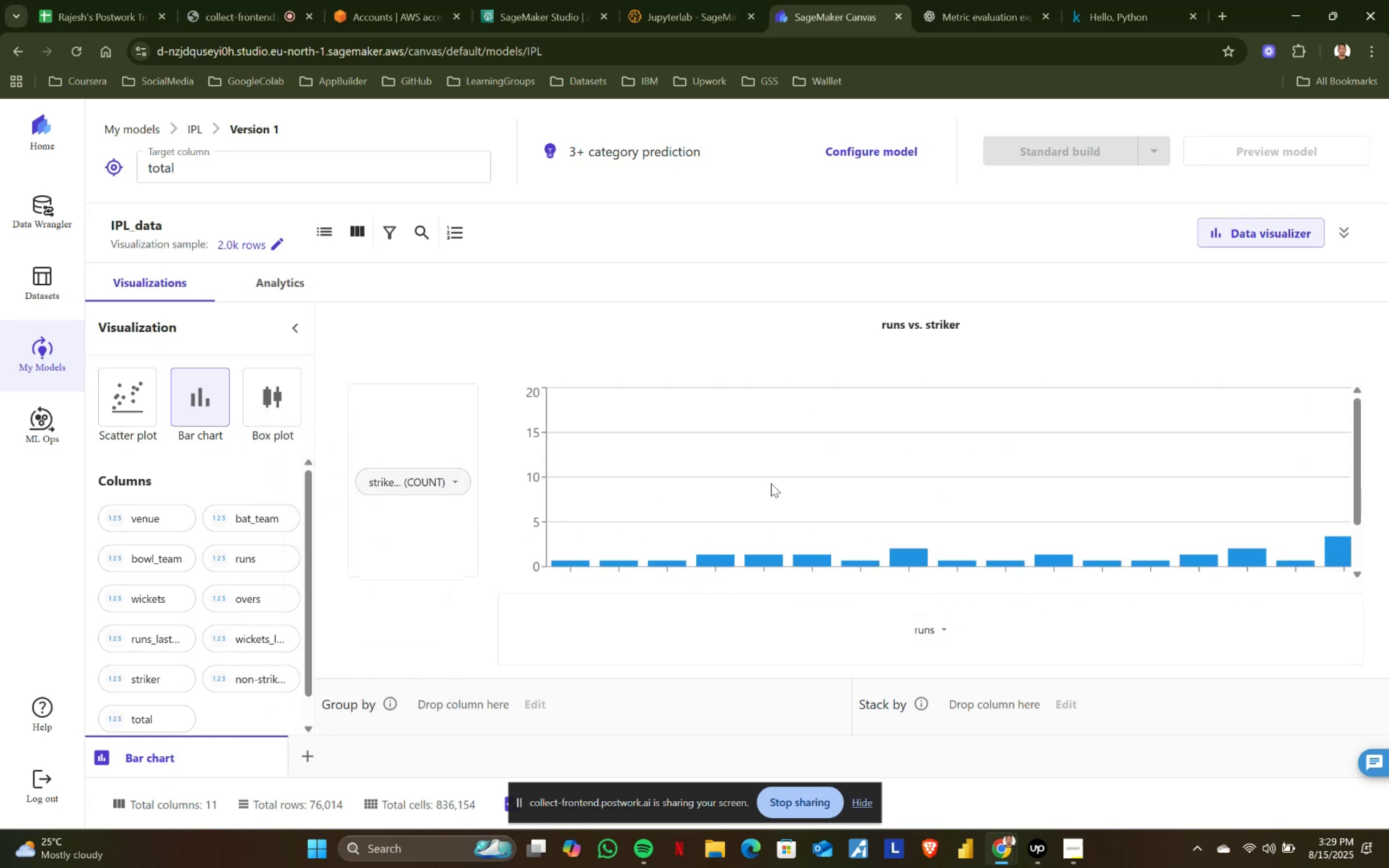 
scroll: coordinate [771, 483], scroll_direction: down, amount: 2.0
 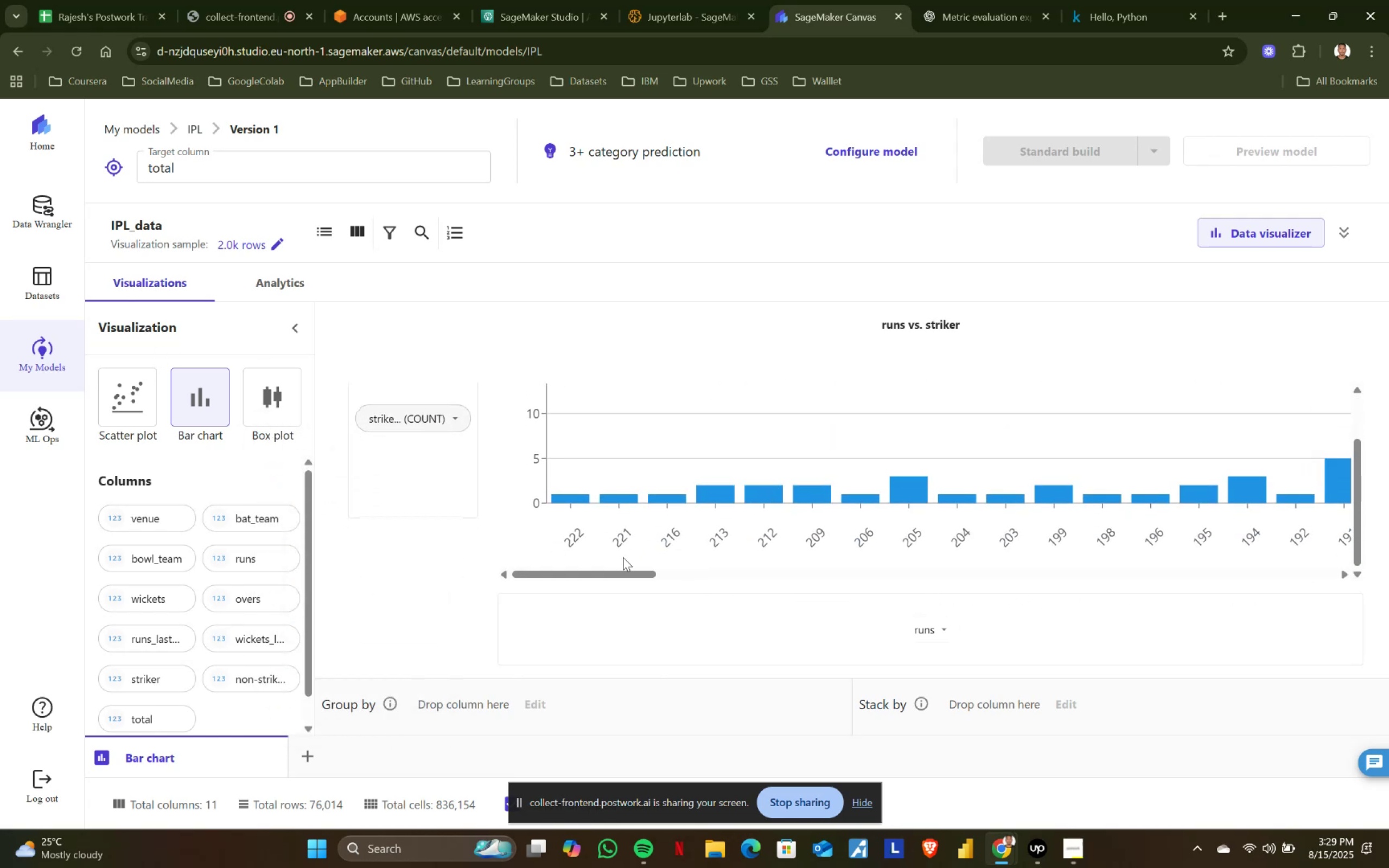 
left_click_drag(start_coordinate=[605, 575], to_coordinate=[1317, 567])
 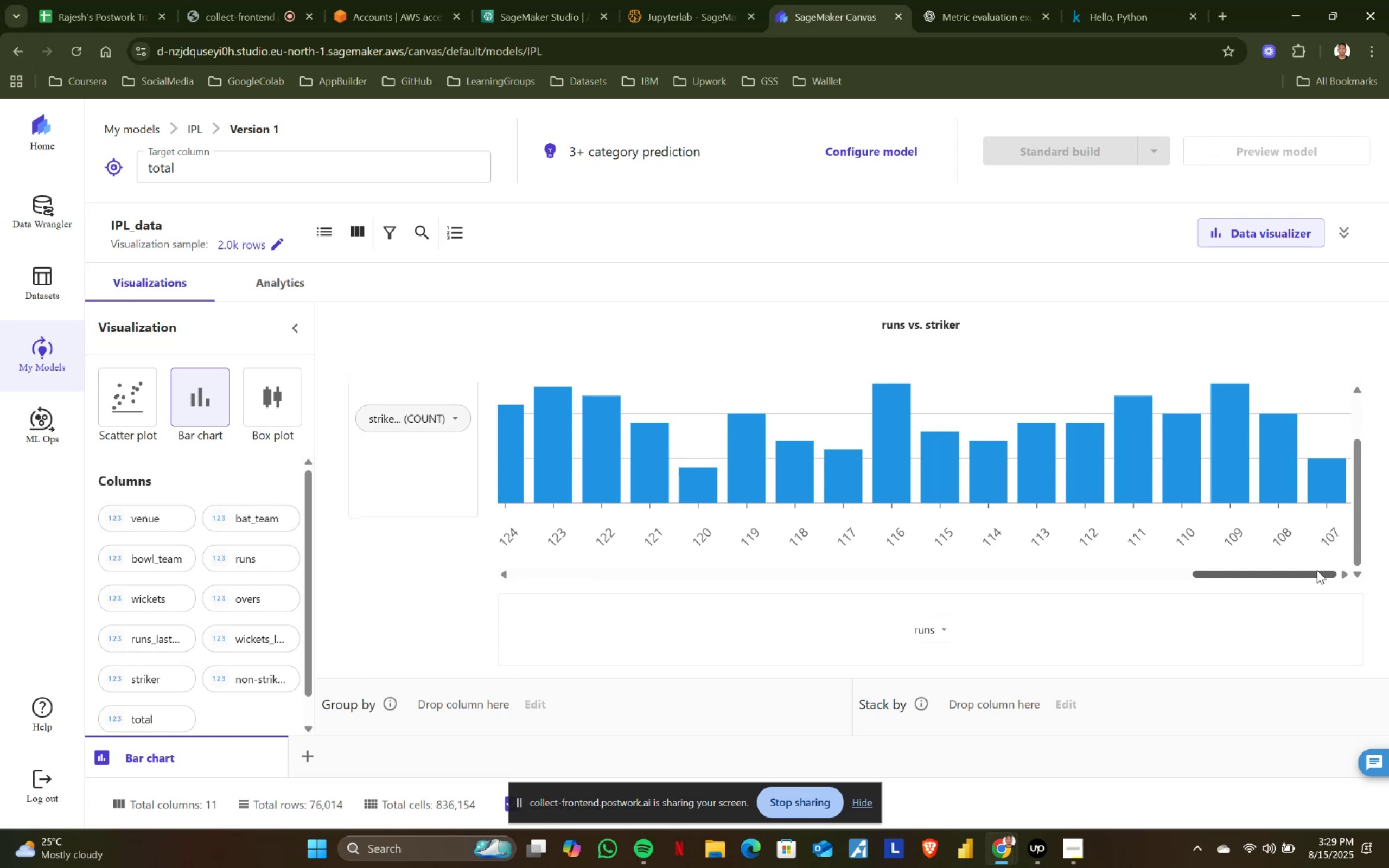 
left_click_drag(start_coordinate=[1317, 570], to_coordinate=[550, 566])
 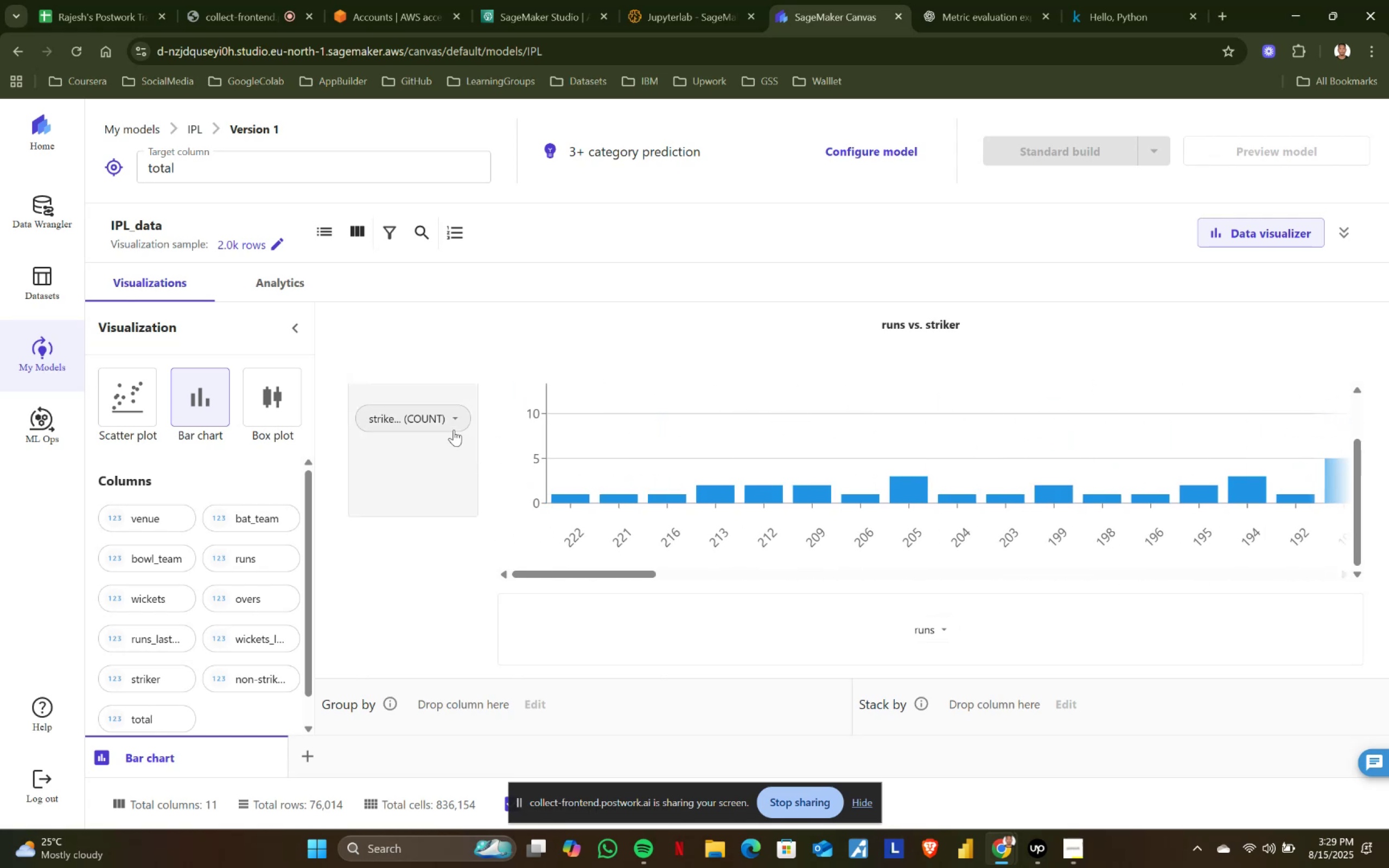 
left_click([451, 424])
 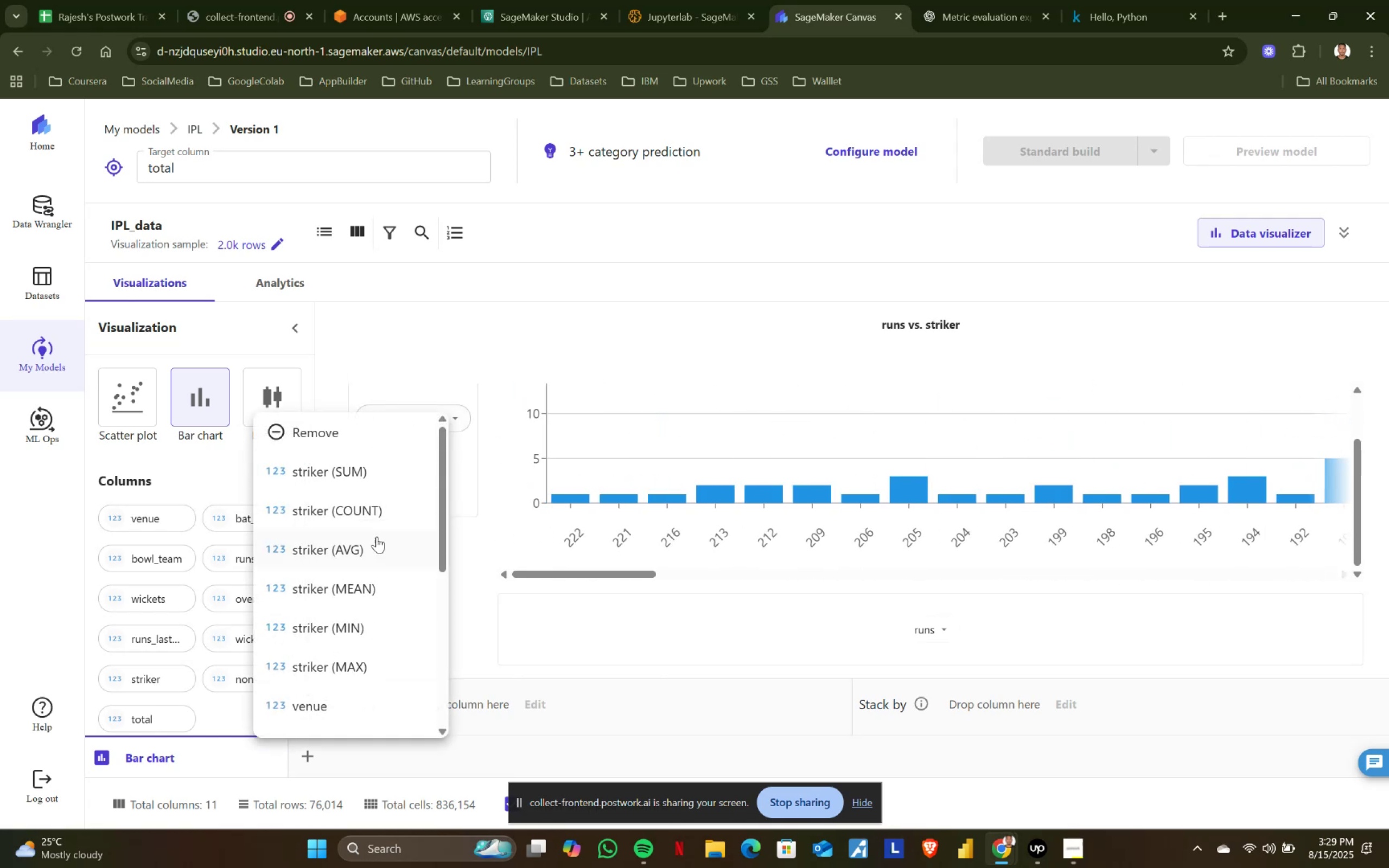 
left_click([345, 563])
 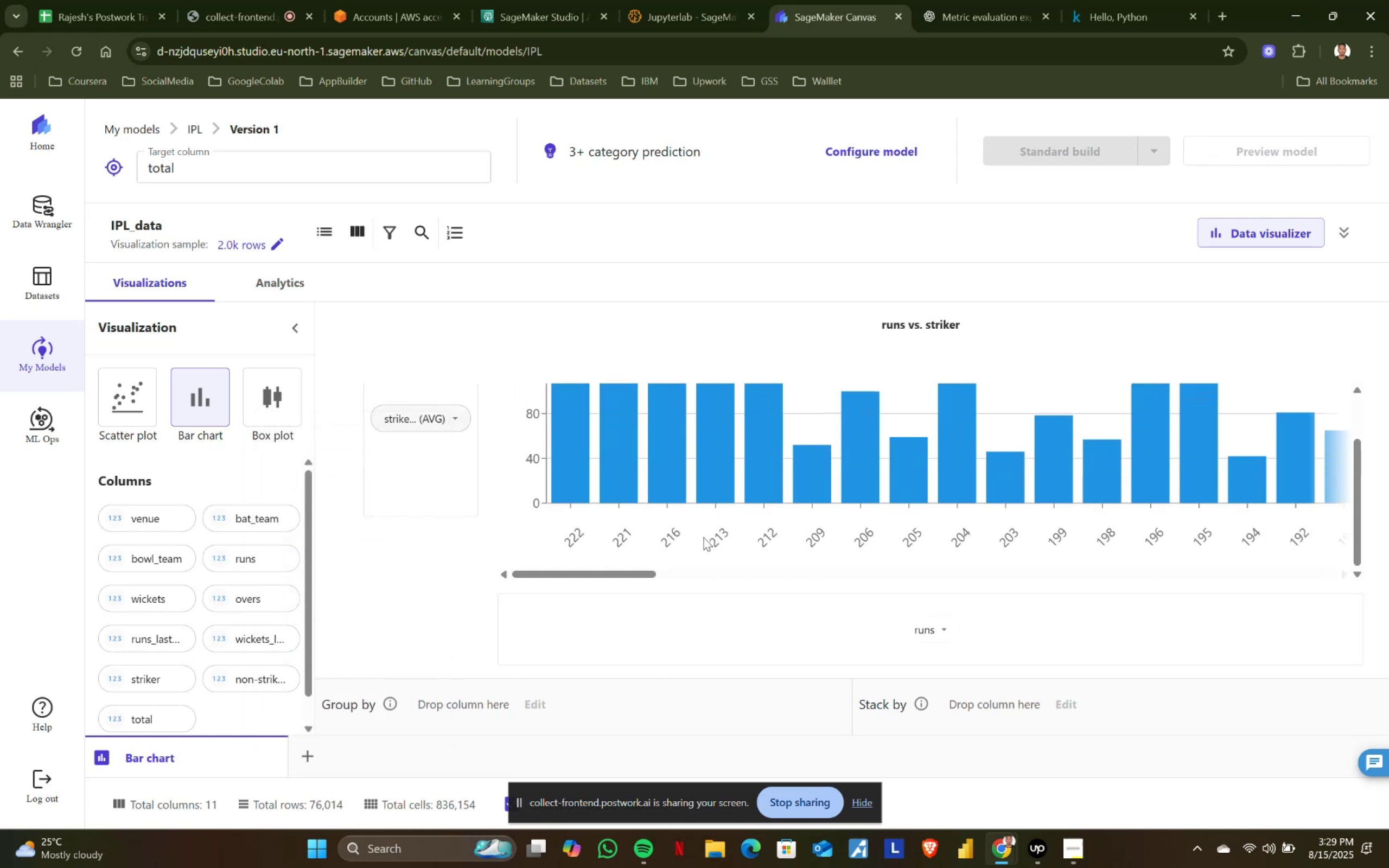 
scroll: coordinate [685, 533], scroll_direction: up, amount: 3.0
 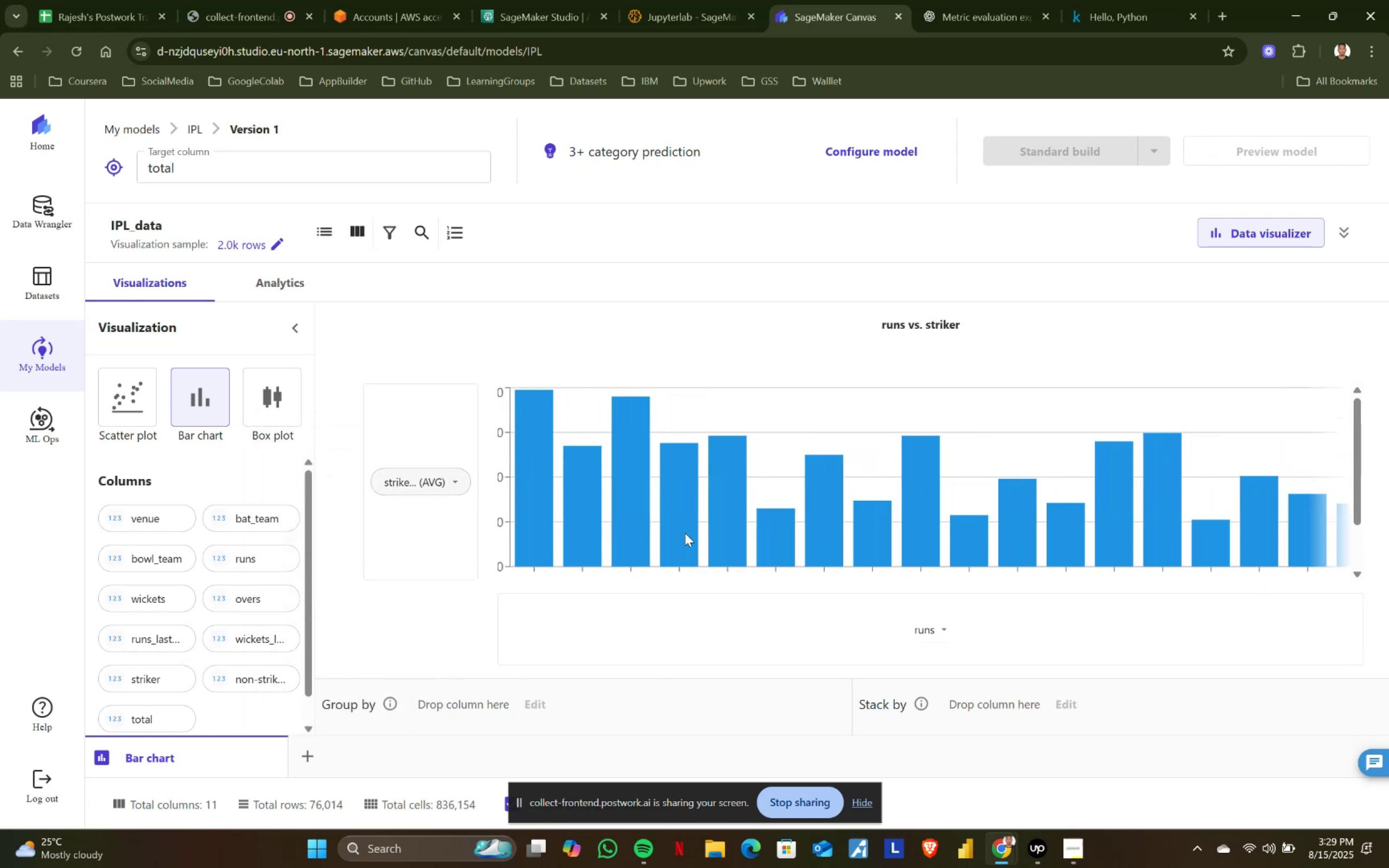 
mouse_move([585, 431])
 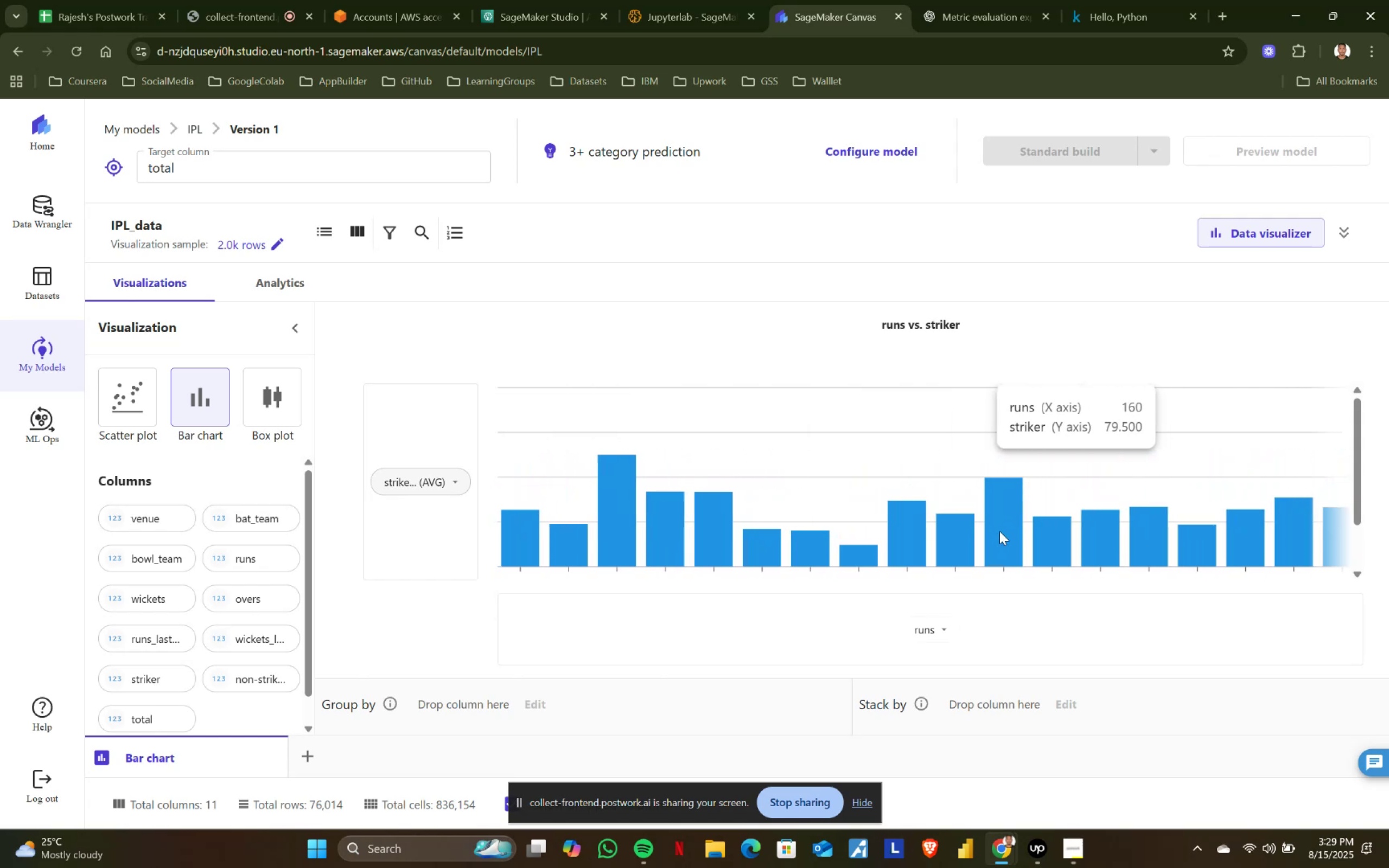 
wait(13.74)
 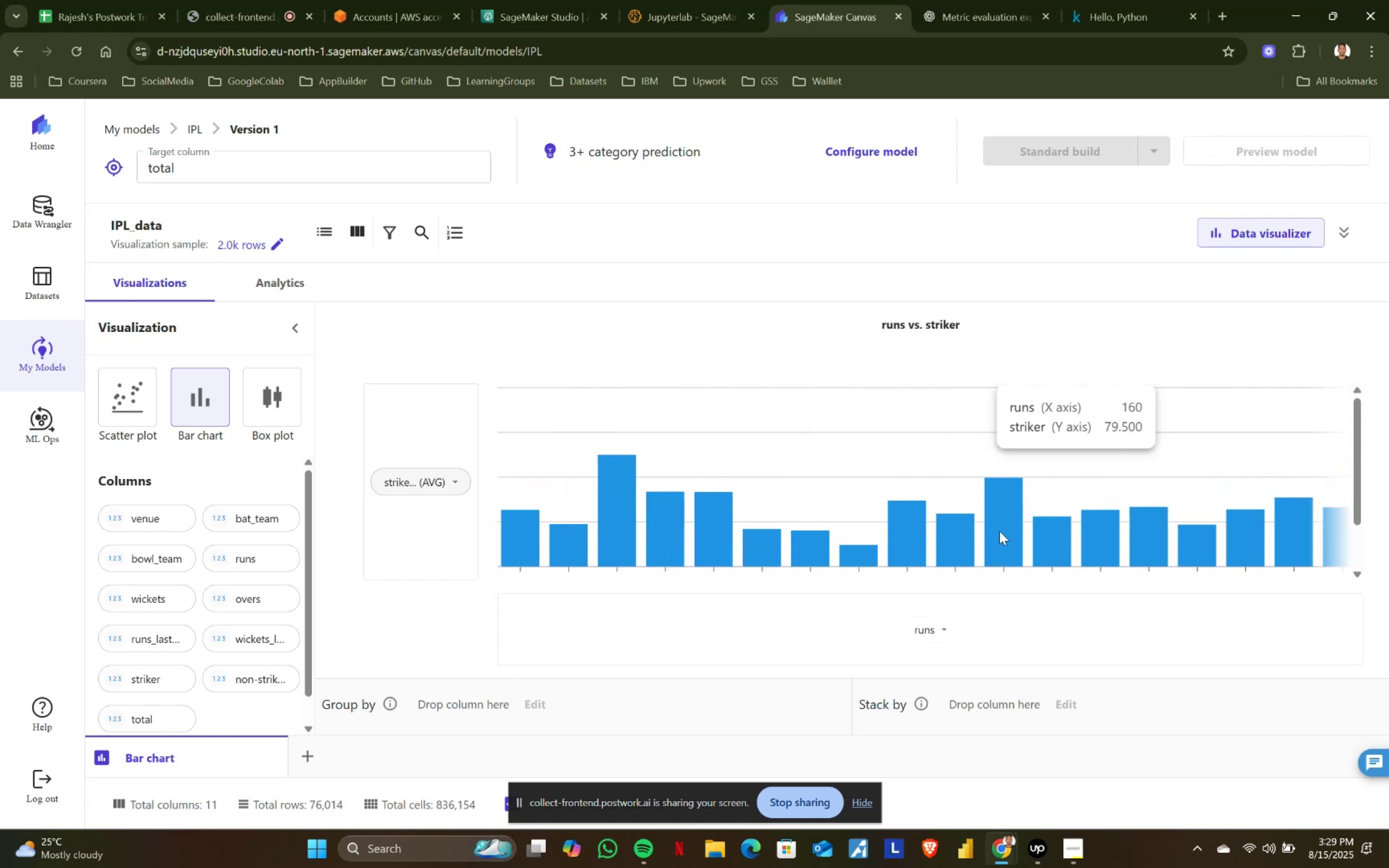 
left_click([463, 481])
 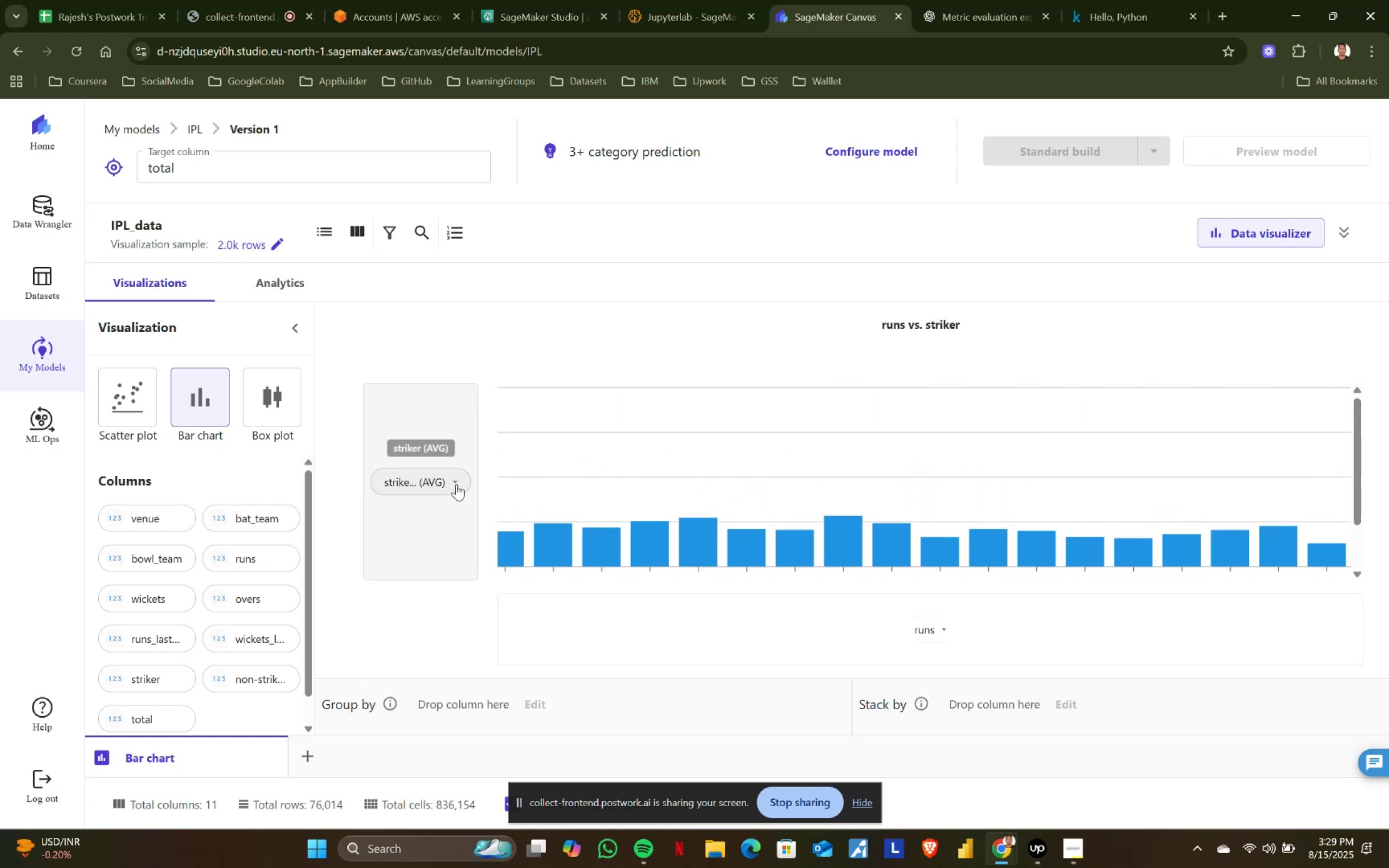 
left_click([456, 482])
 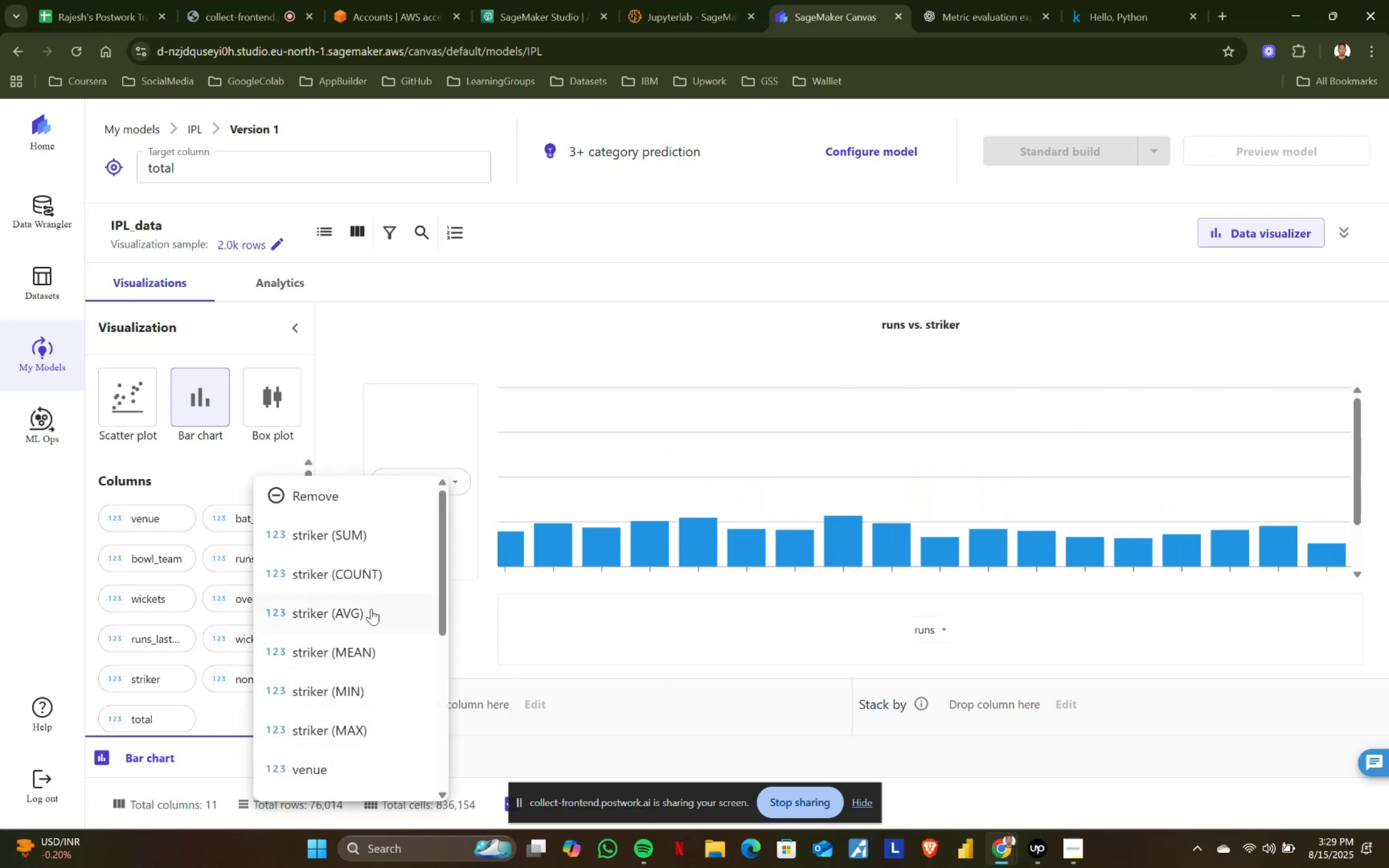 
left_click([371, 609])
 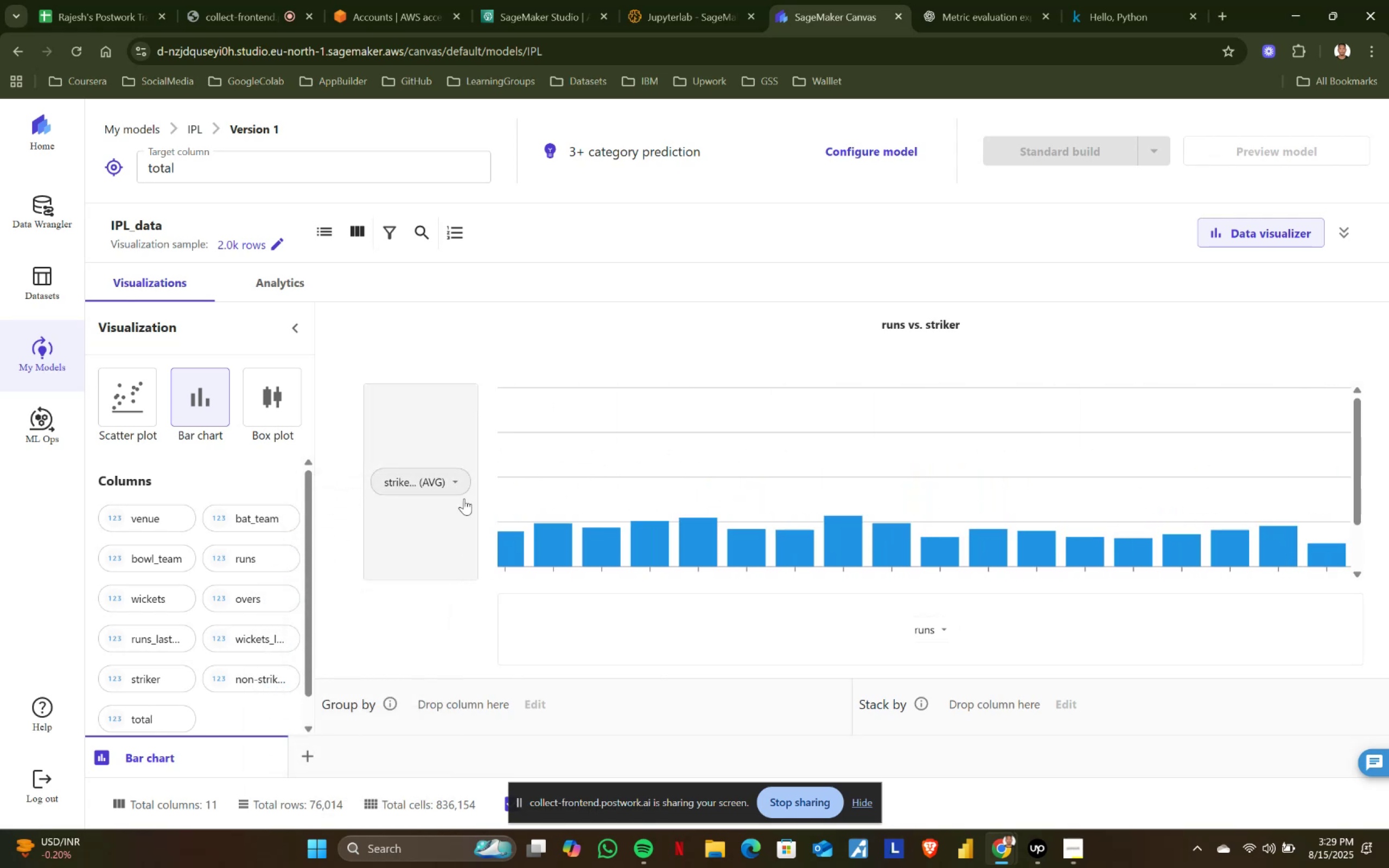 
left_click([462, 486])
 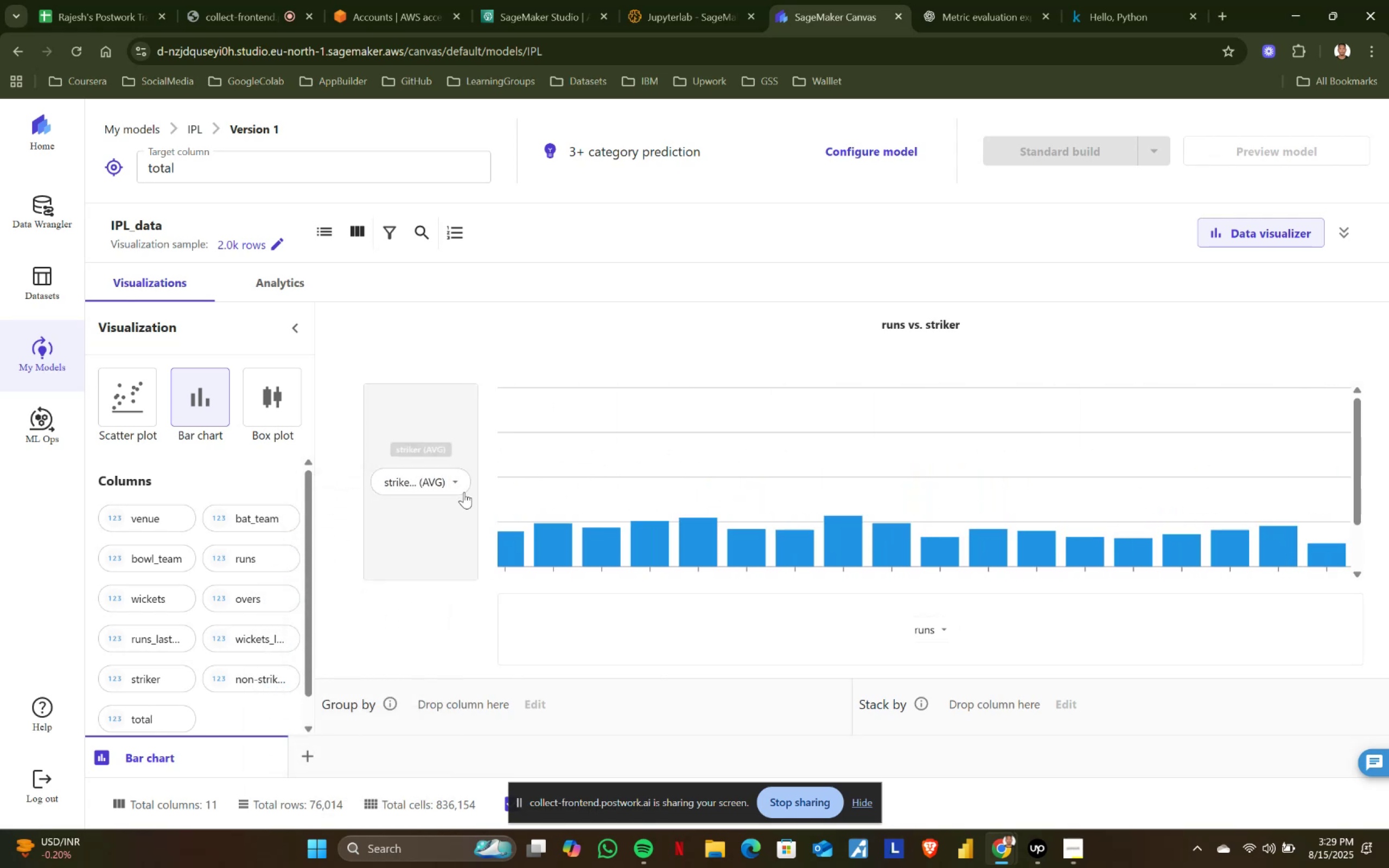 
left_click([454, 479])
 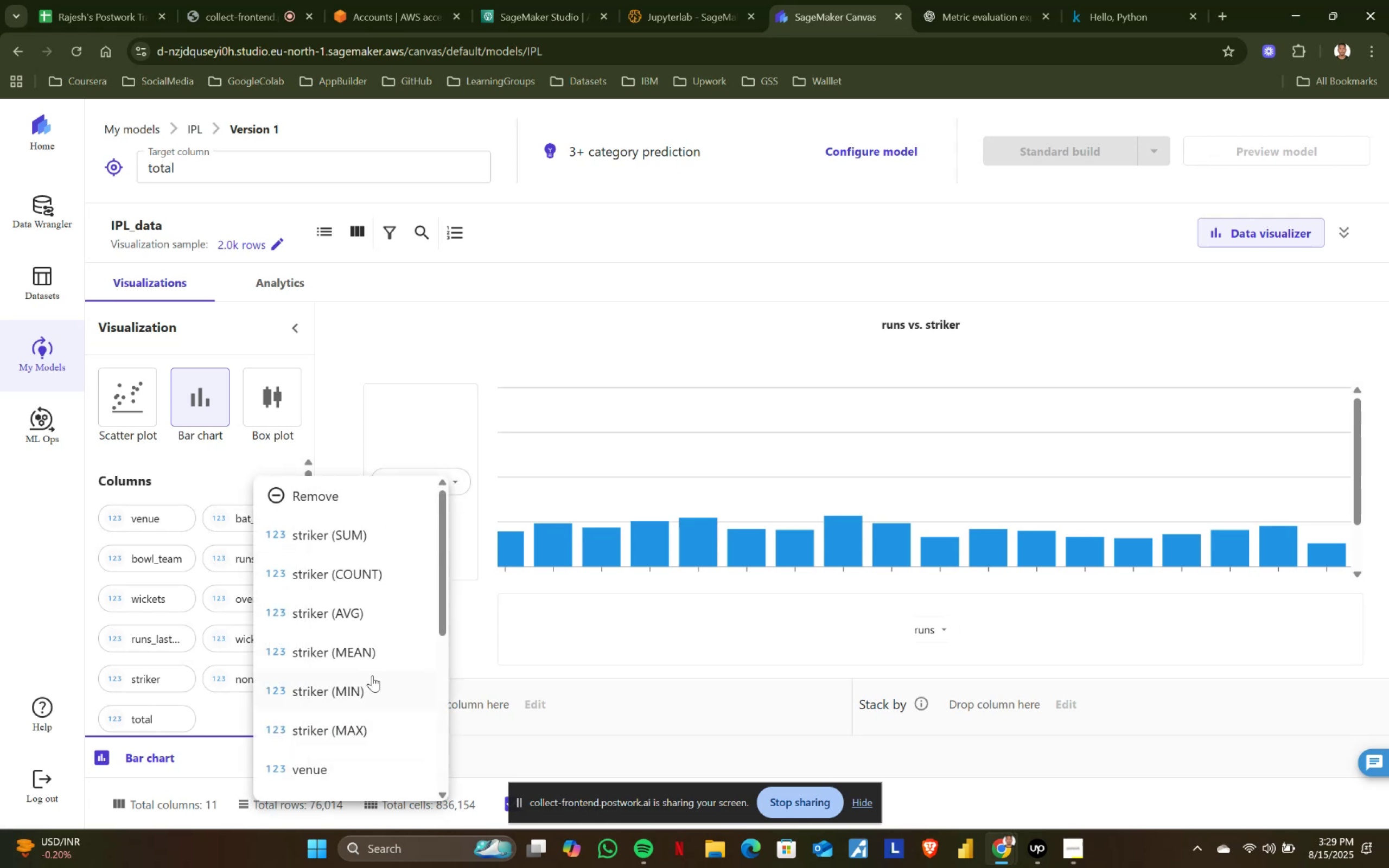 
left_click([381, 655])
 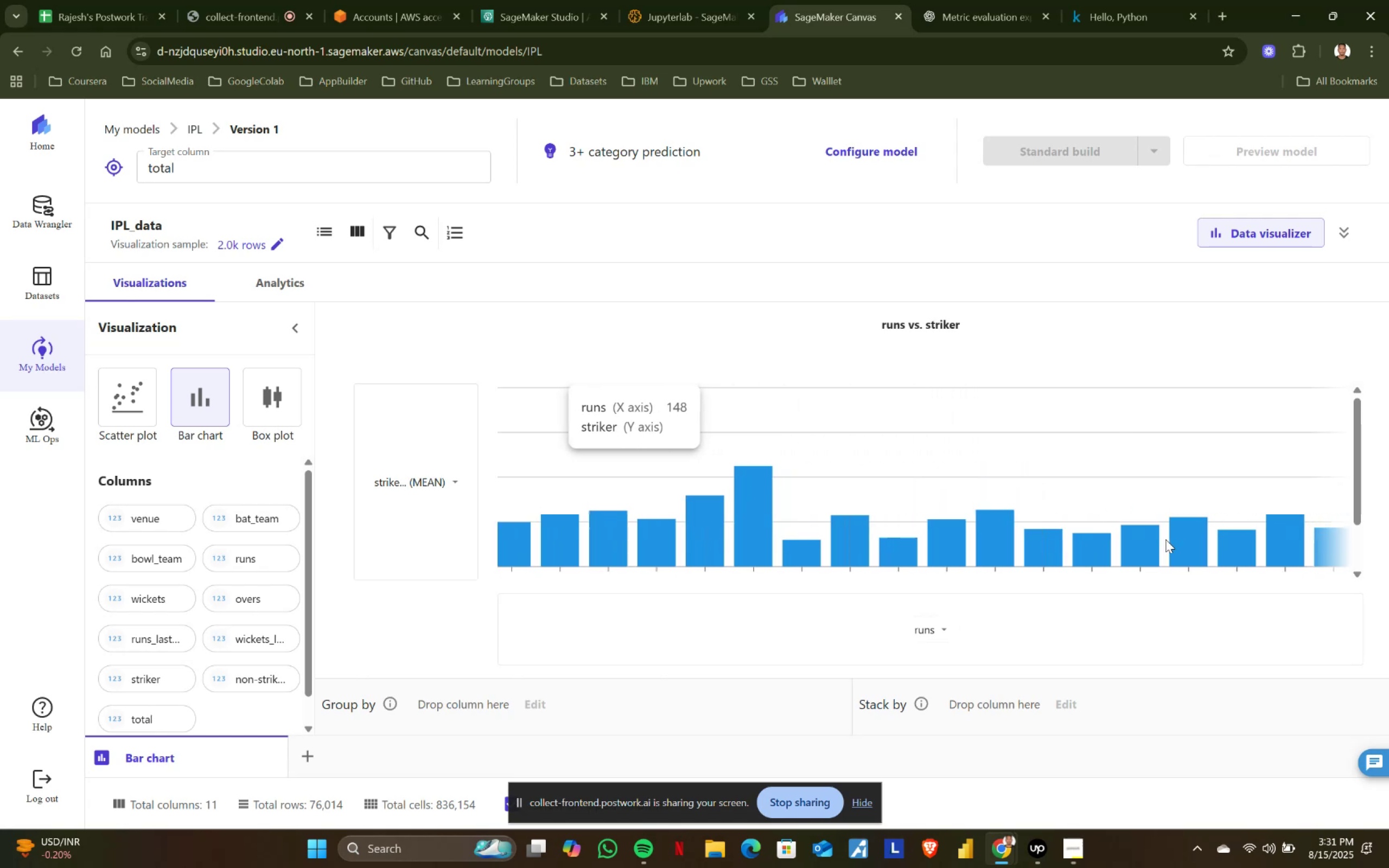 
wait(104.74)
 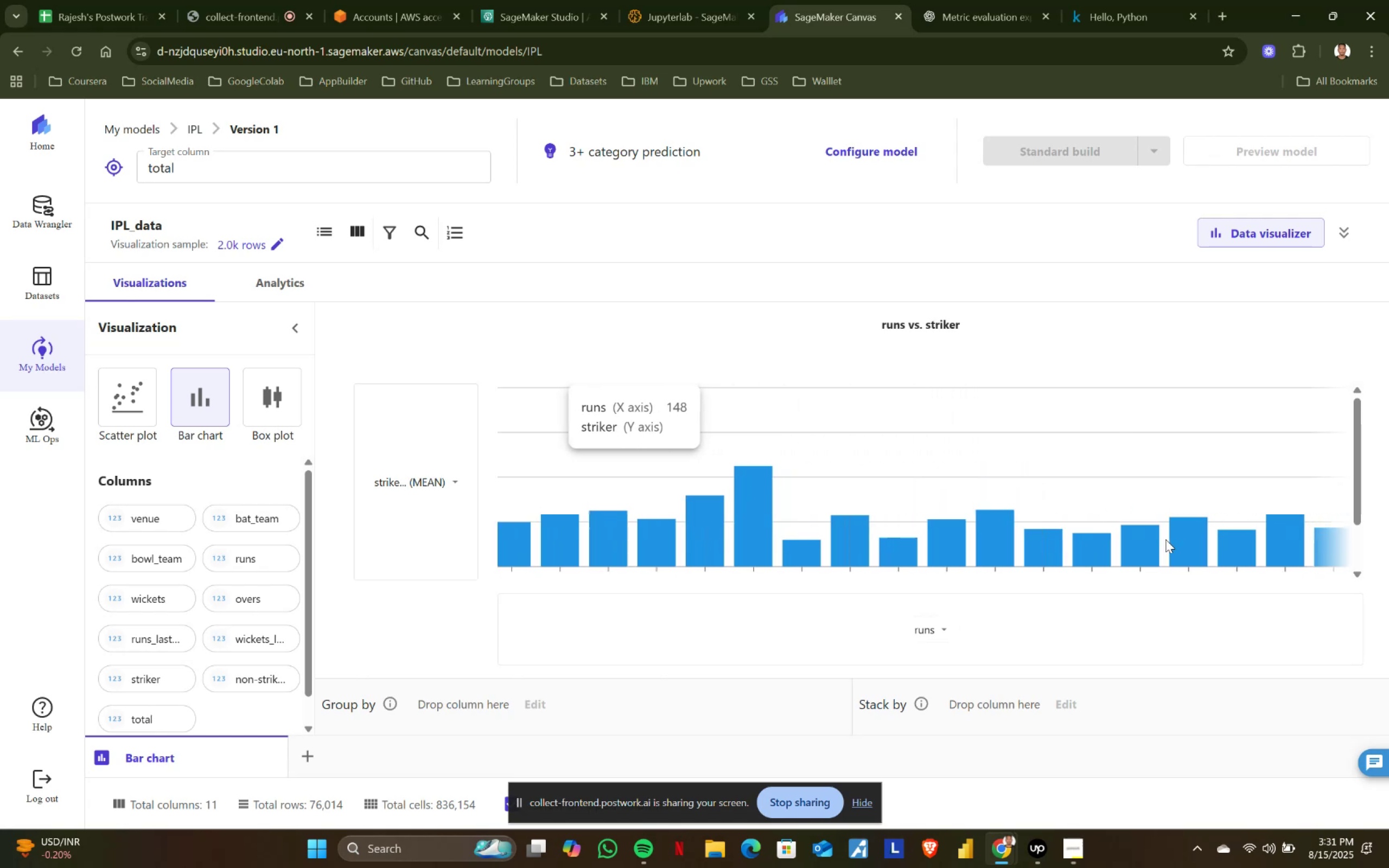 
left_click([950, 631])
 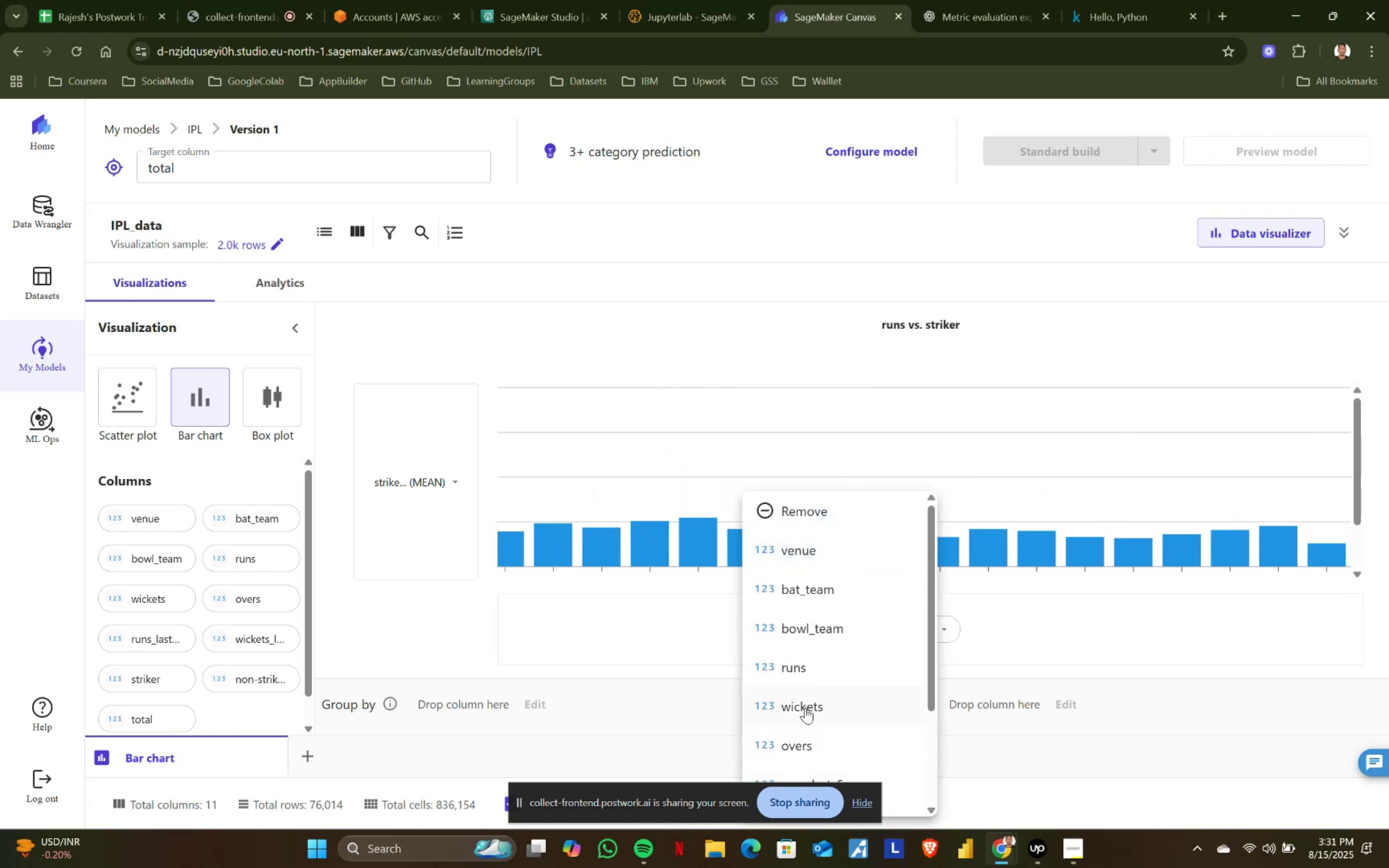 
left_click([805, 707])
 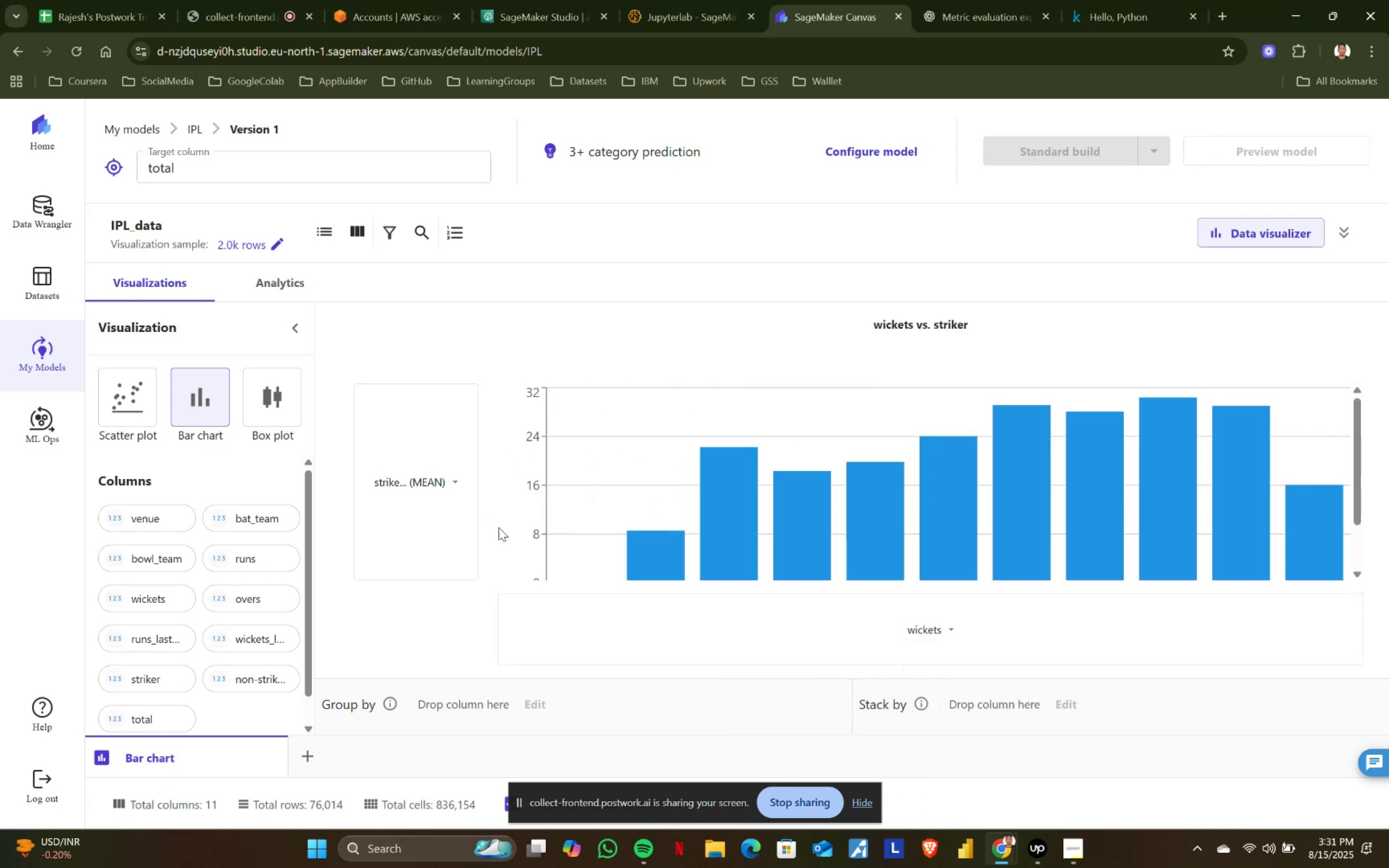 
left_click([458, 481])
 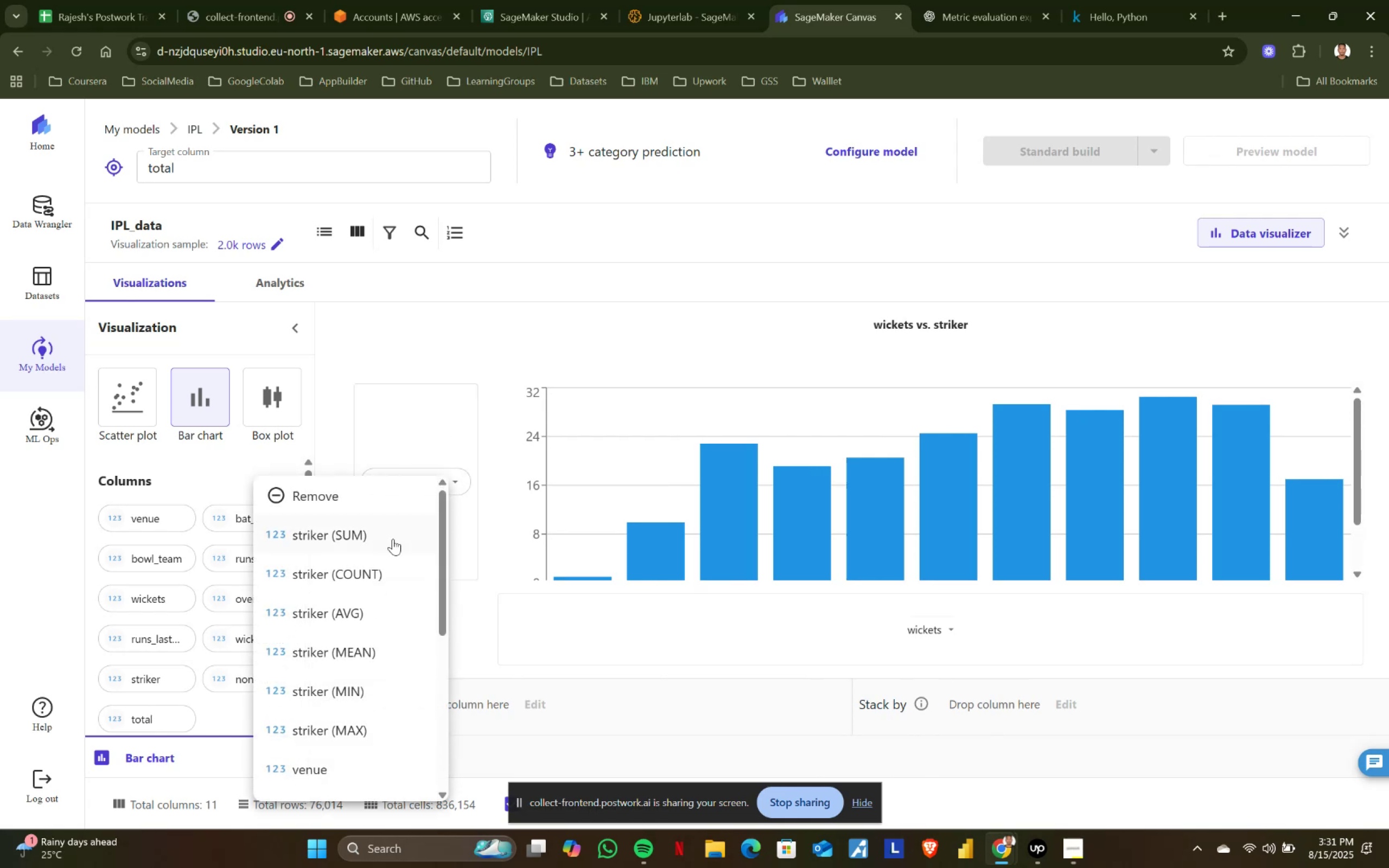 
left_click([379, 543])
 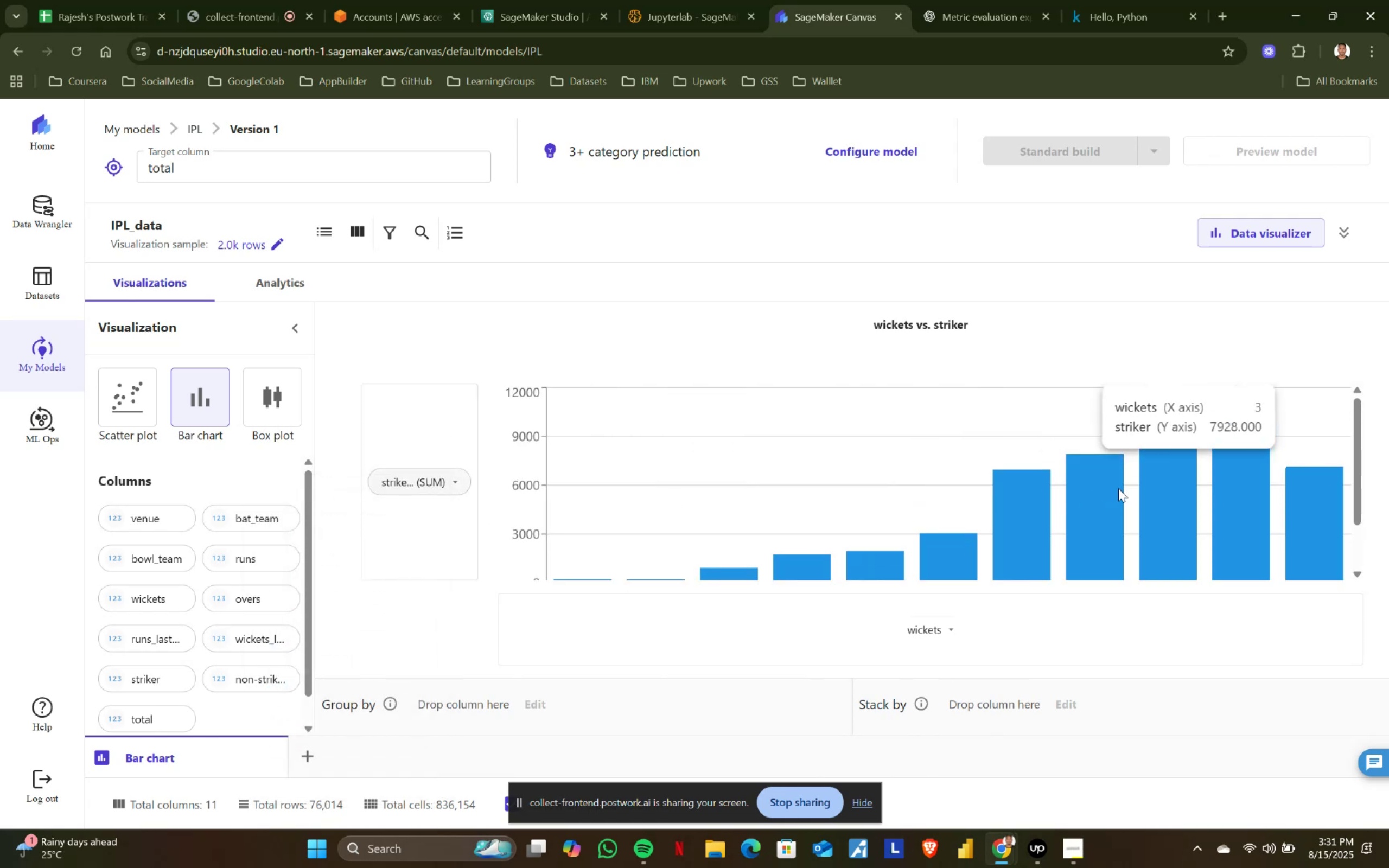 
scroll: coordinate [786, 533], scroll_direction: down, amount: 2.0
 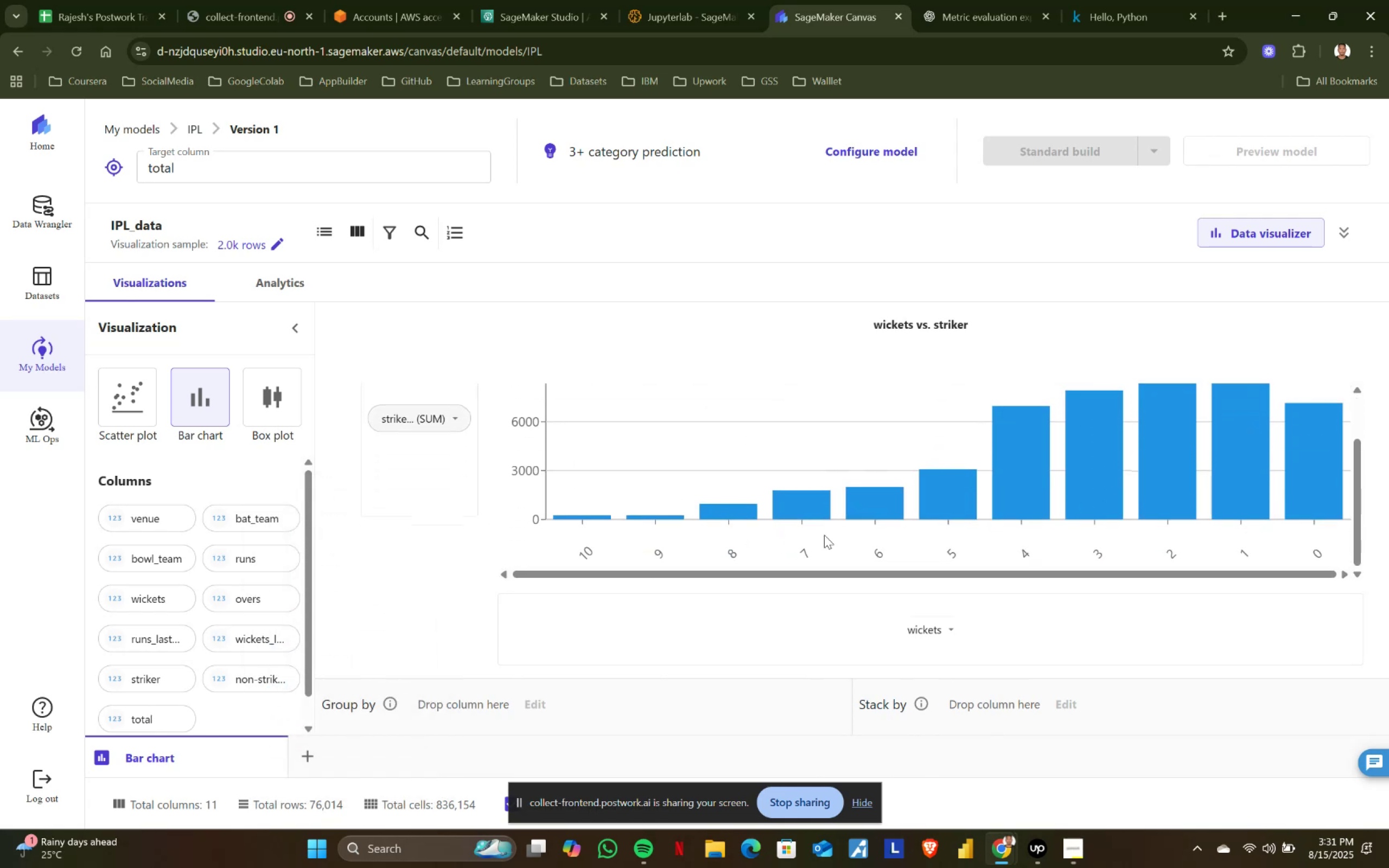 
scroll: coordinate [1247, 498], scroll_direction: up, amount: 1.0
 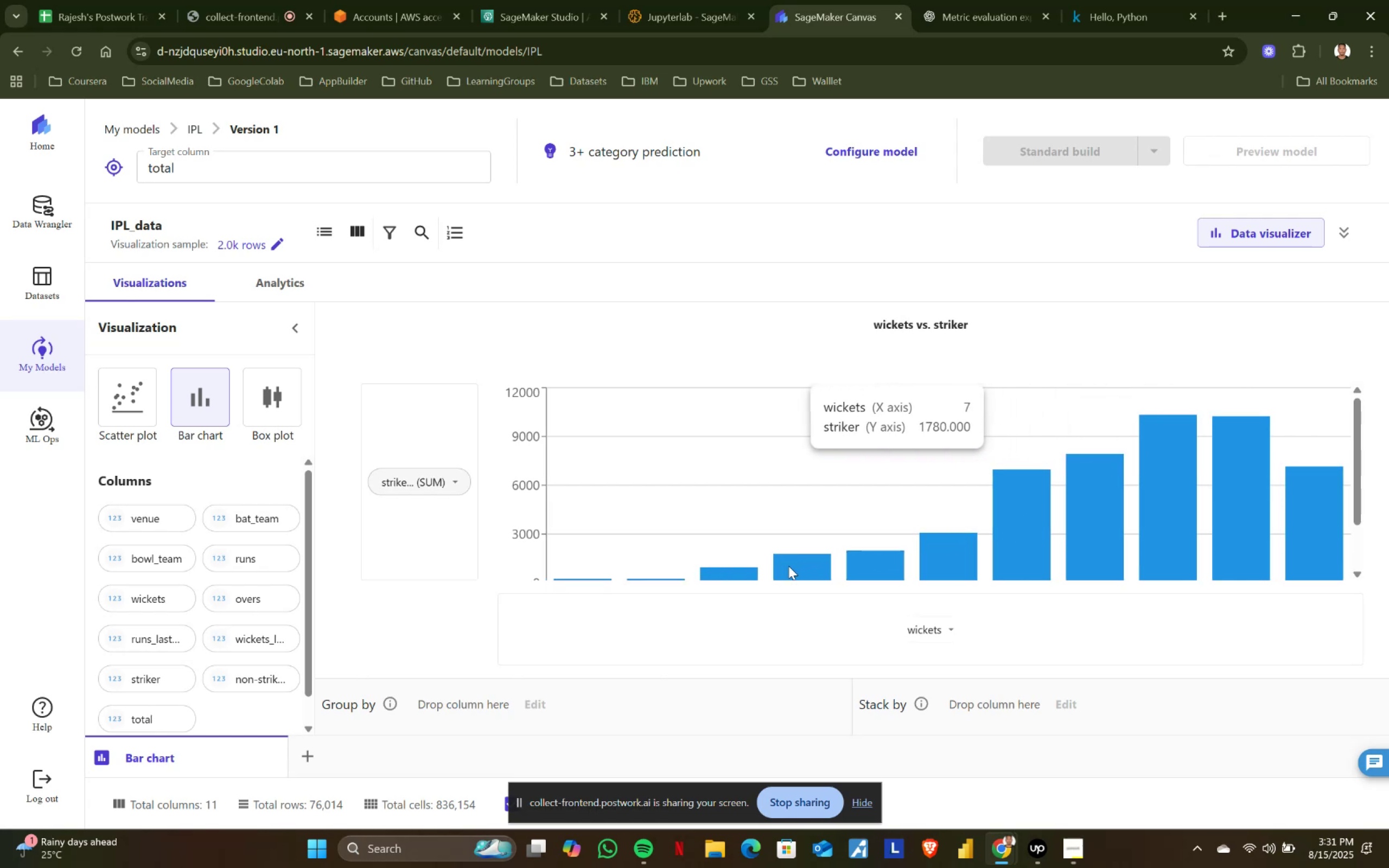 
wait(7.95)
 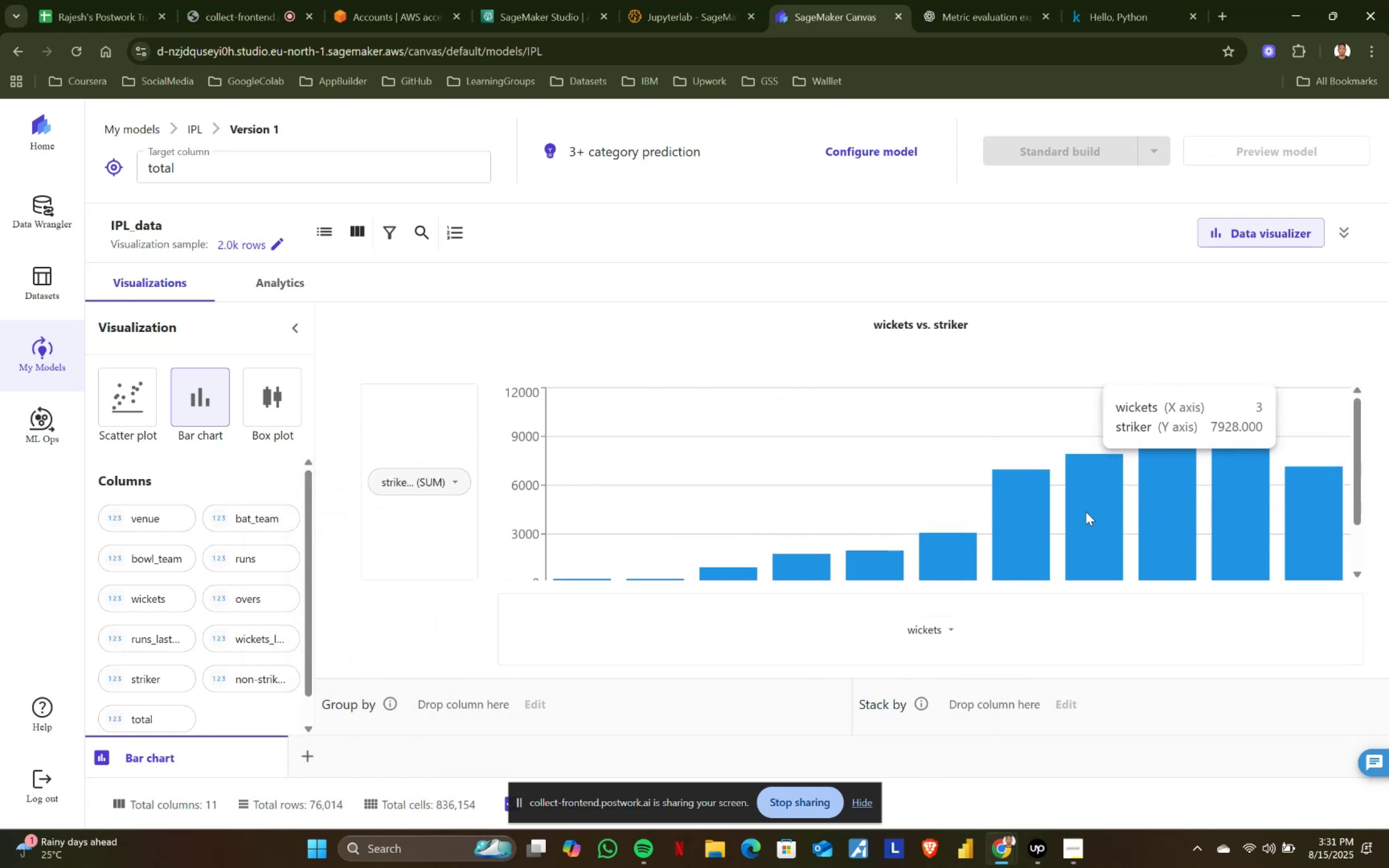 
left_click([460, 484])
 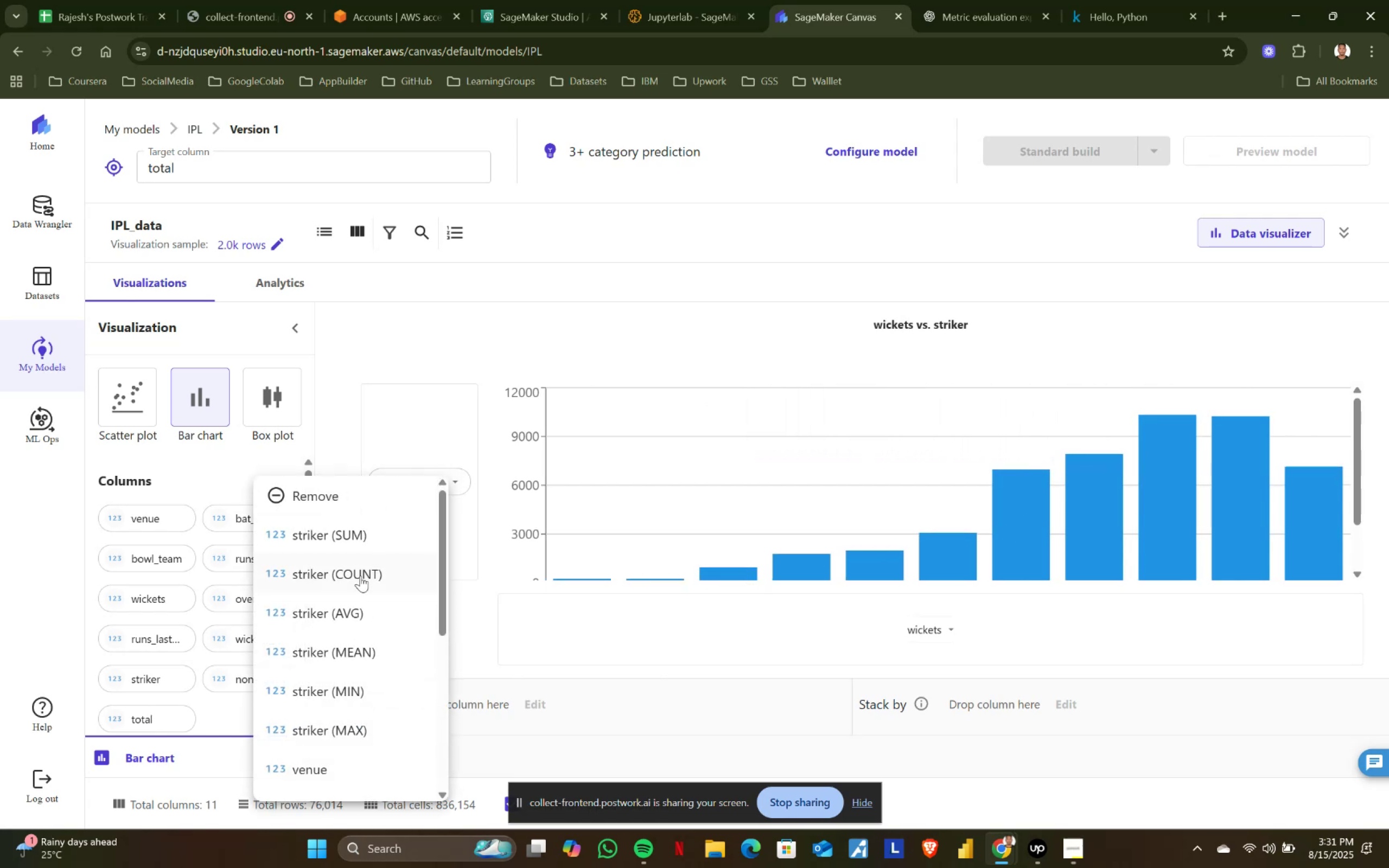 
left_click([360, 576])
 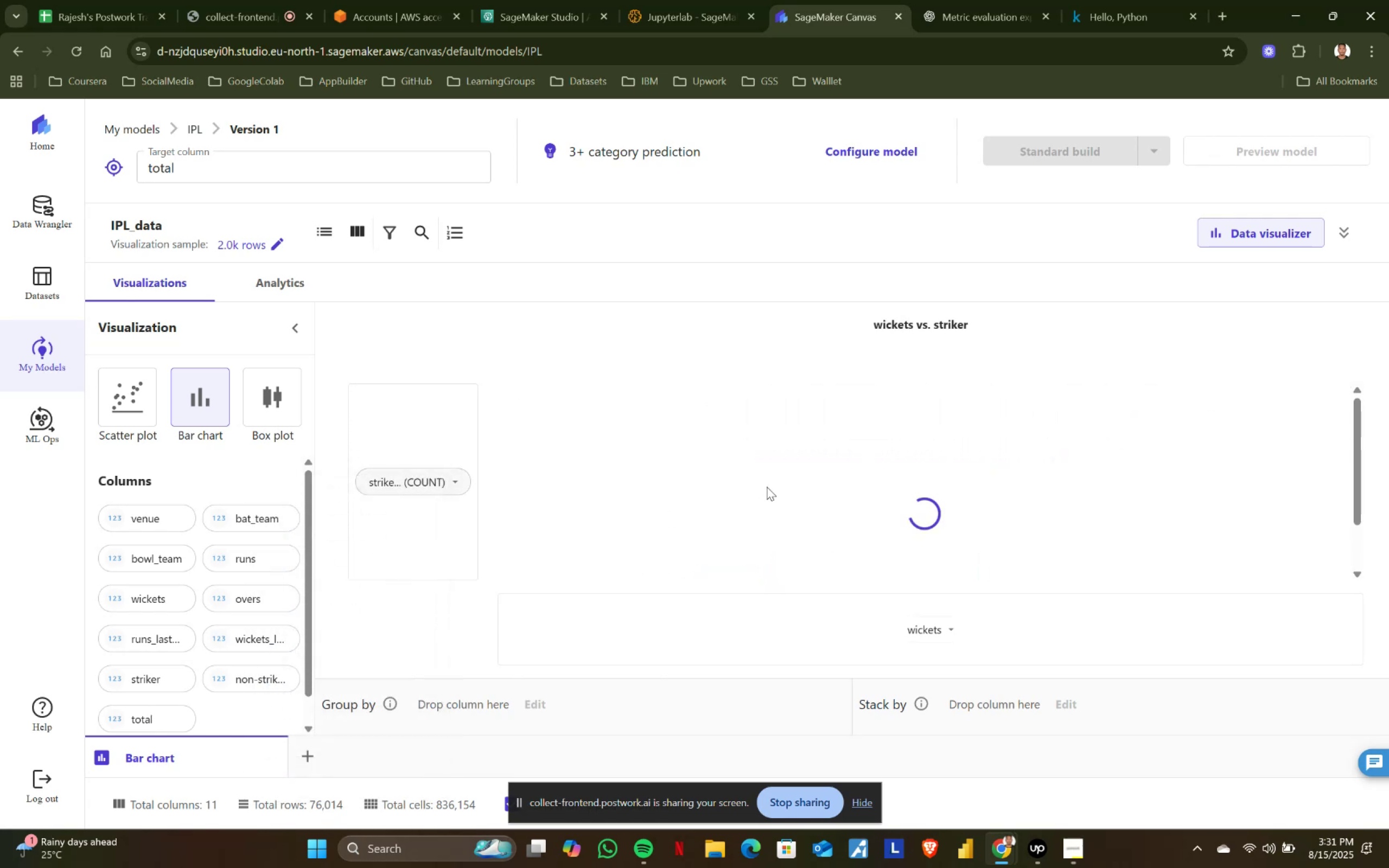 
scroll: coordinate [767, 487], scroll_direction: down, amount: 1.0
 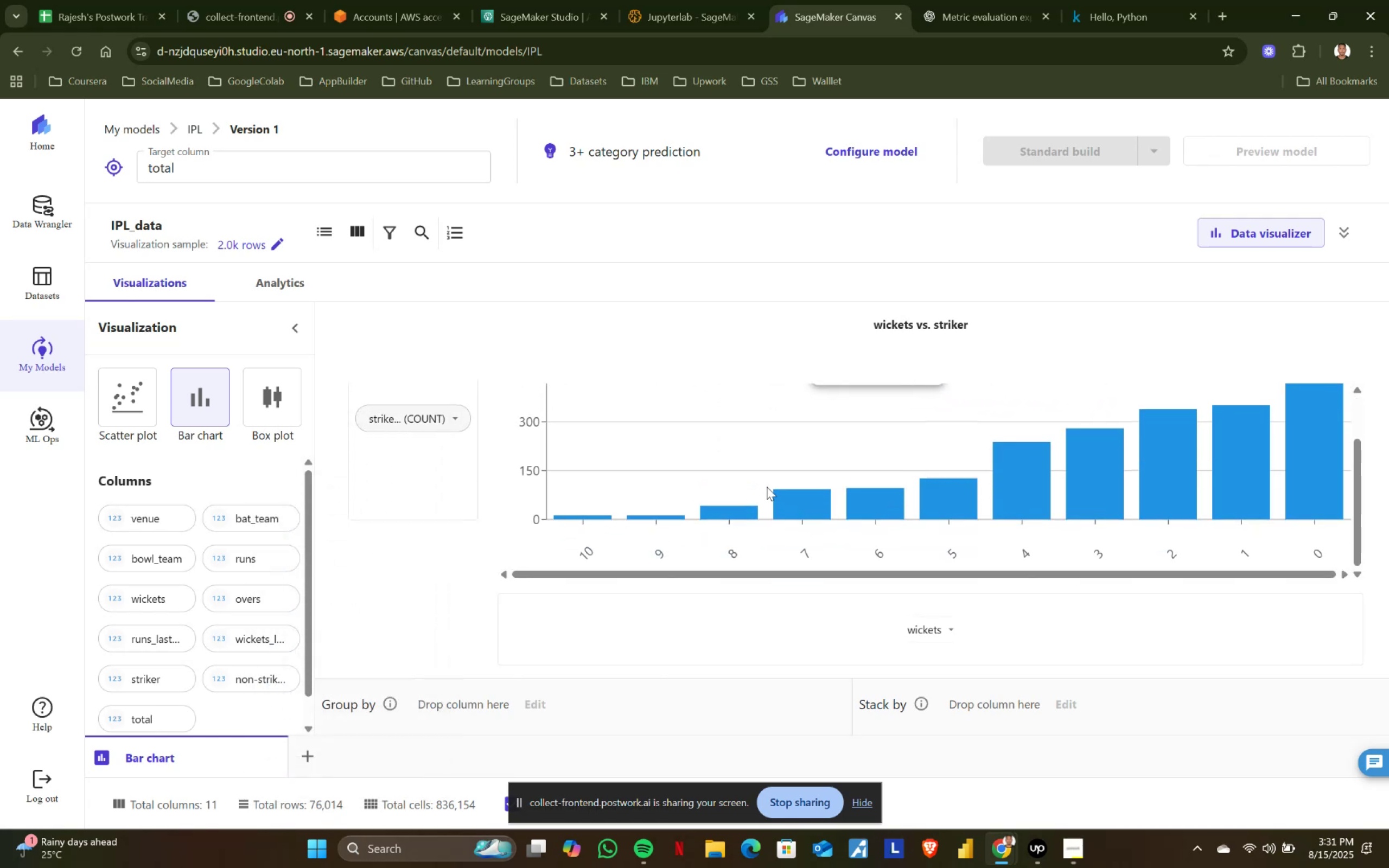 
scroll: coordinate [767, 487], scroll_direction: none, amount: 0.0
 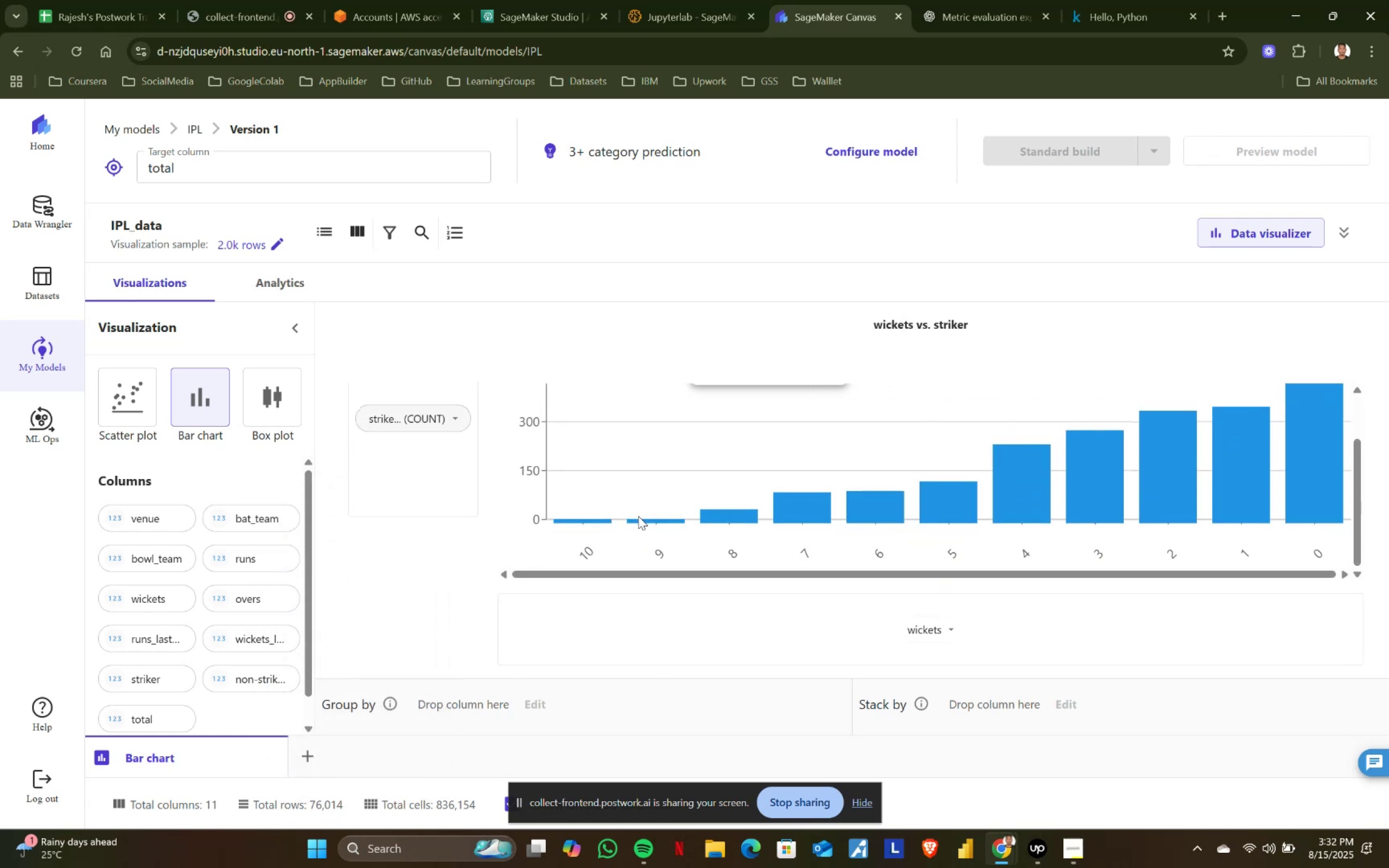 
scroll: coordinate [618, 519], scroll_direction: up, amount: 2.0
 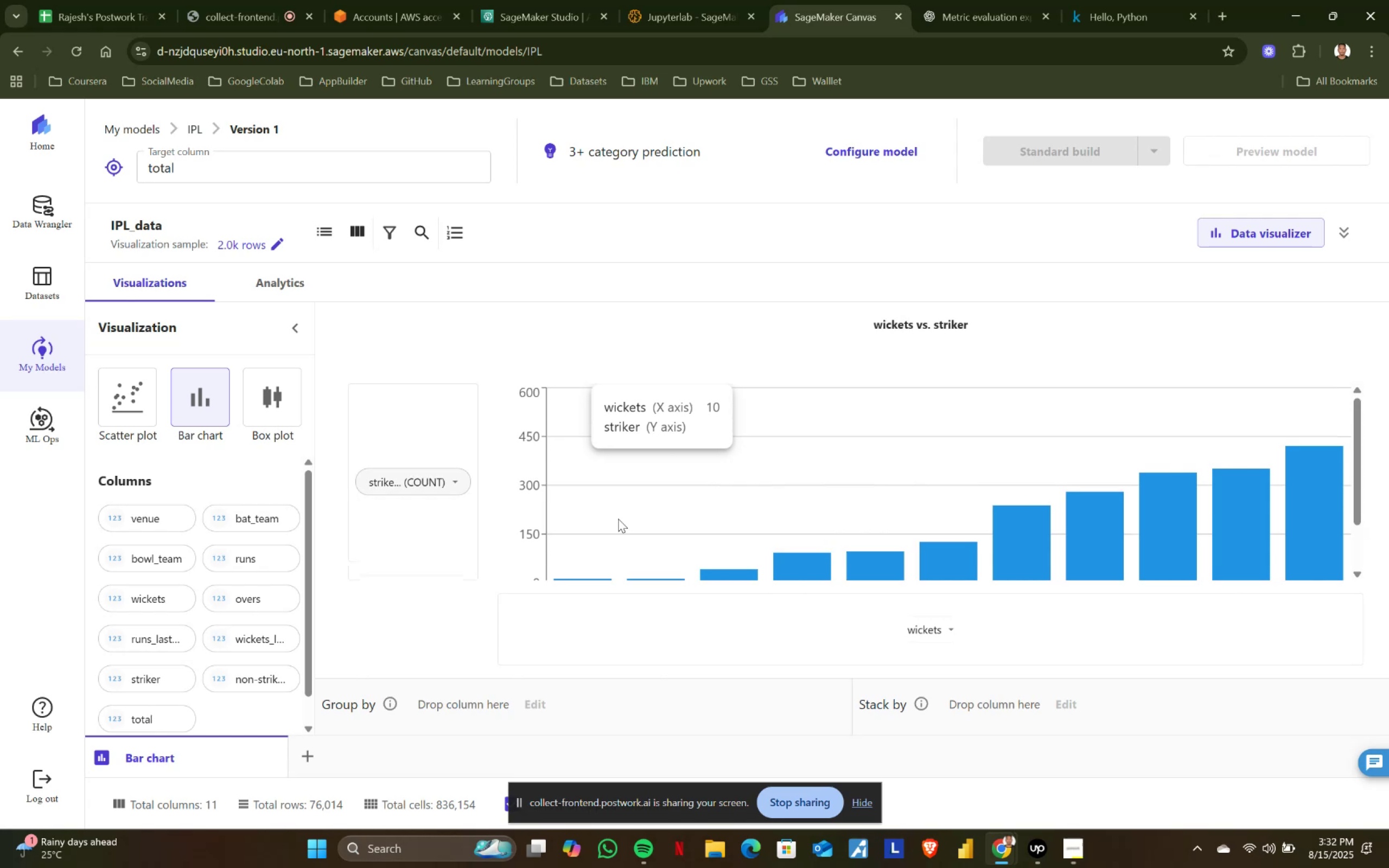 
scroll: coordinate [925, 495], scroll_direction: down, amount: 2.0
 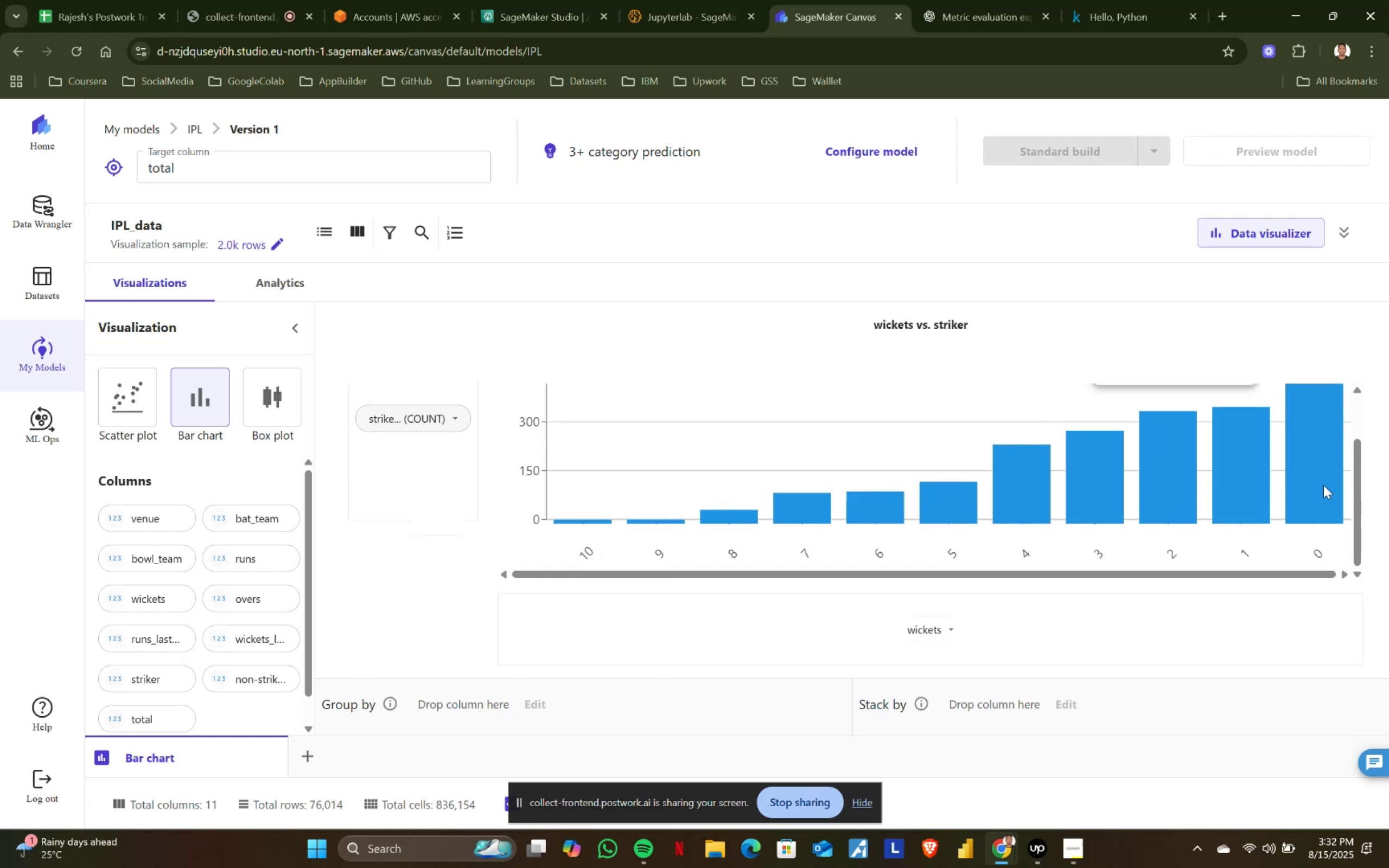 
scroll: coordinate [1337, 480], scroll_direction: up, amount: 2.0
 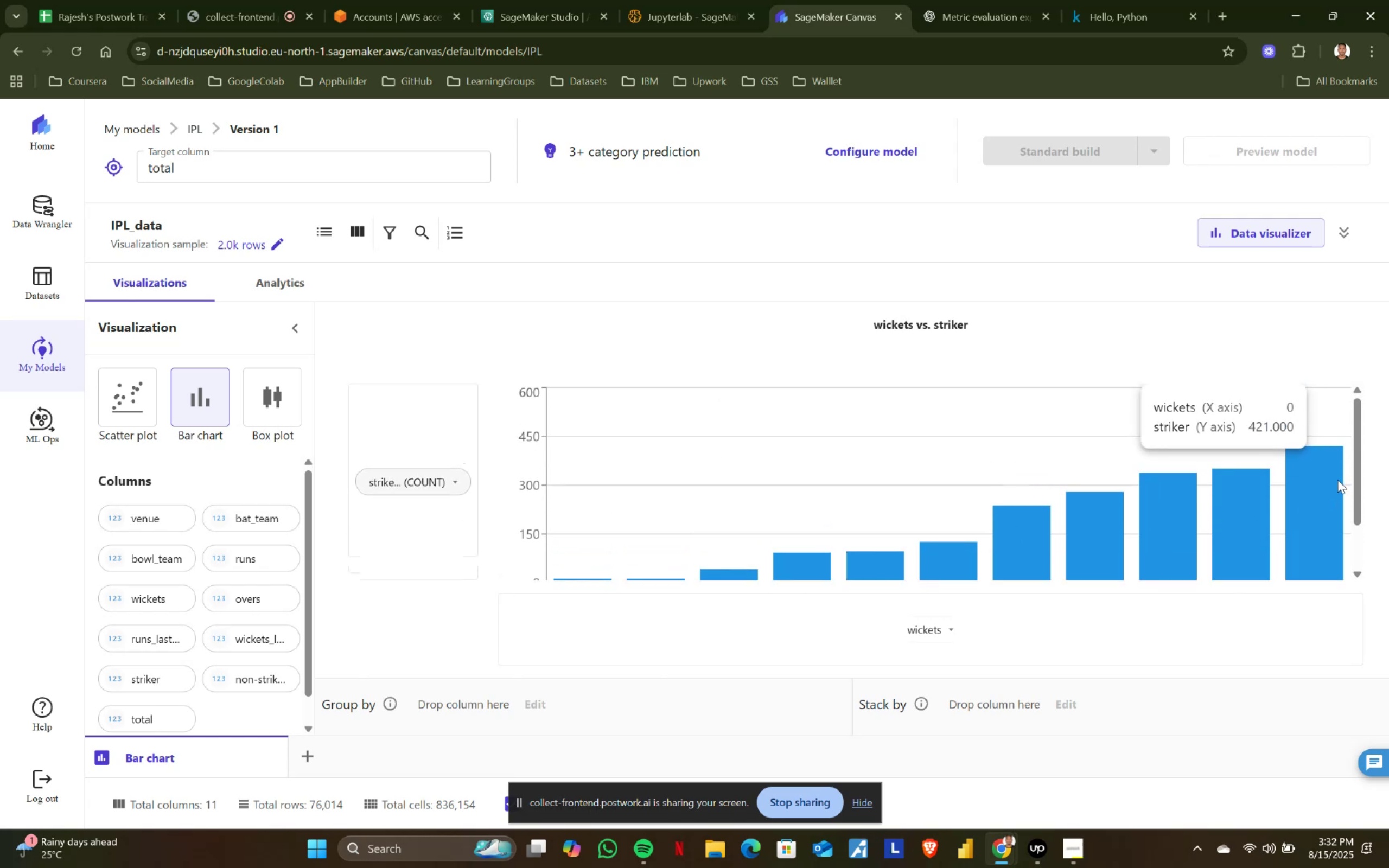 
scroll: coordinate [1308, 486], scroll_direction: down, amount: 1.0
 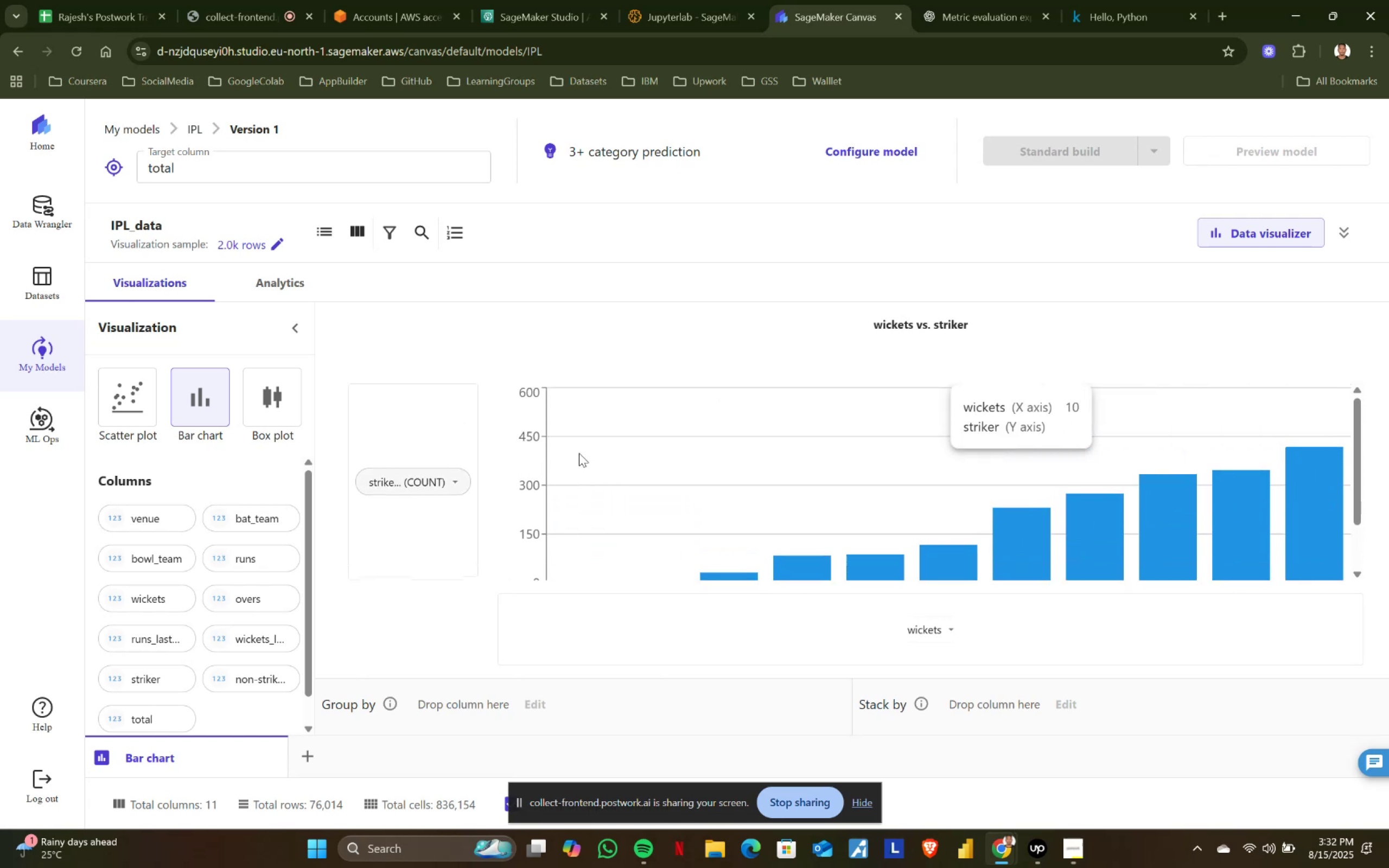 
left_click([449, 481])
 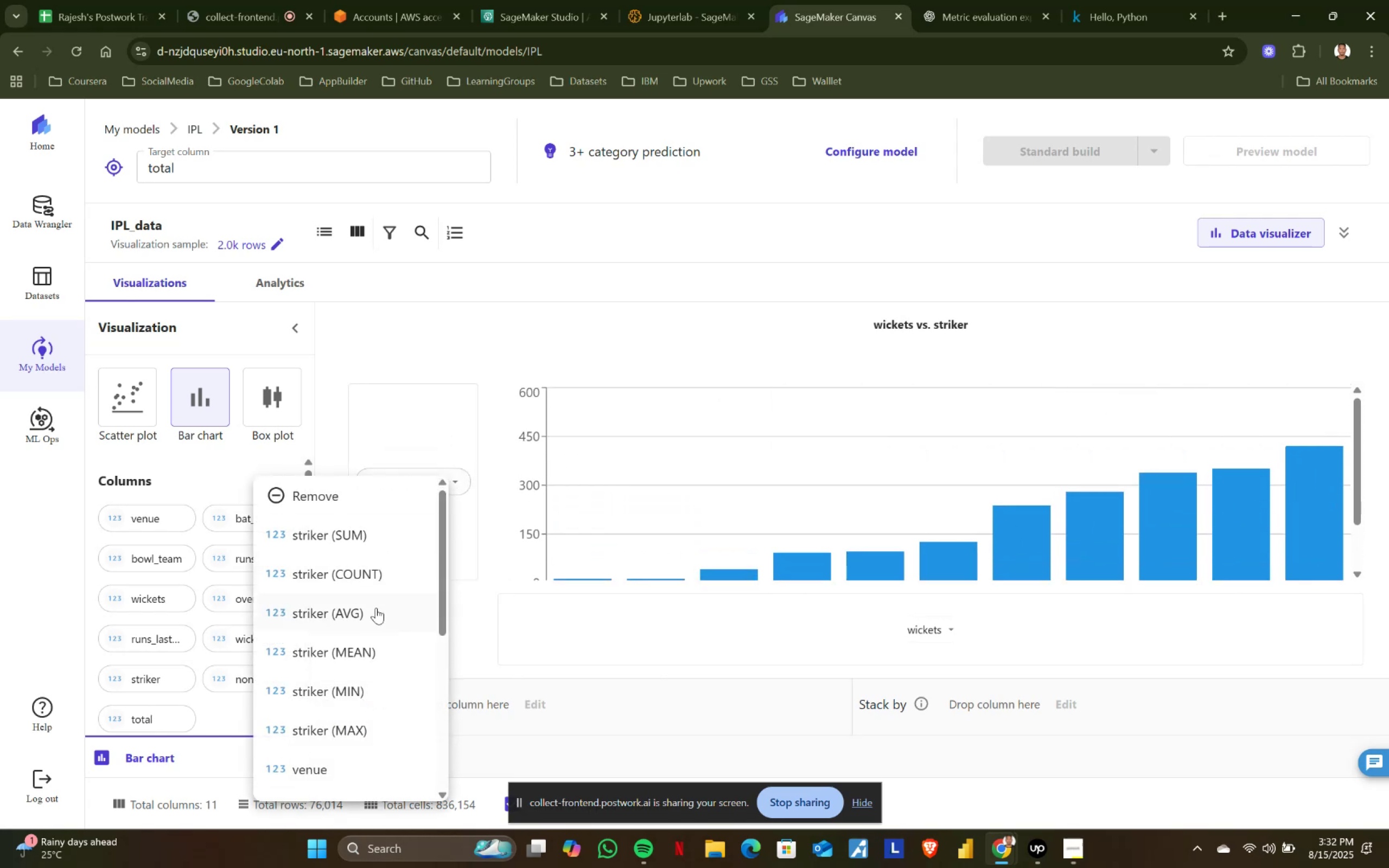 
left_click([372, 616])
 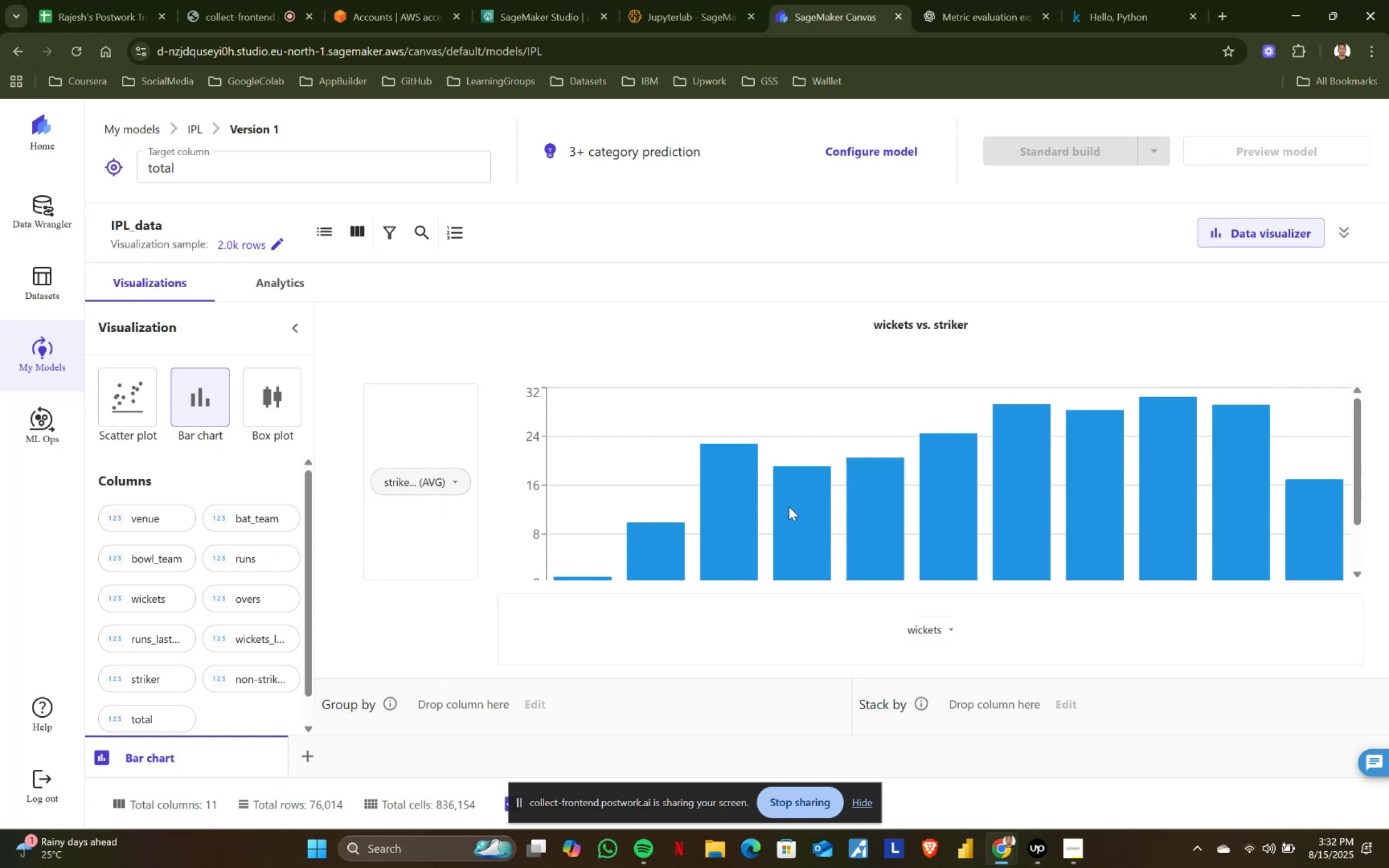 
wait(13.1)
 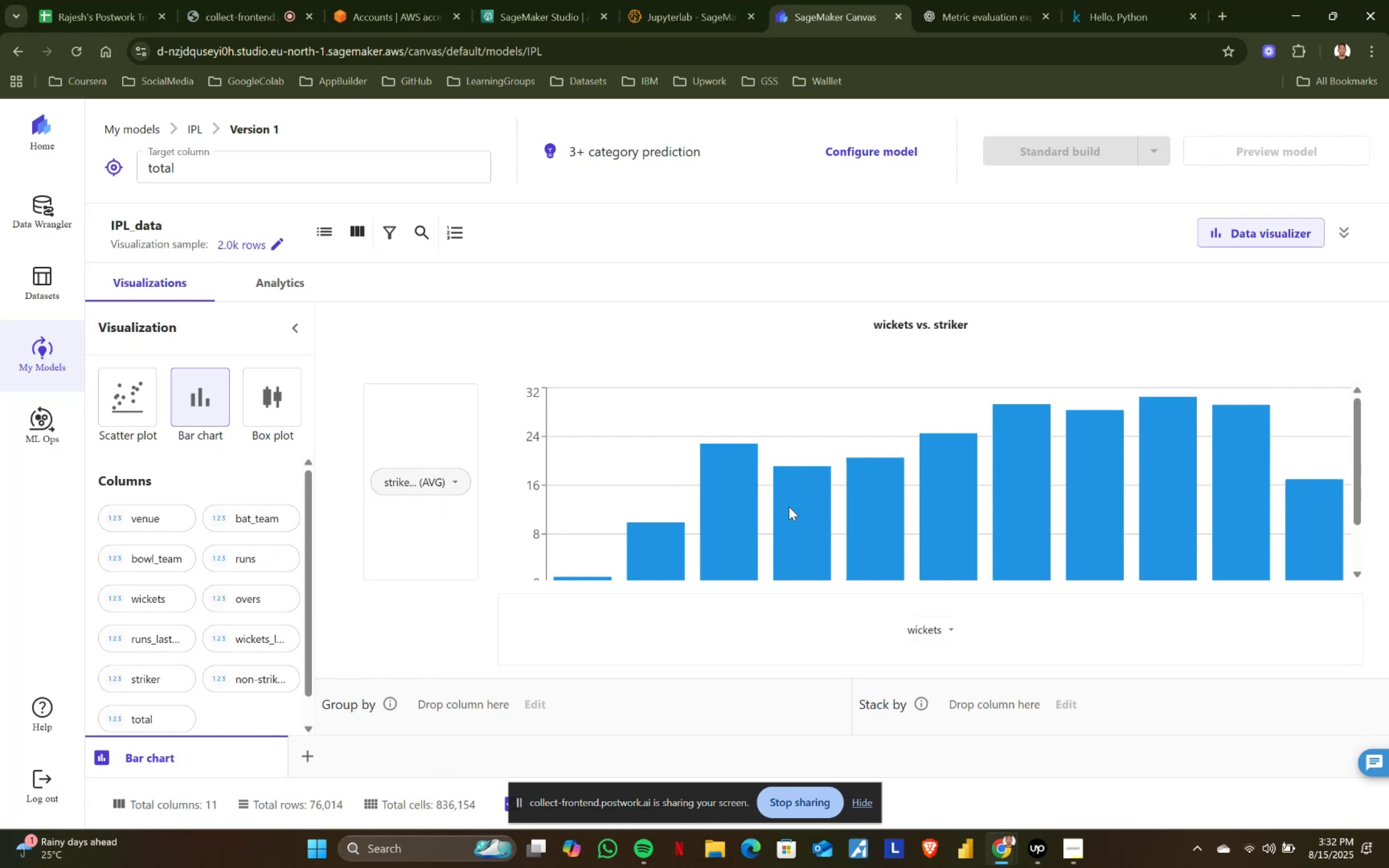 
scroll: coordinate [1308, 493], scroll_direction: up, amount: 1.0
 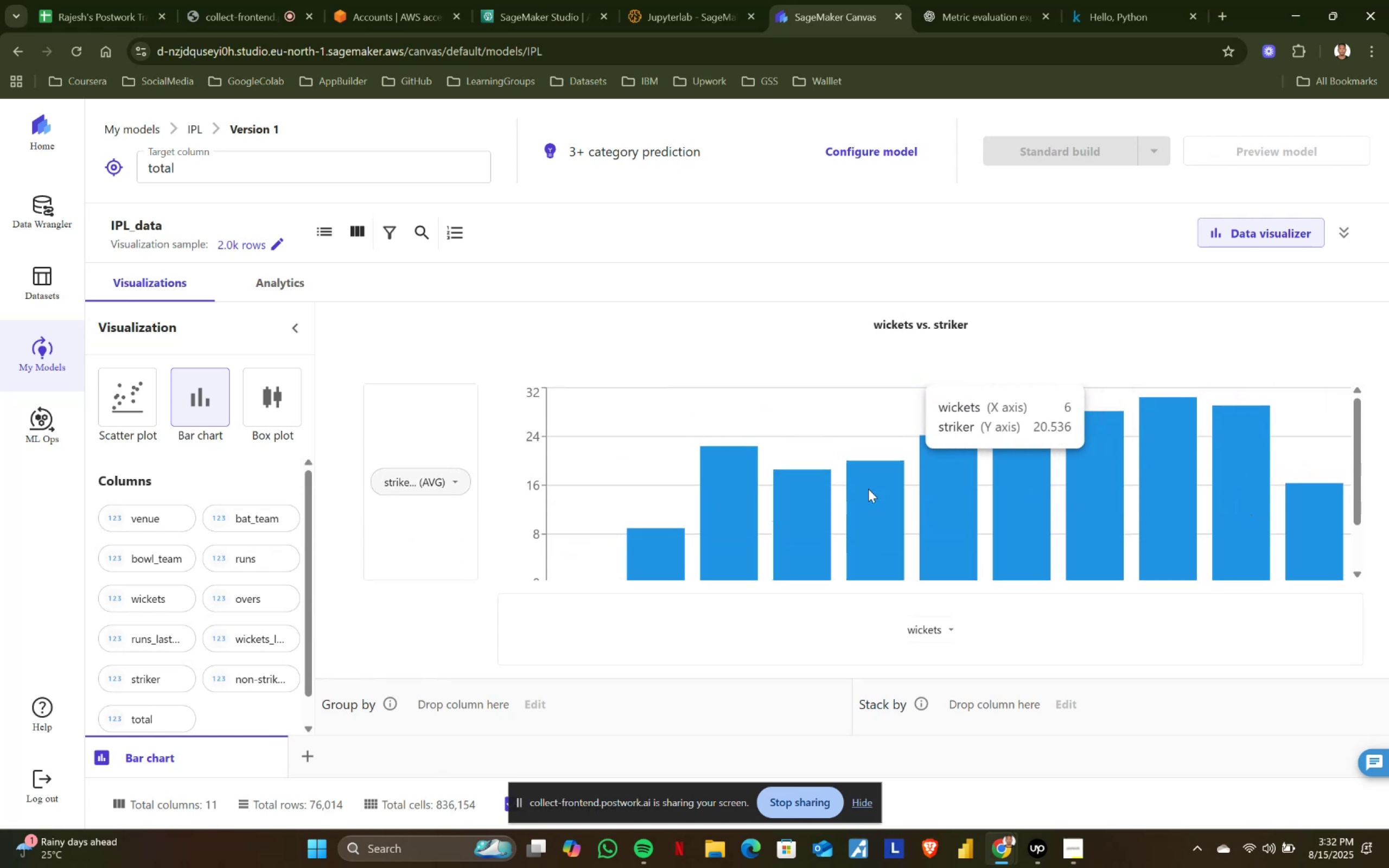 
scroll: coordinate [725, 499], scroll_direction: down, amount: 1.0
 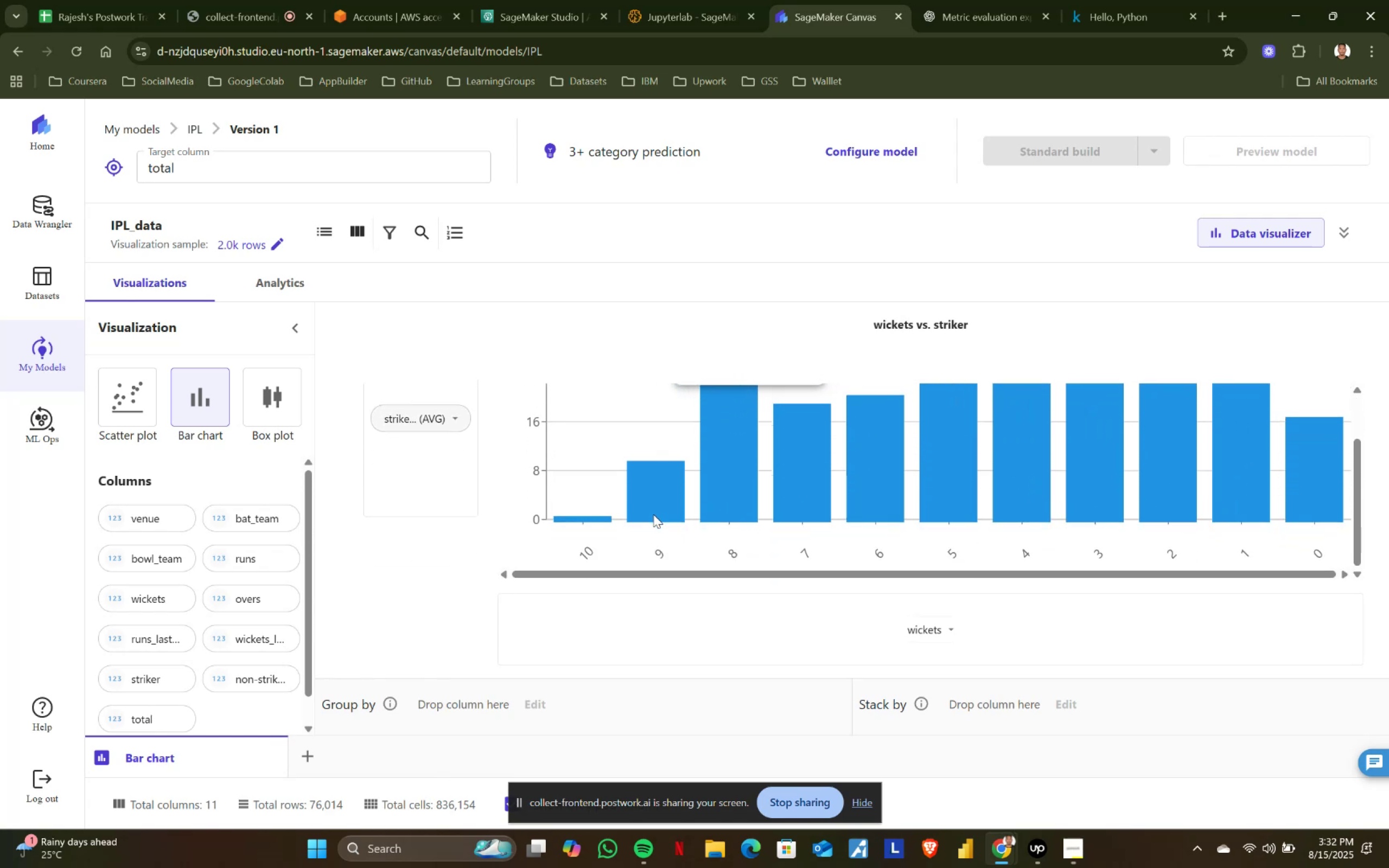 
scroll: coordinate [653, 514], scroll_direction: up, amount: 1.0
 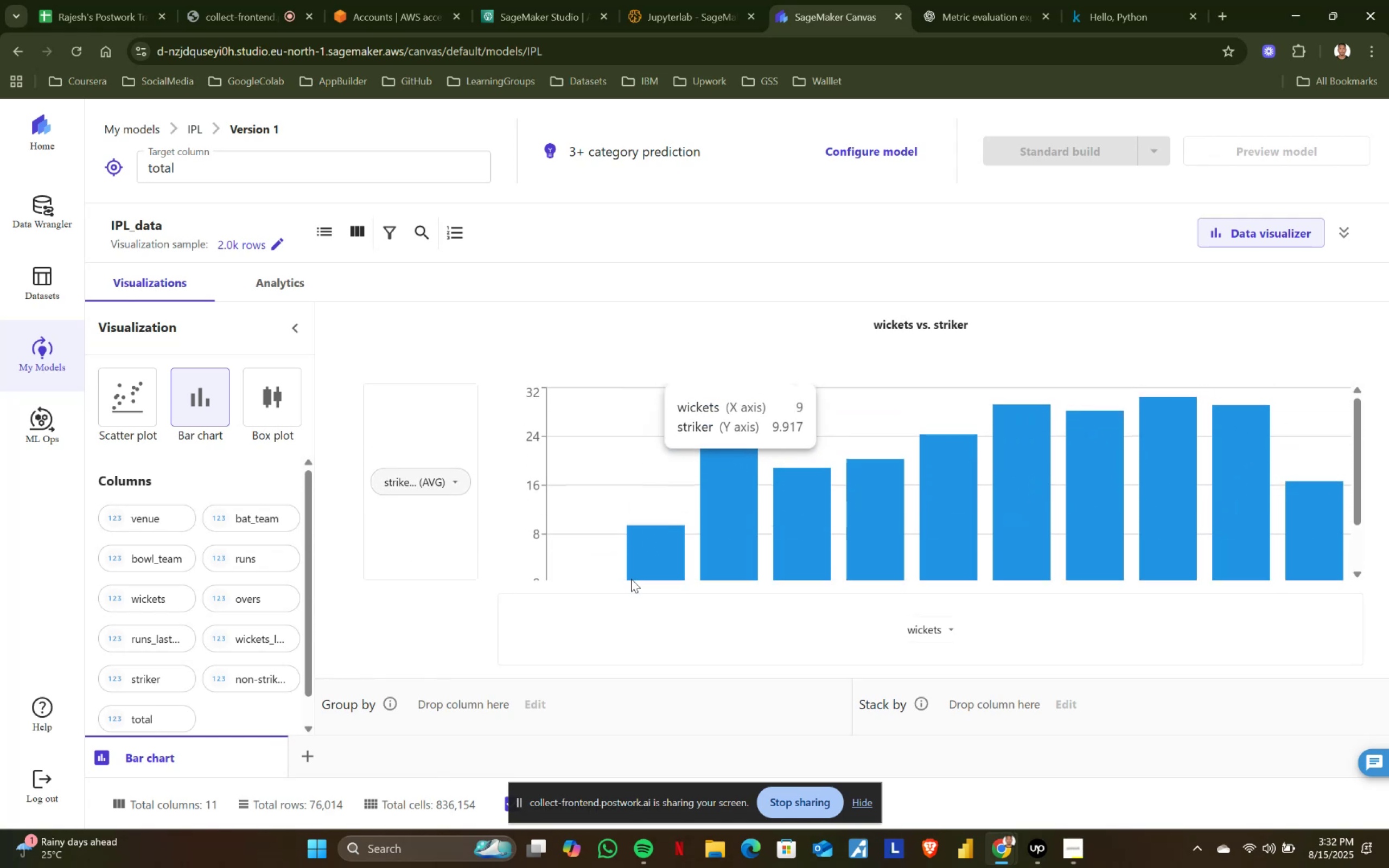 
scroll: coordinate [596, 571], scroll_direction: down, amount: 1.0
 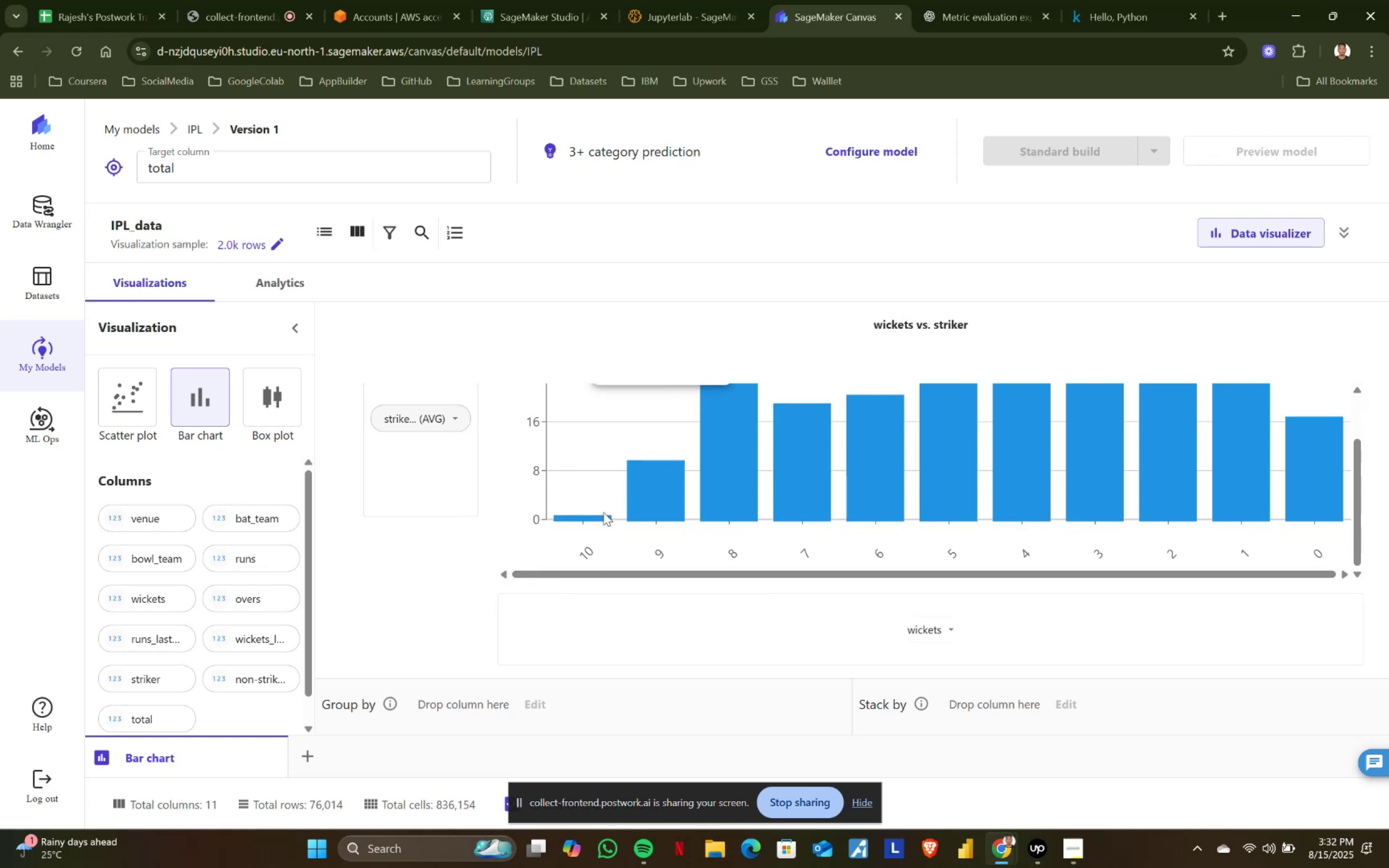 
scroll: coordinate [1302, 498], scroll_direction: up, amount: 2.0
 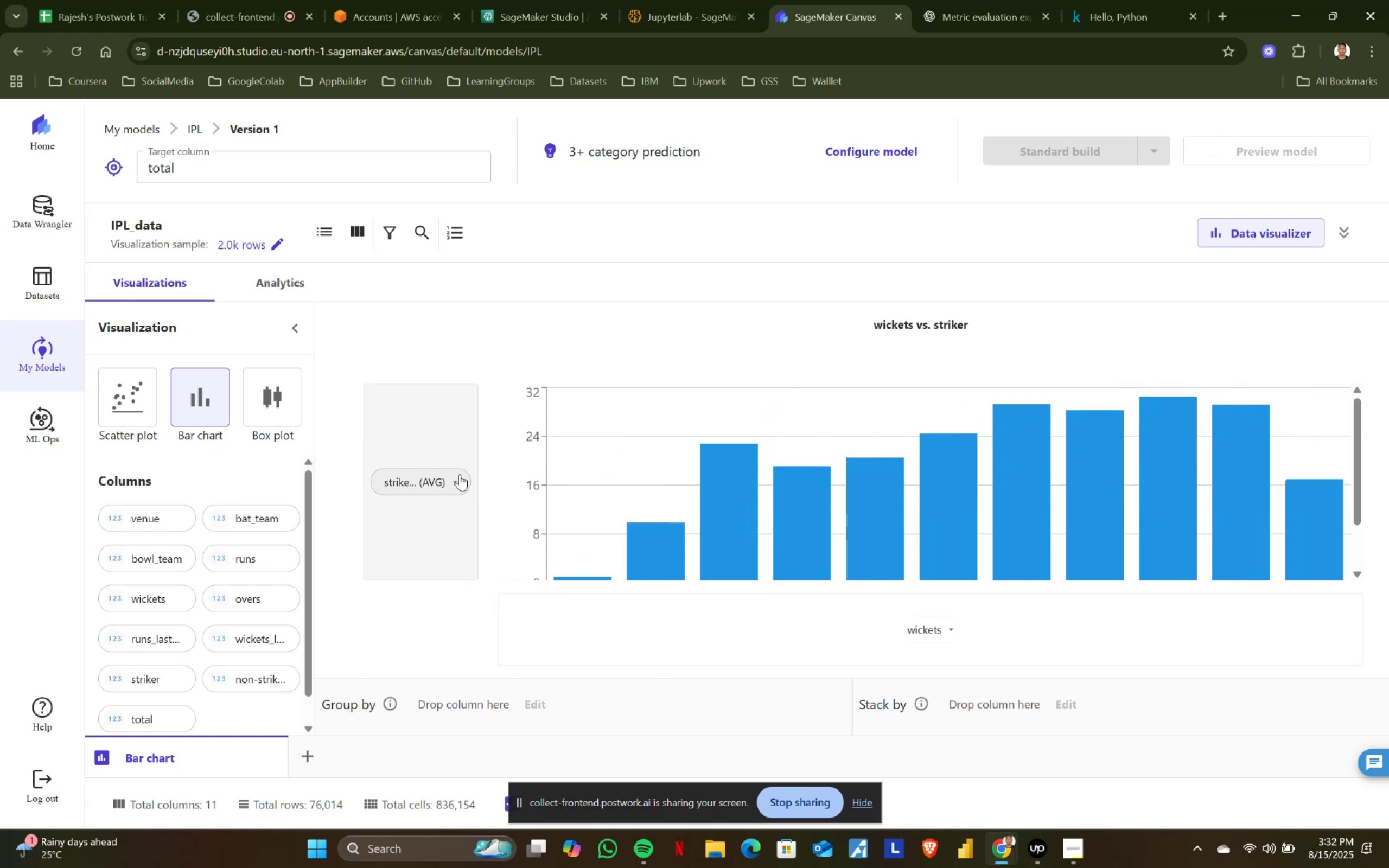 
left_click([460, 481])
 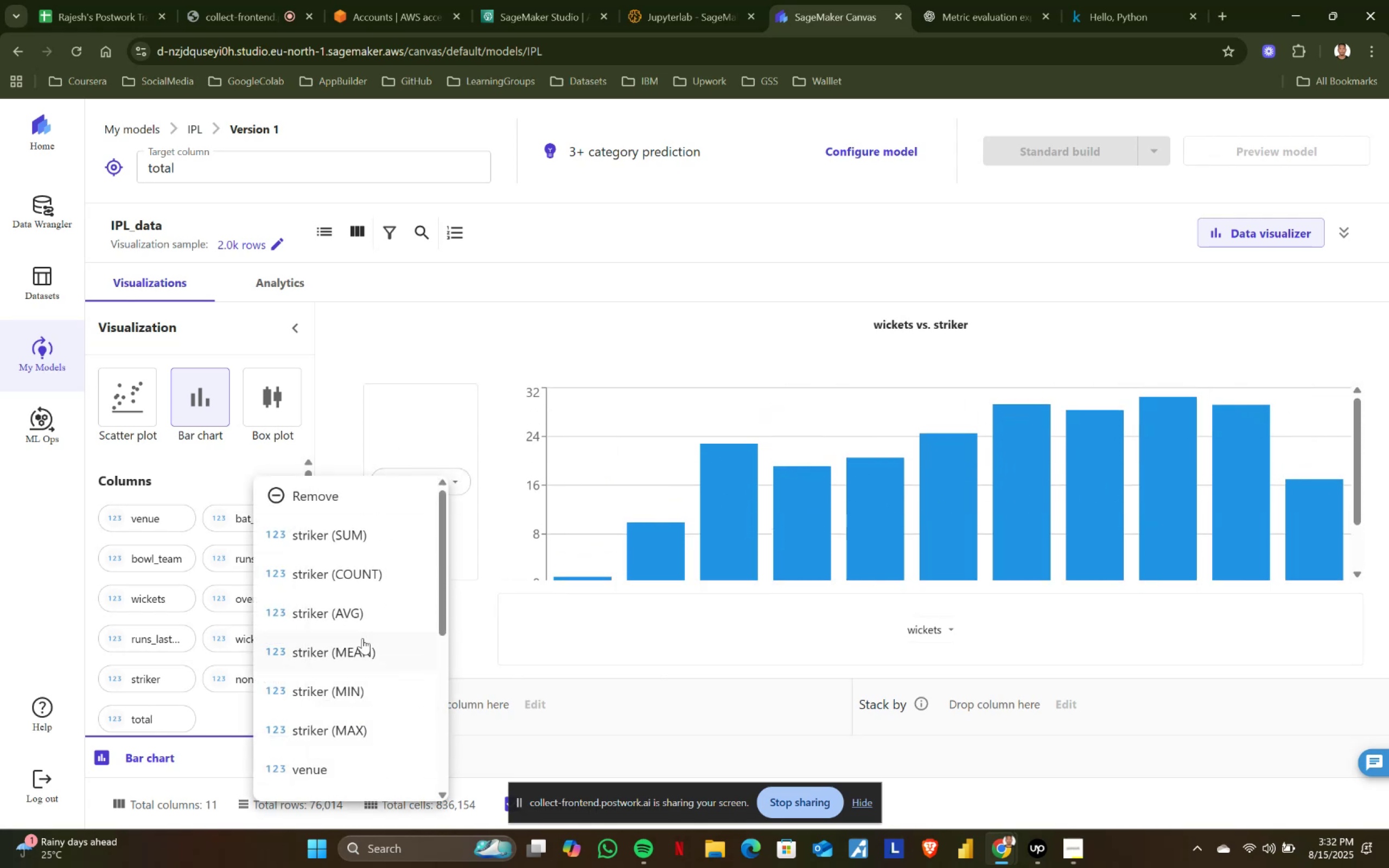 
left_click([356, 648])
 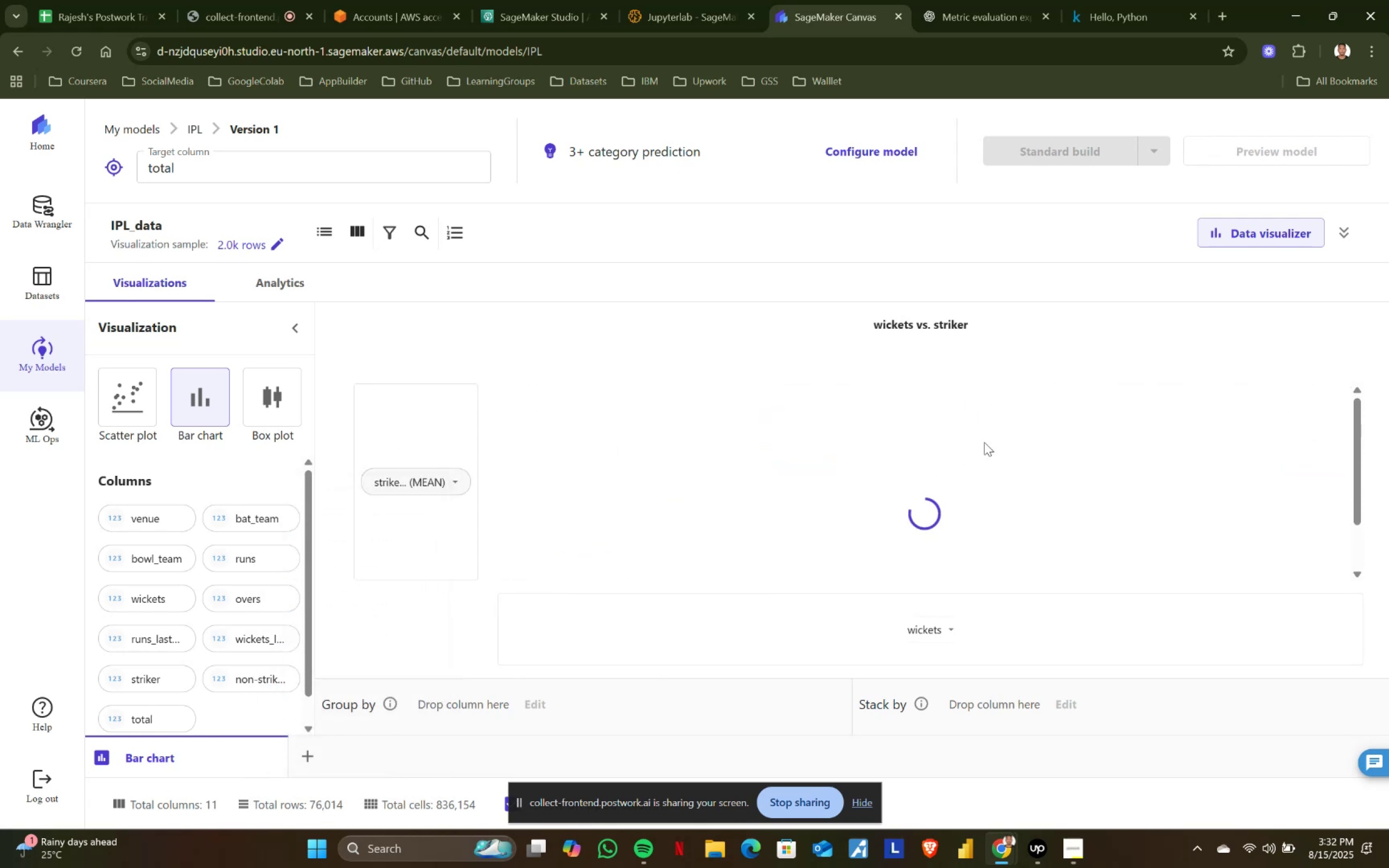 
scroll: coordinate [993, 439], scroll_direction: down, amount: 2.0
 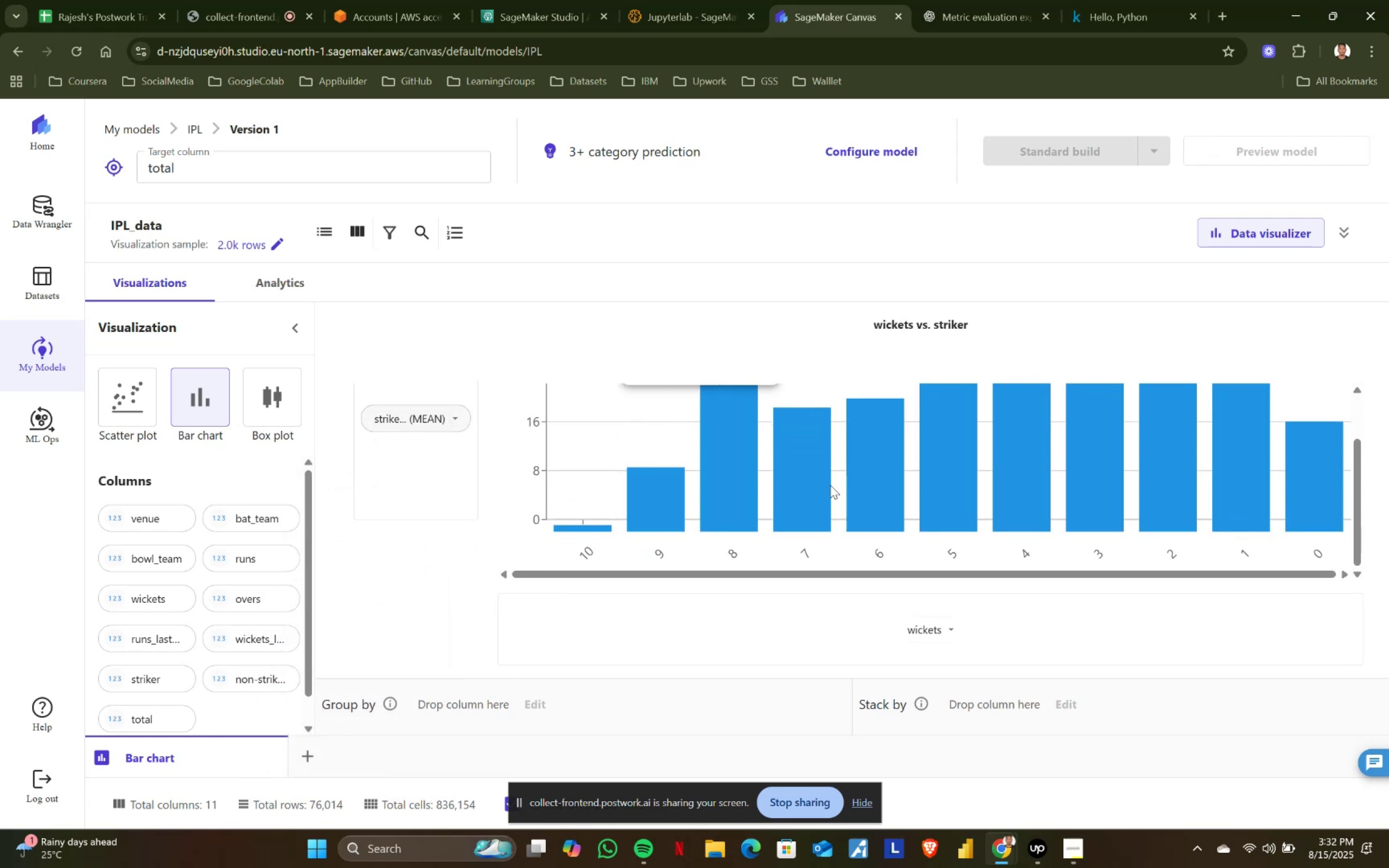 
scroll: coordinate [679, 515], scroll_direction: up, amount: 2.0
 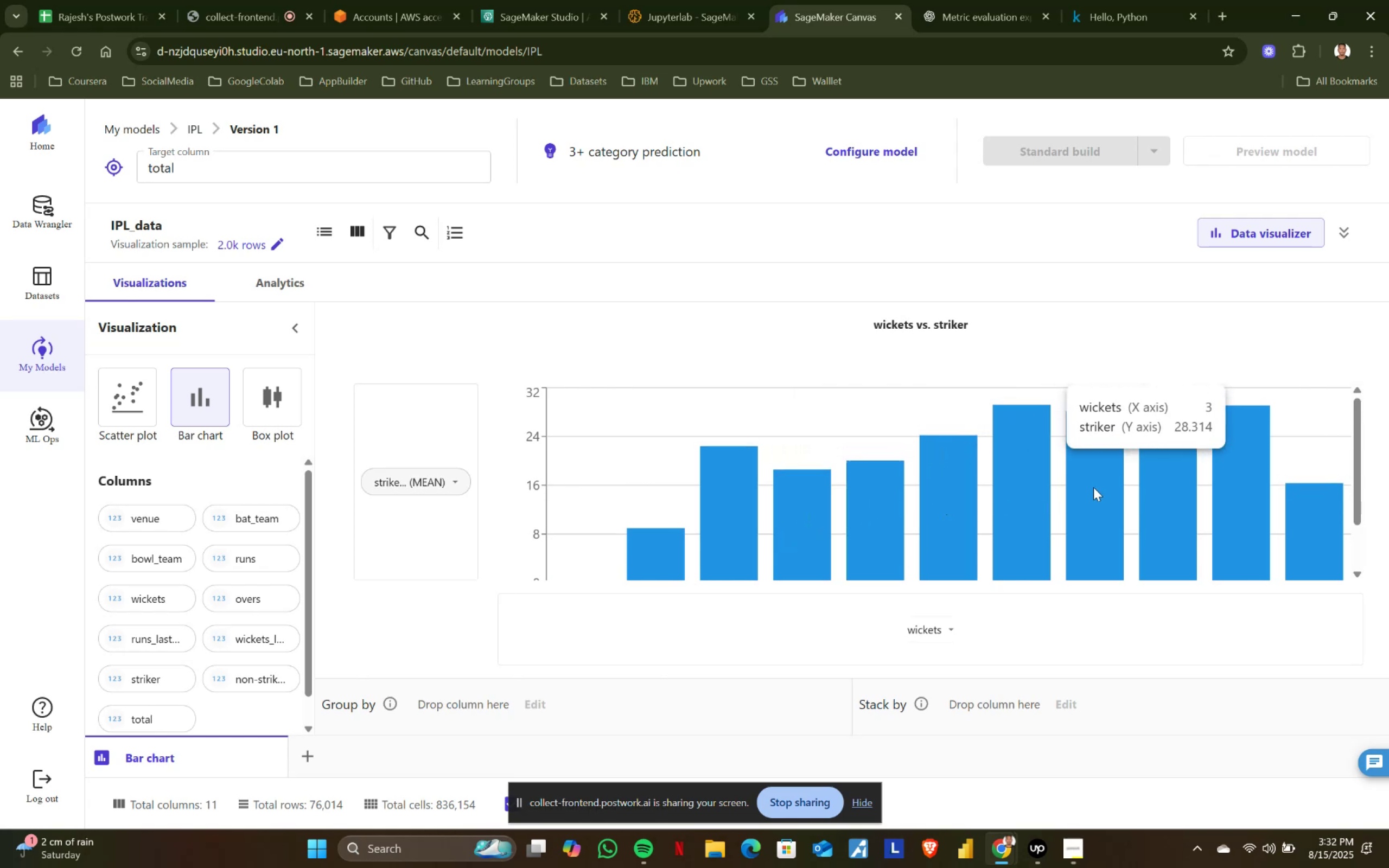 
scroll: coordinate [1332, 518], scroll_direction: none, amount: 0.0
 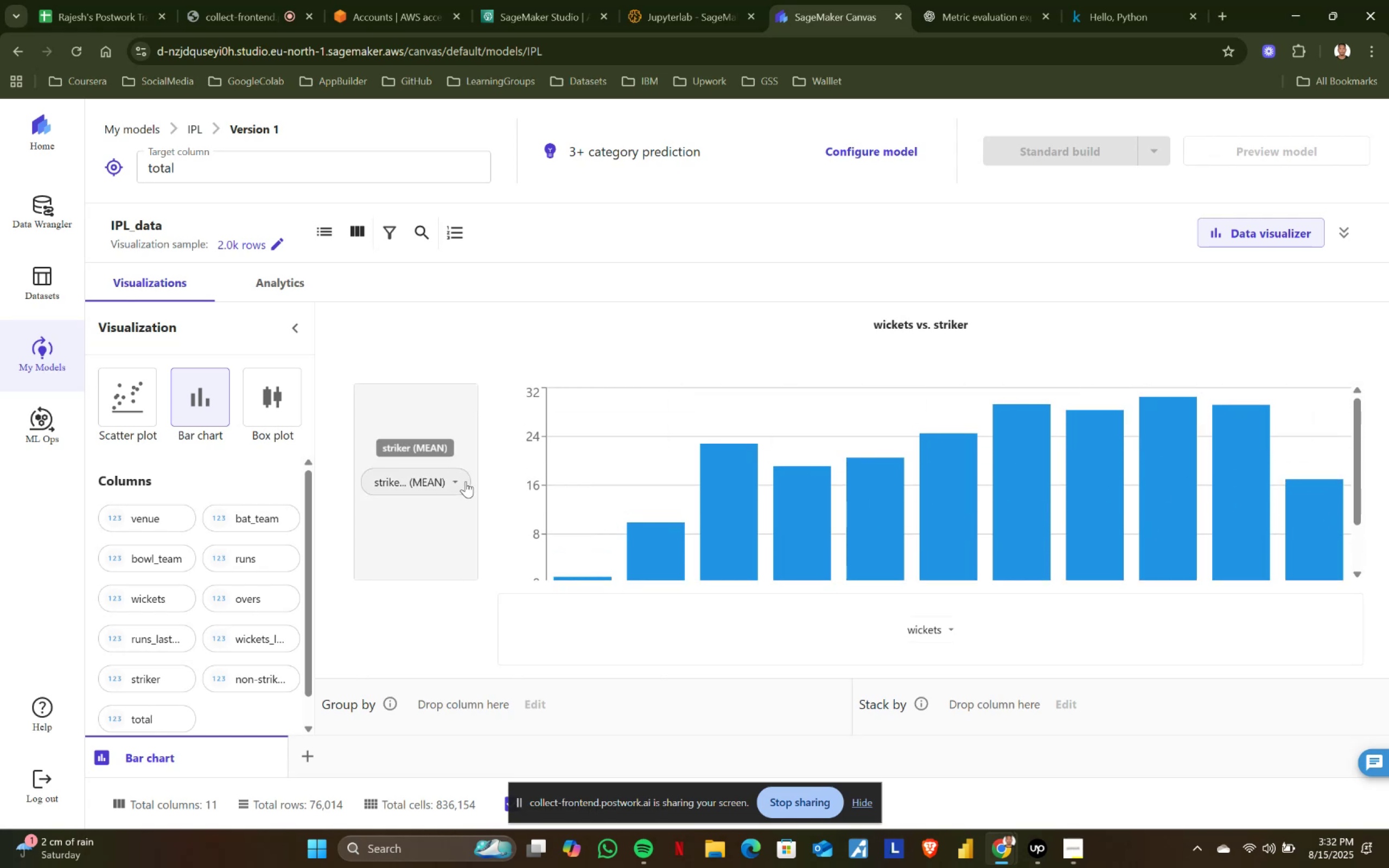 
left_click([458, 479])
 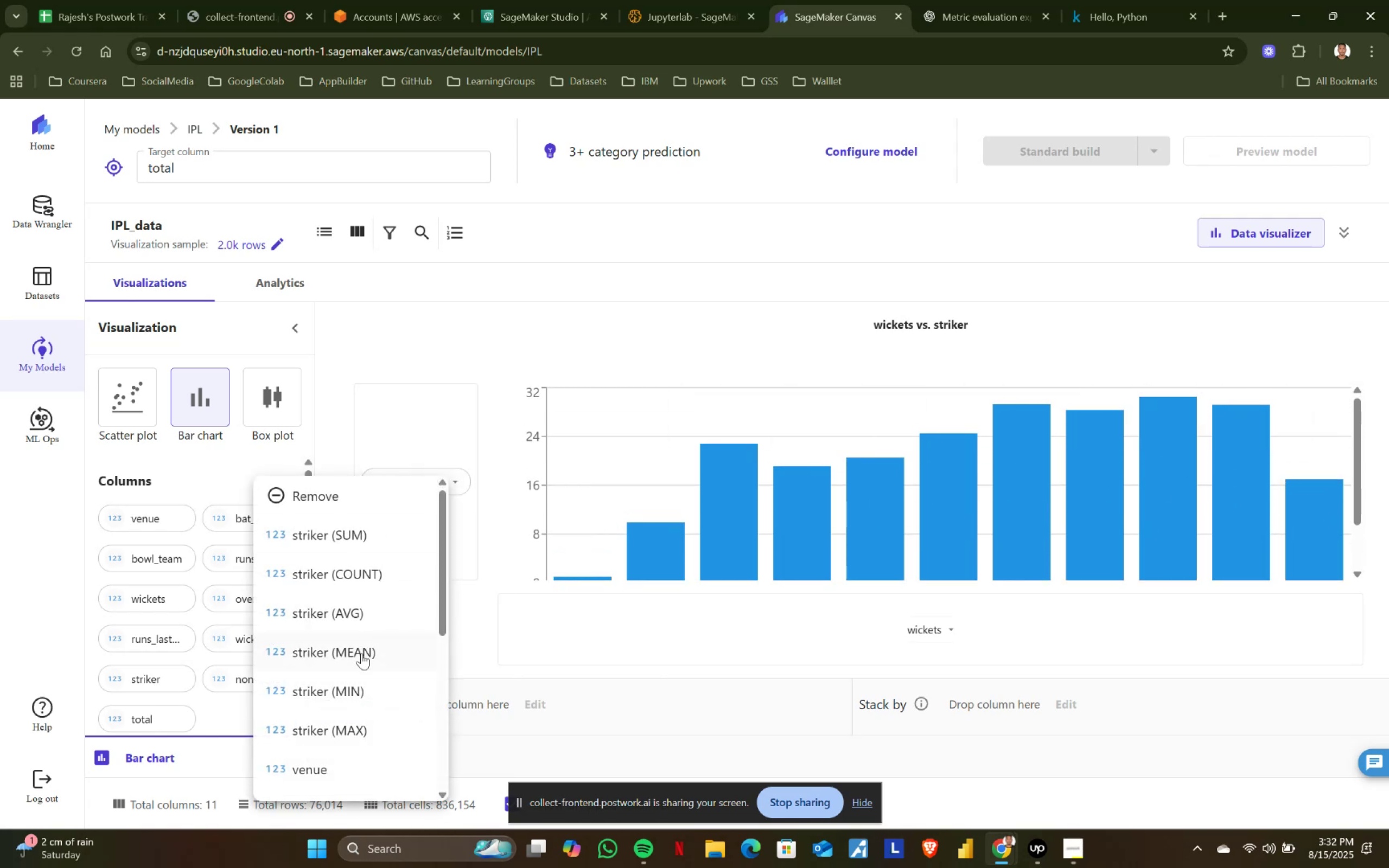 
left_click([359, 685])
 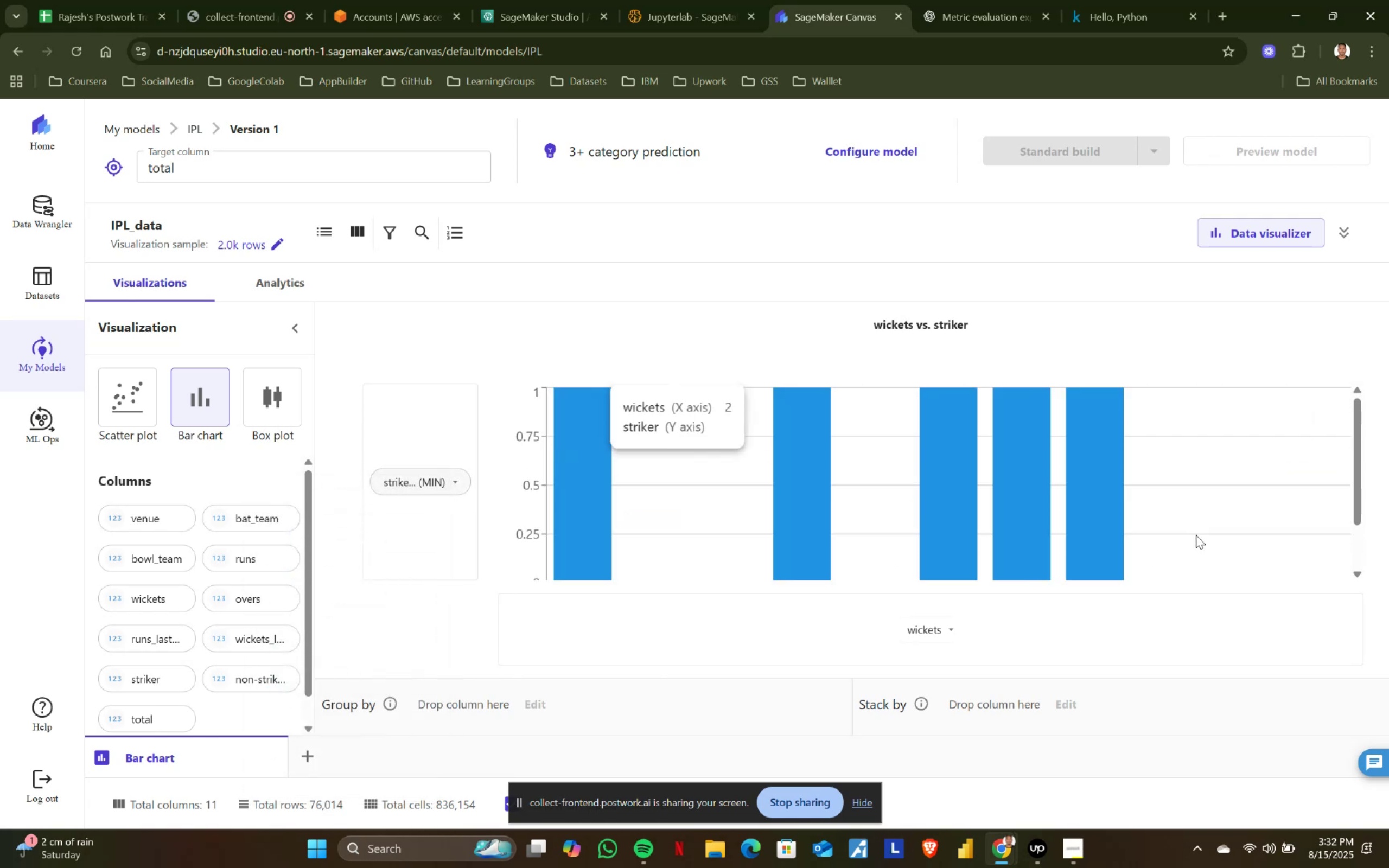 
scroll: coordinate [1243, 478], scroll_direction: up, amount: 2.0
 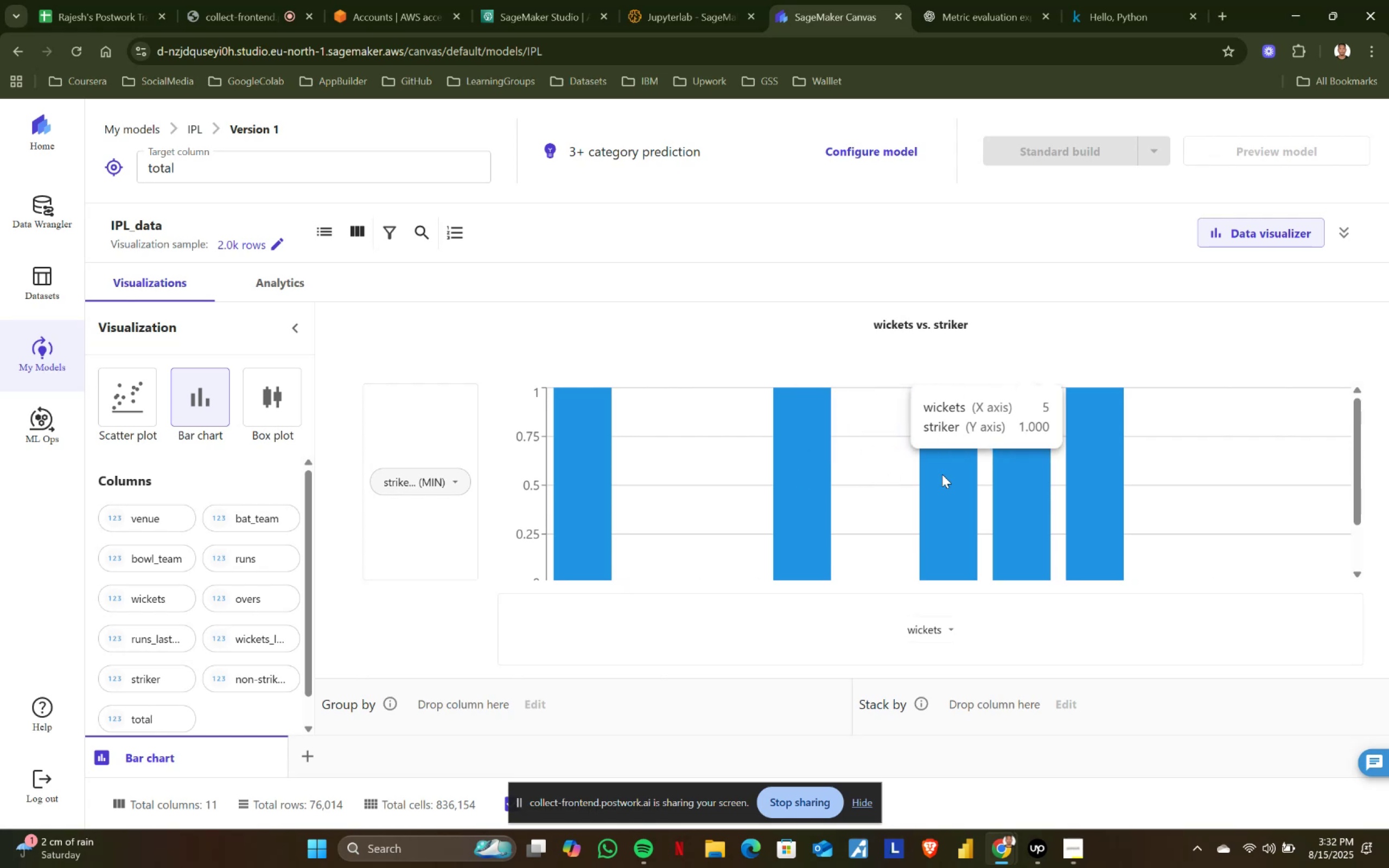 
scroll: coordinate [1149, 475], scroll_direction: none, amount: 0.0
 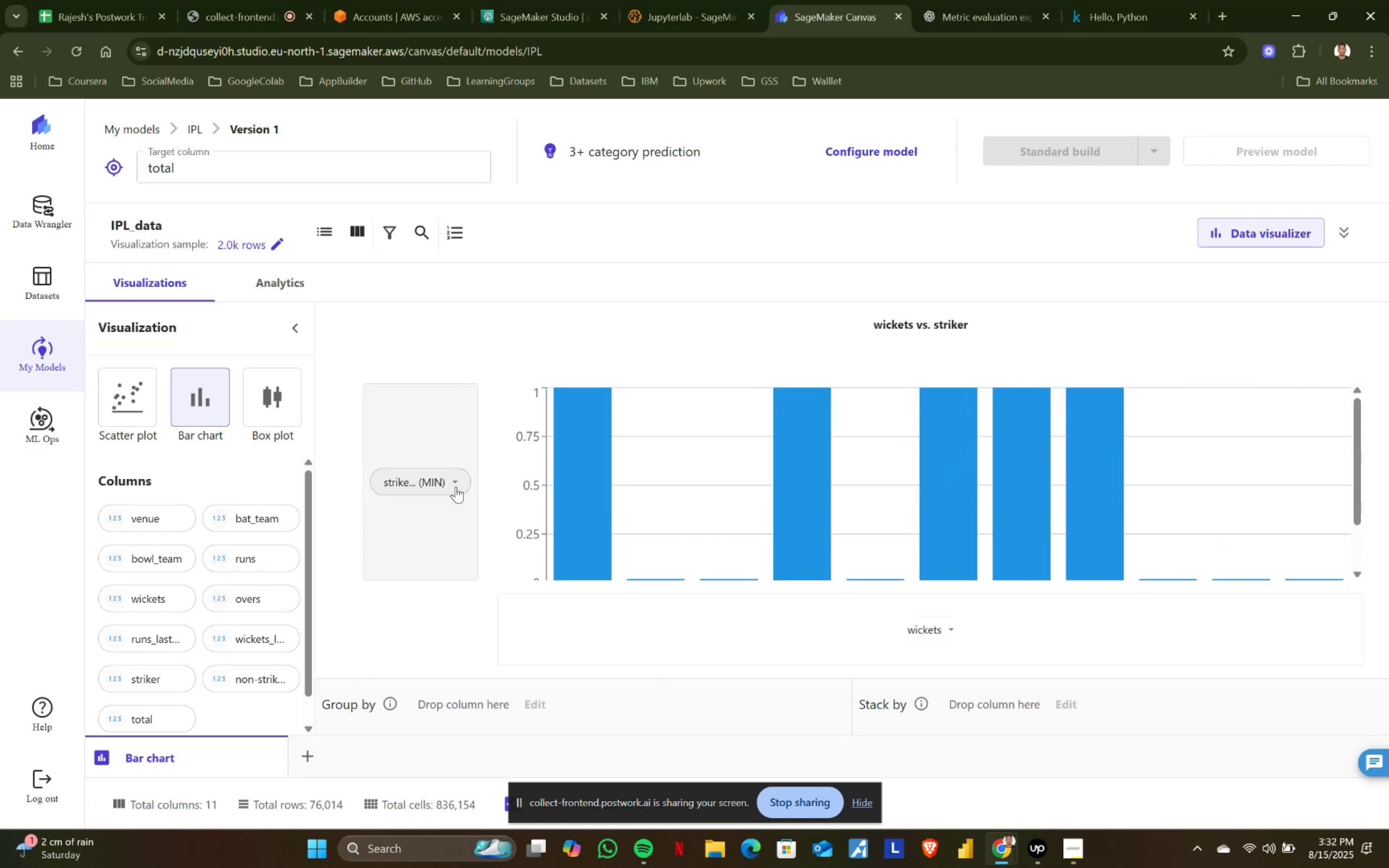 
left_click([457, 482])
 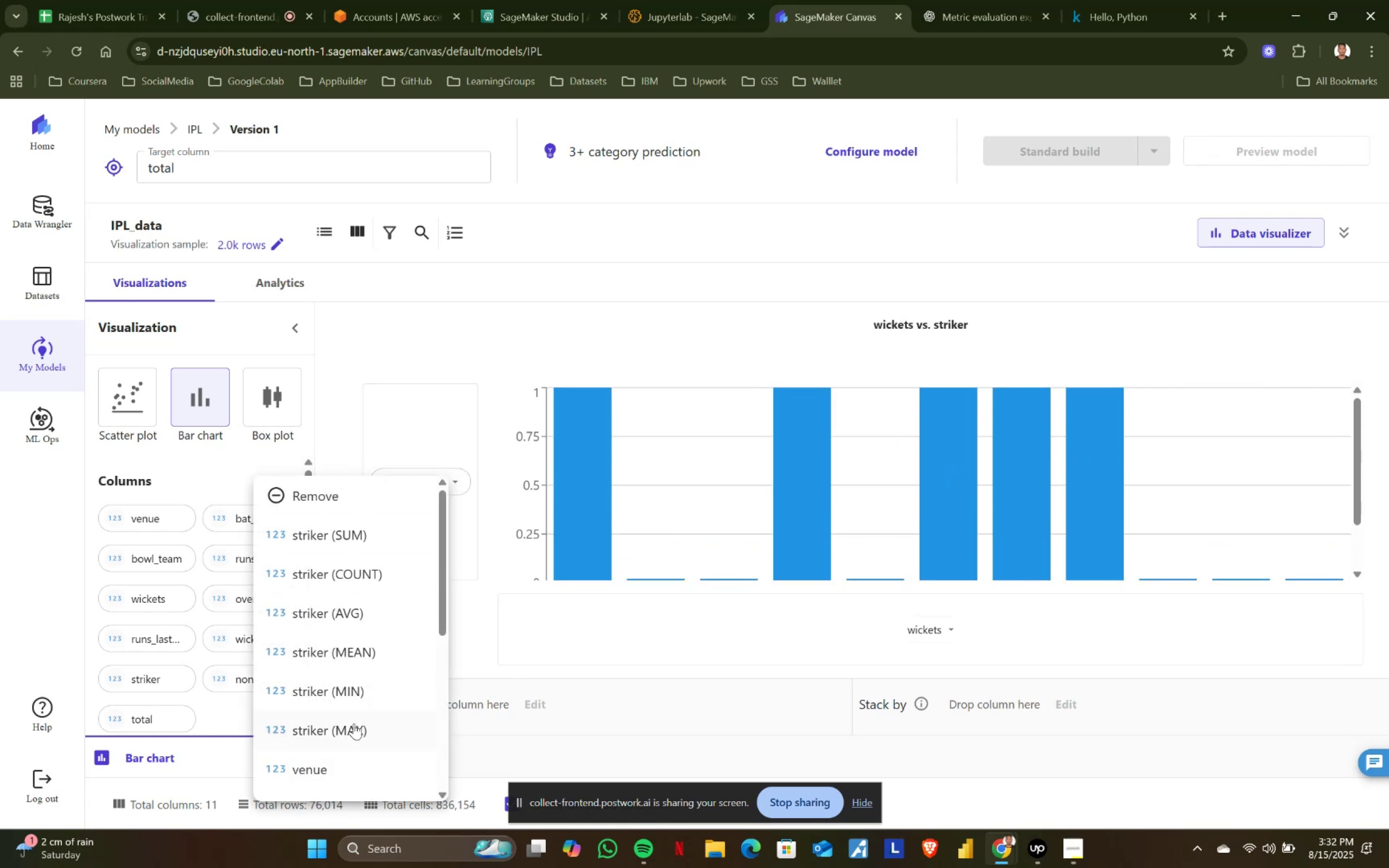 
left_click([354, 723])
 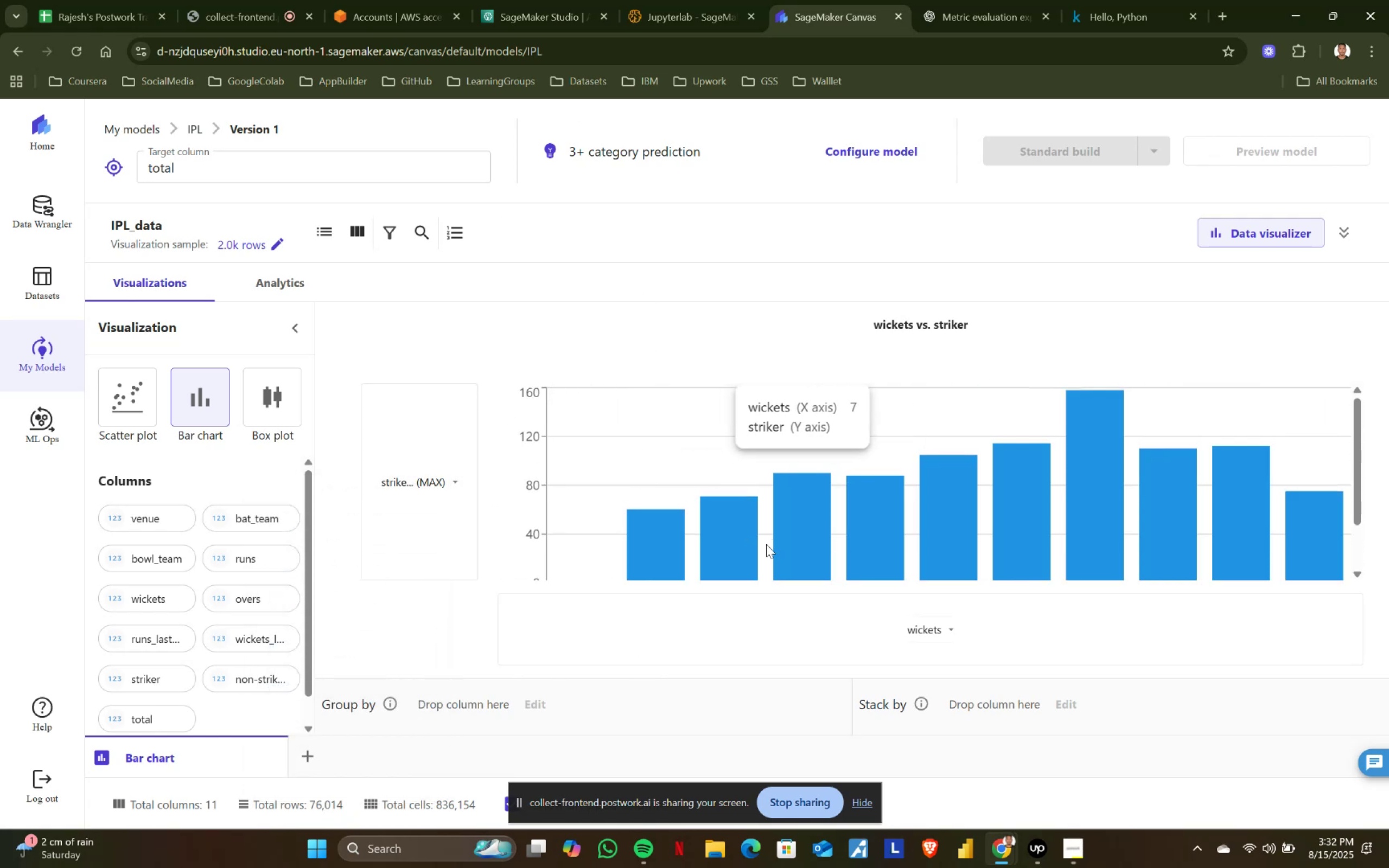 
scroll: coordinate [667, 553], scroll_direction: none, amount: 0.0
 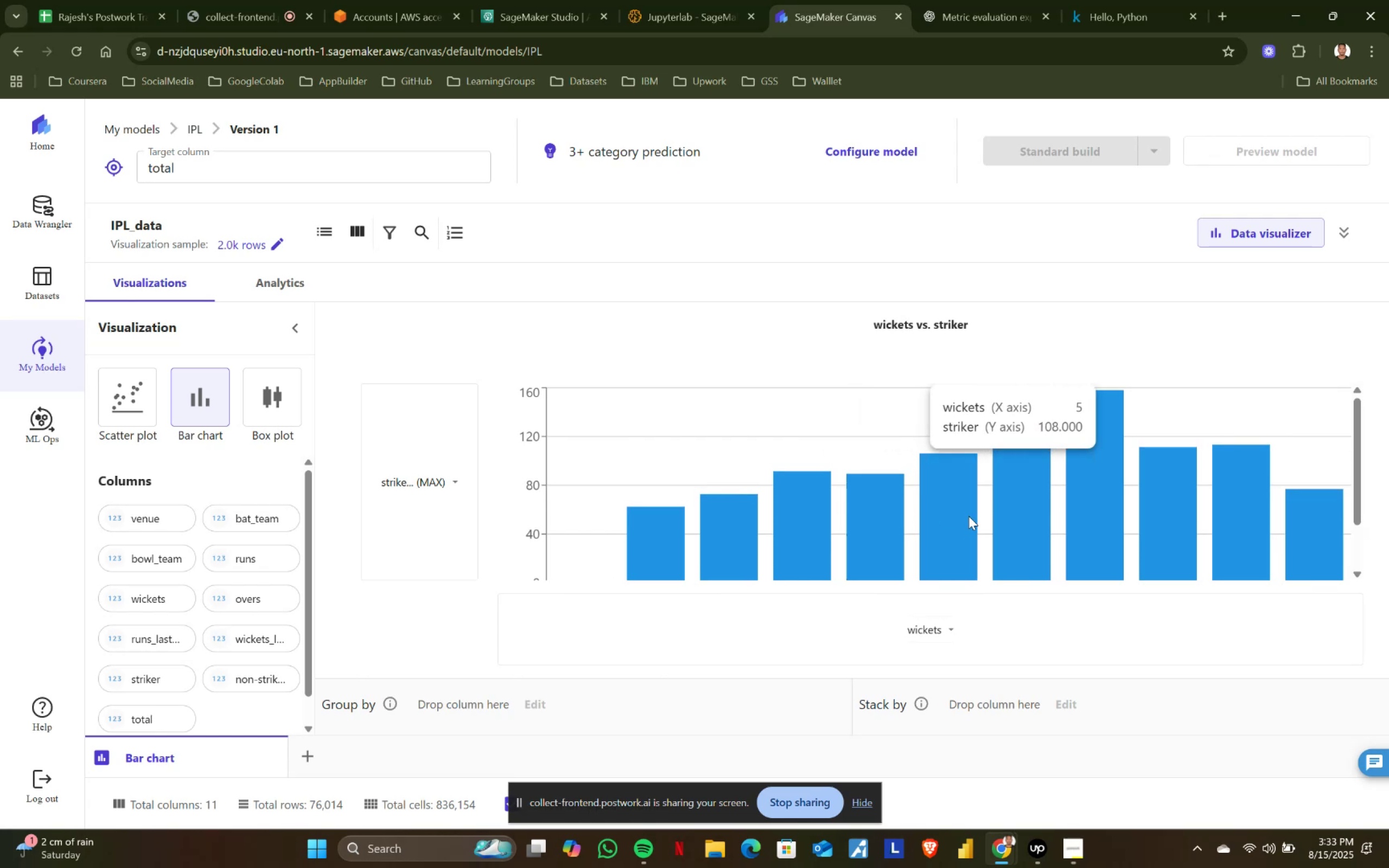 
scroll: coordinate [1100, 515], scroll_direction: up, amount: 2.0
 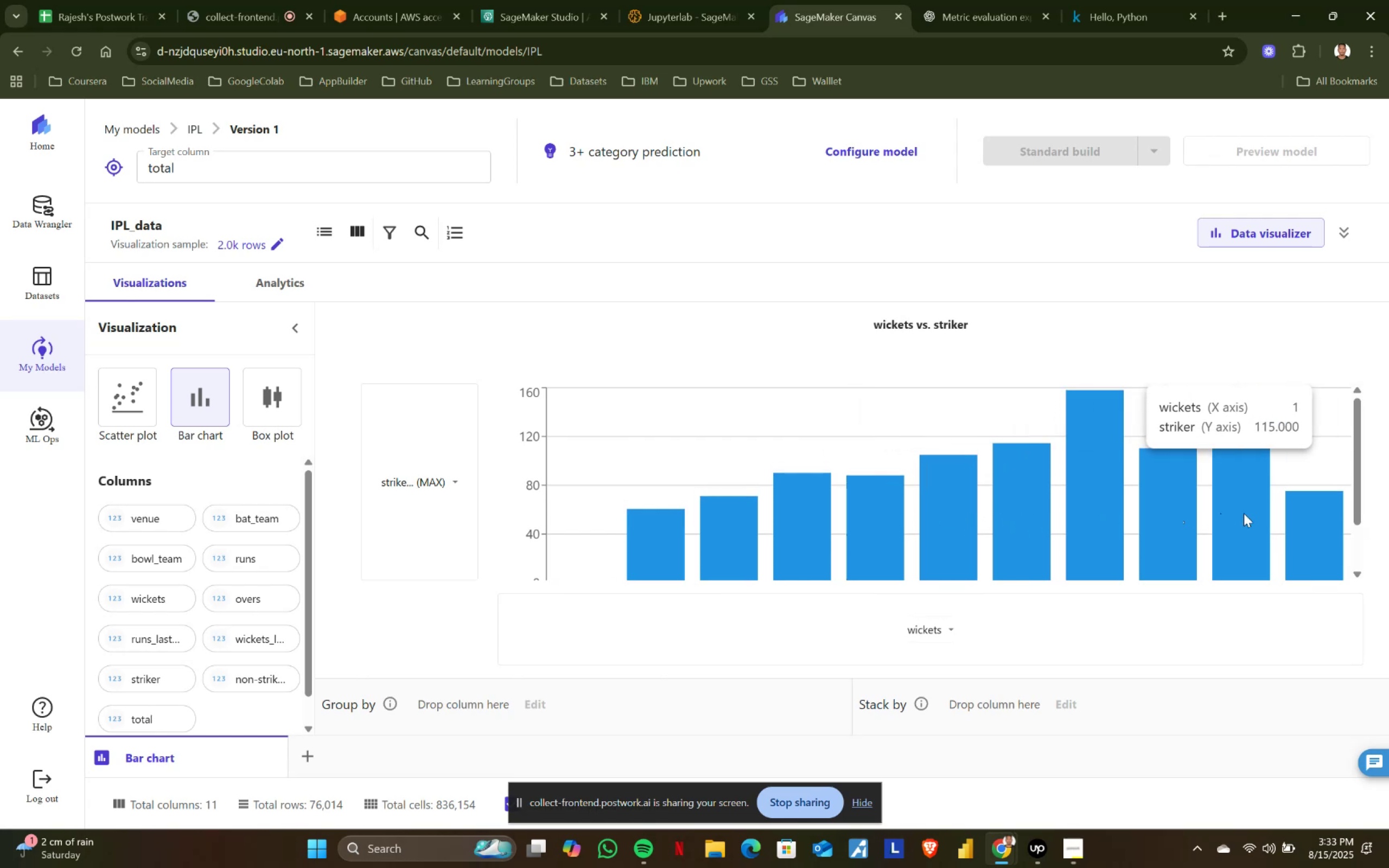 
scroll: coordinate [1333, 522], scroll_direction: down, amount: 3.0
 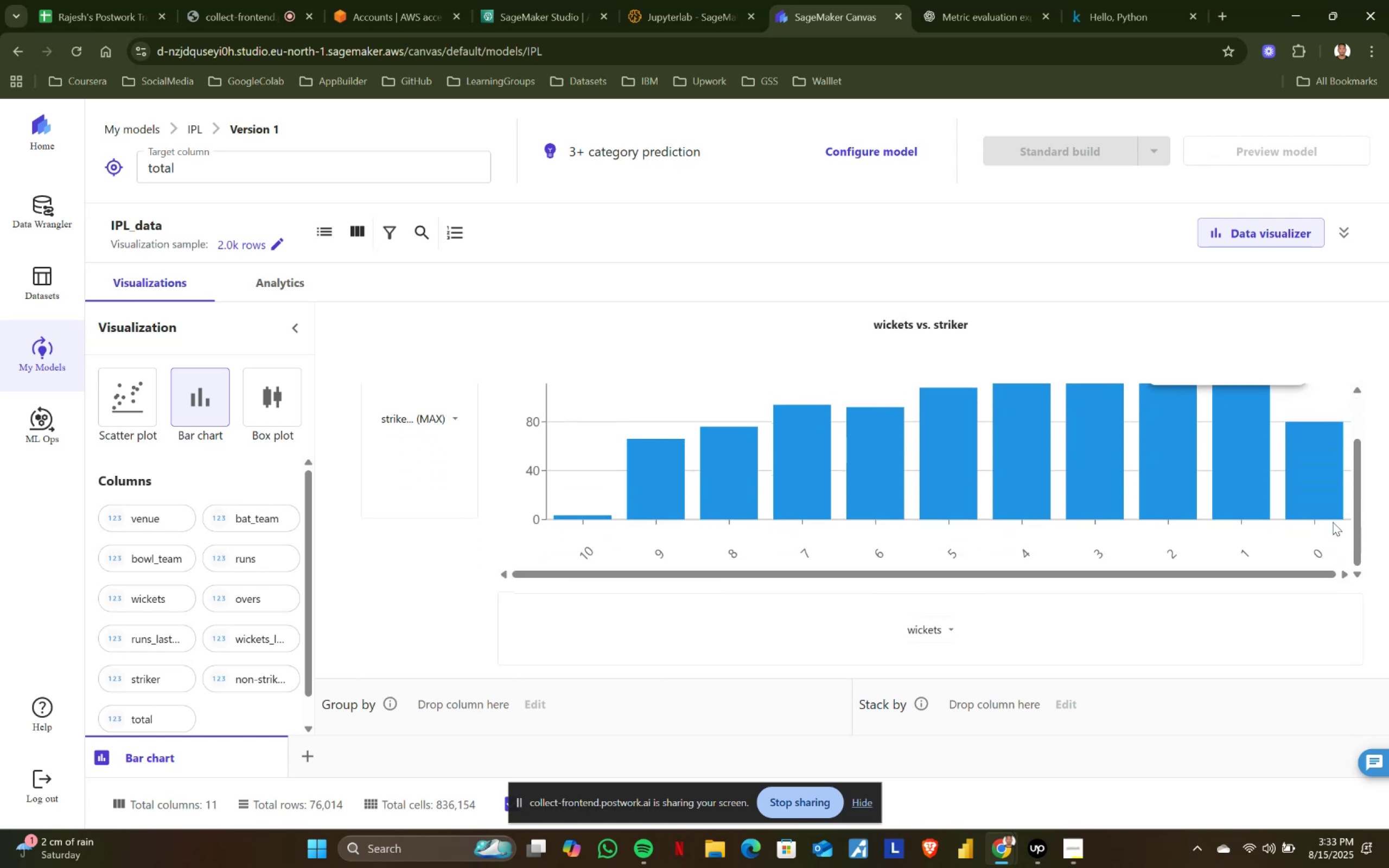 
scroll: coordinate [1325, 524], scroll_direction: up, amount: 3.0
 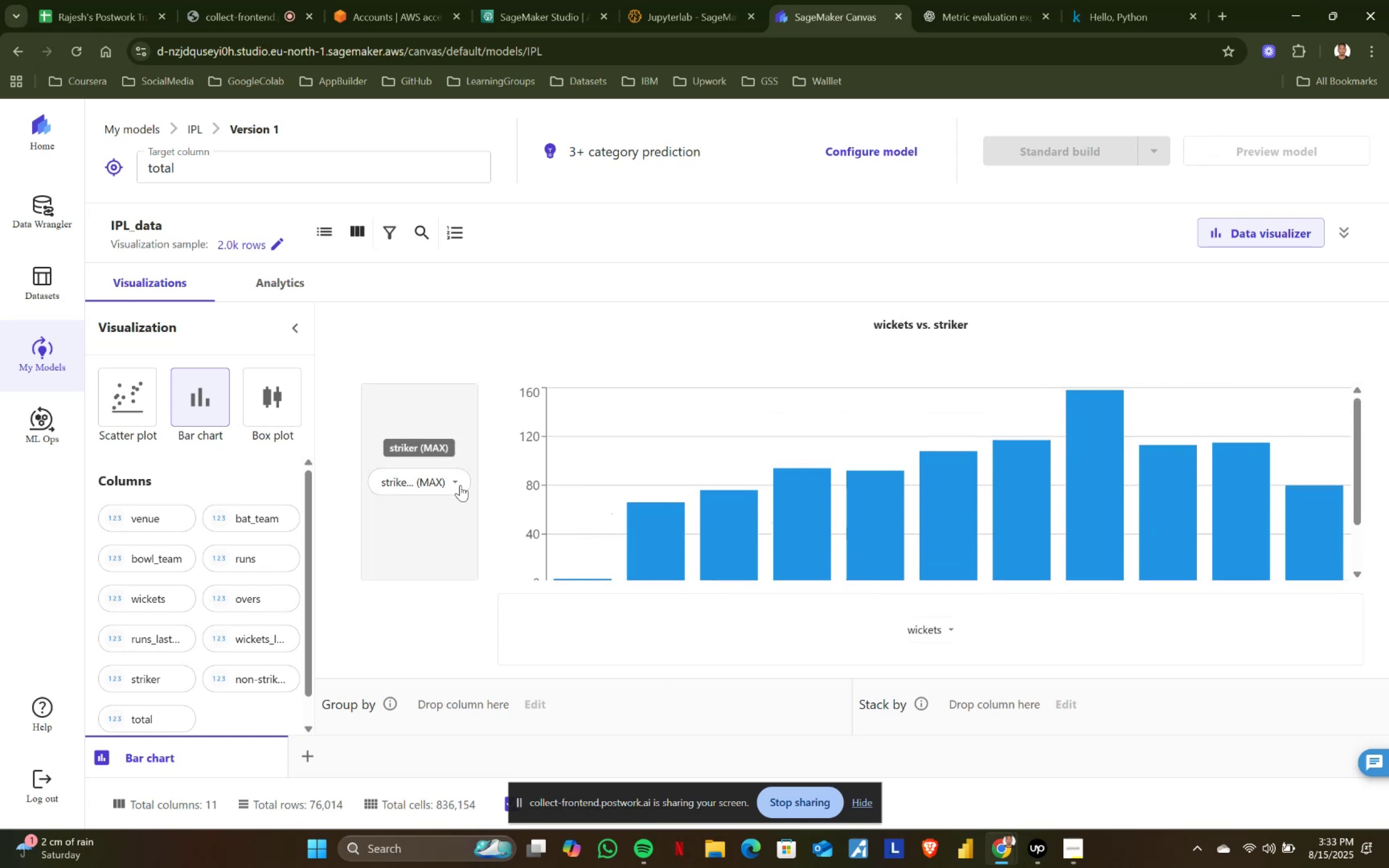 
left_click([455, 477])
 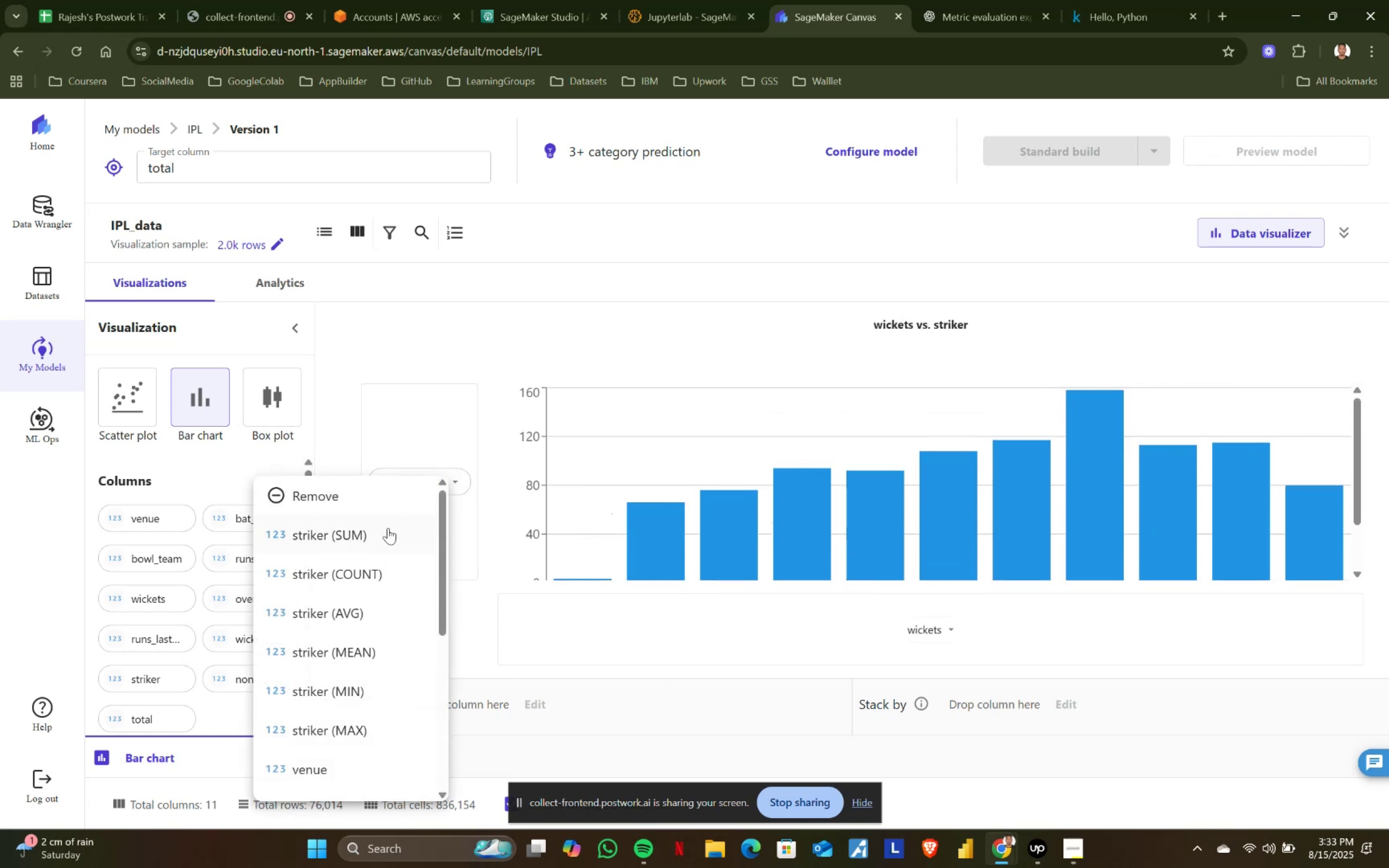 
left_click([481, 496])
 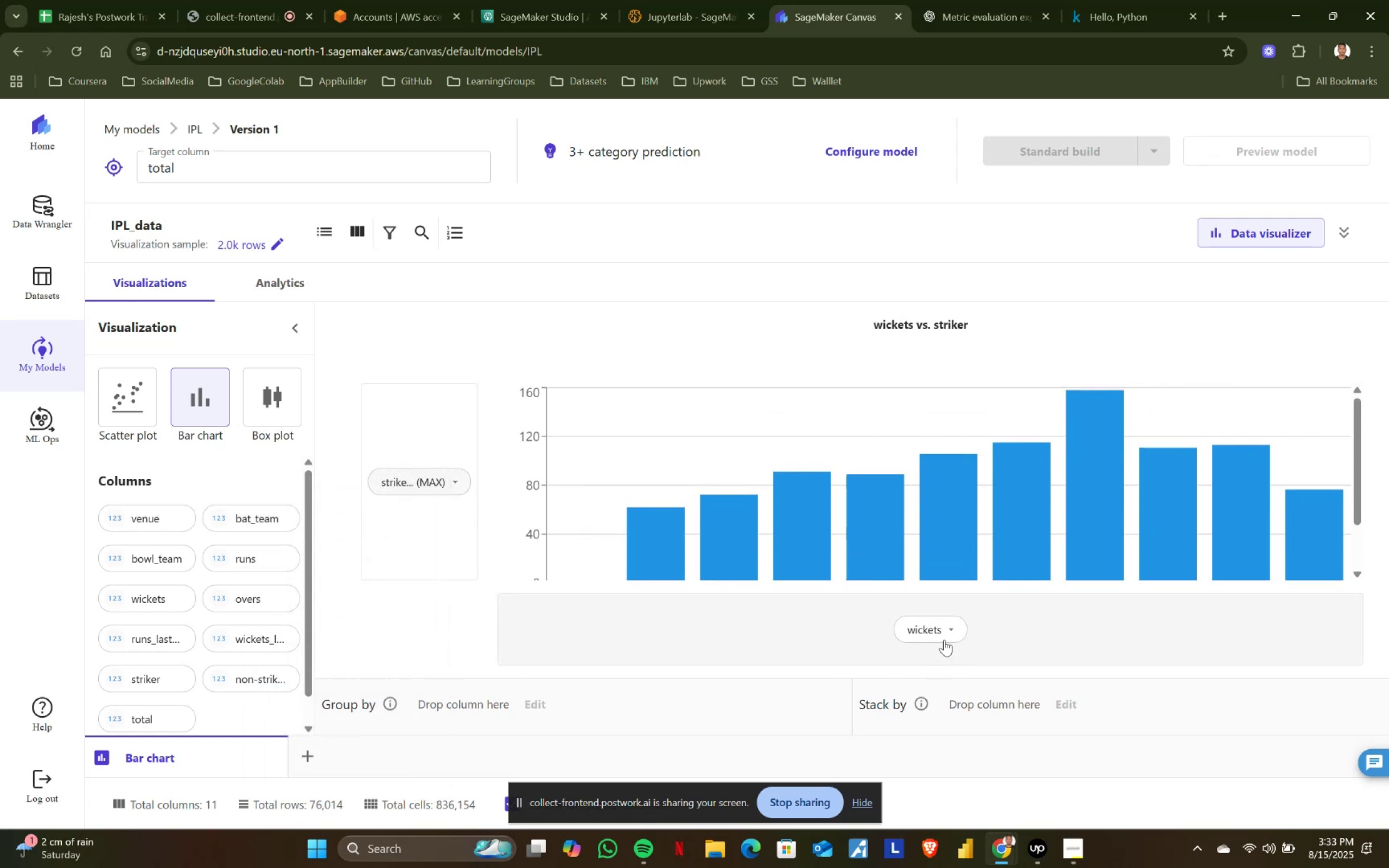 
left_click([950, 631])
 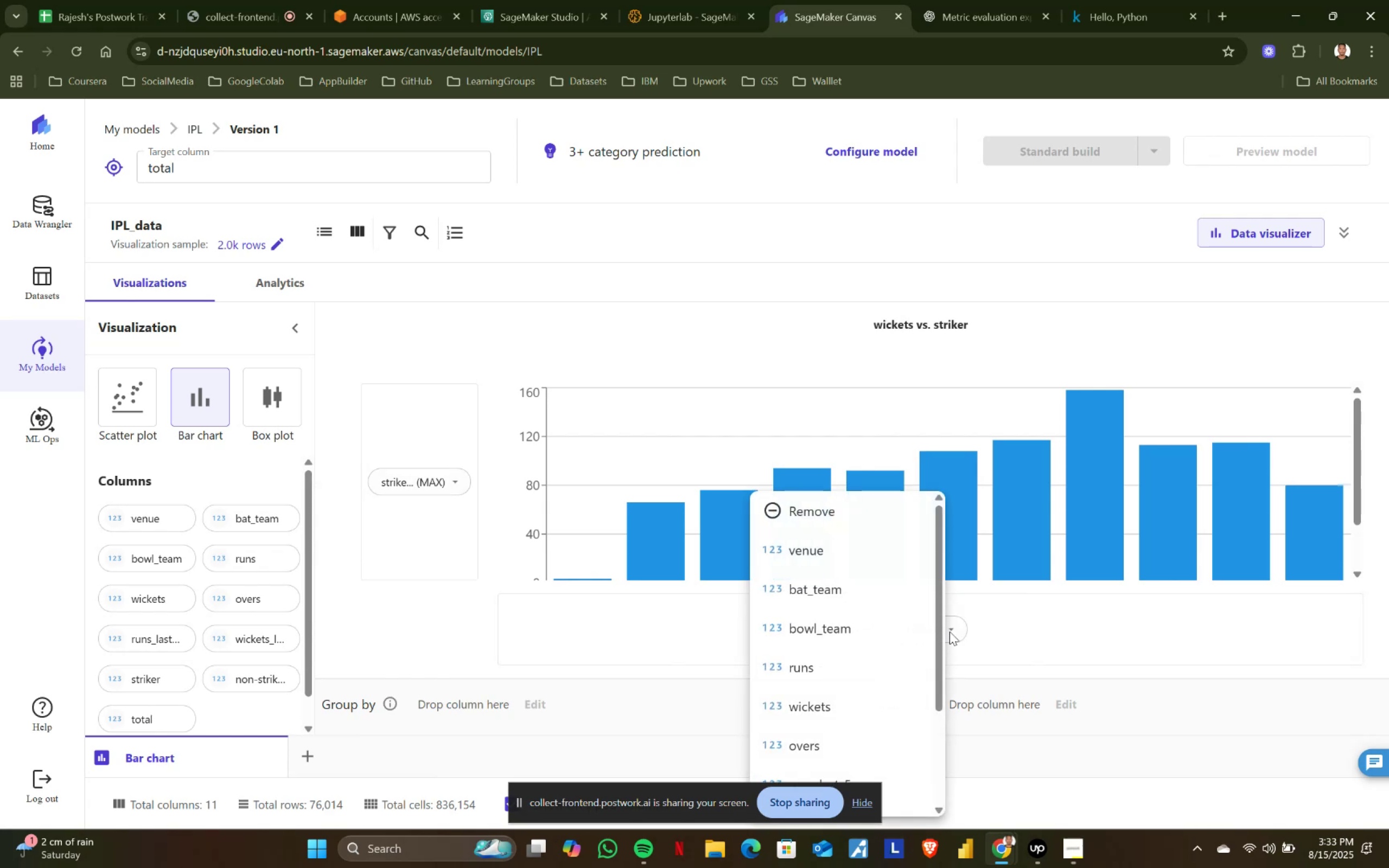 
scroll: coordinate [881, 672], scroll_direction: down, amount: 2.0
 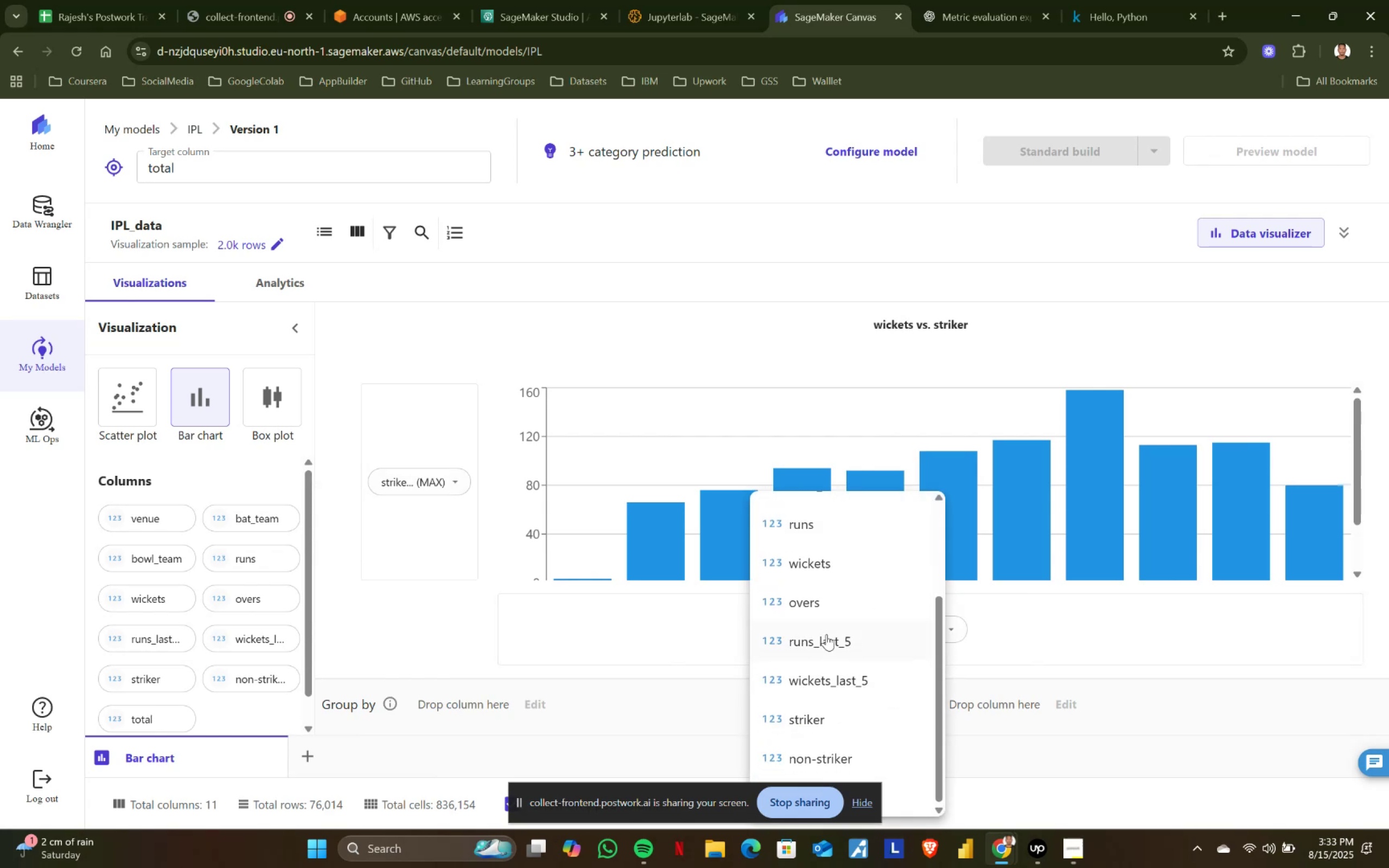 
left_click([820, 605])
 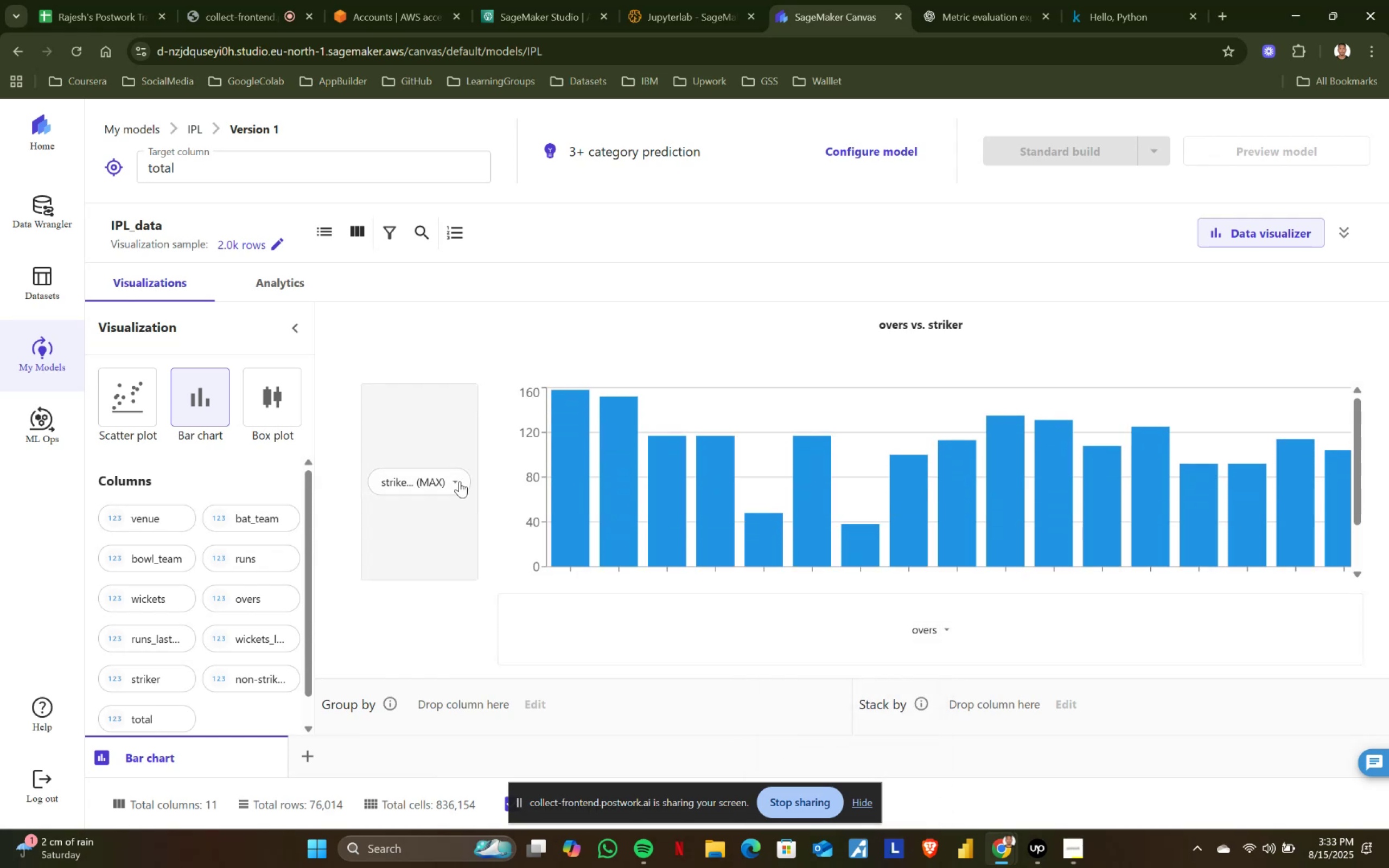 
left_click([454, 477])
 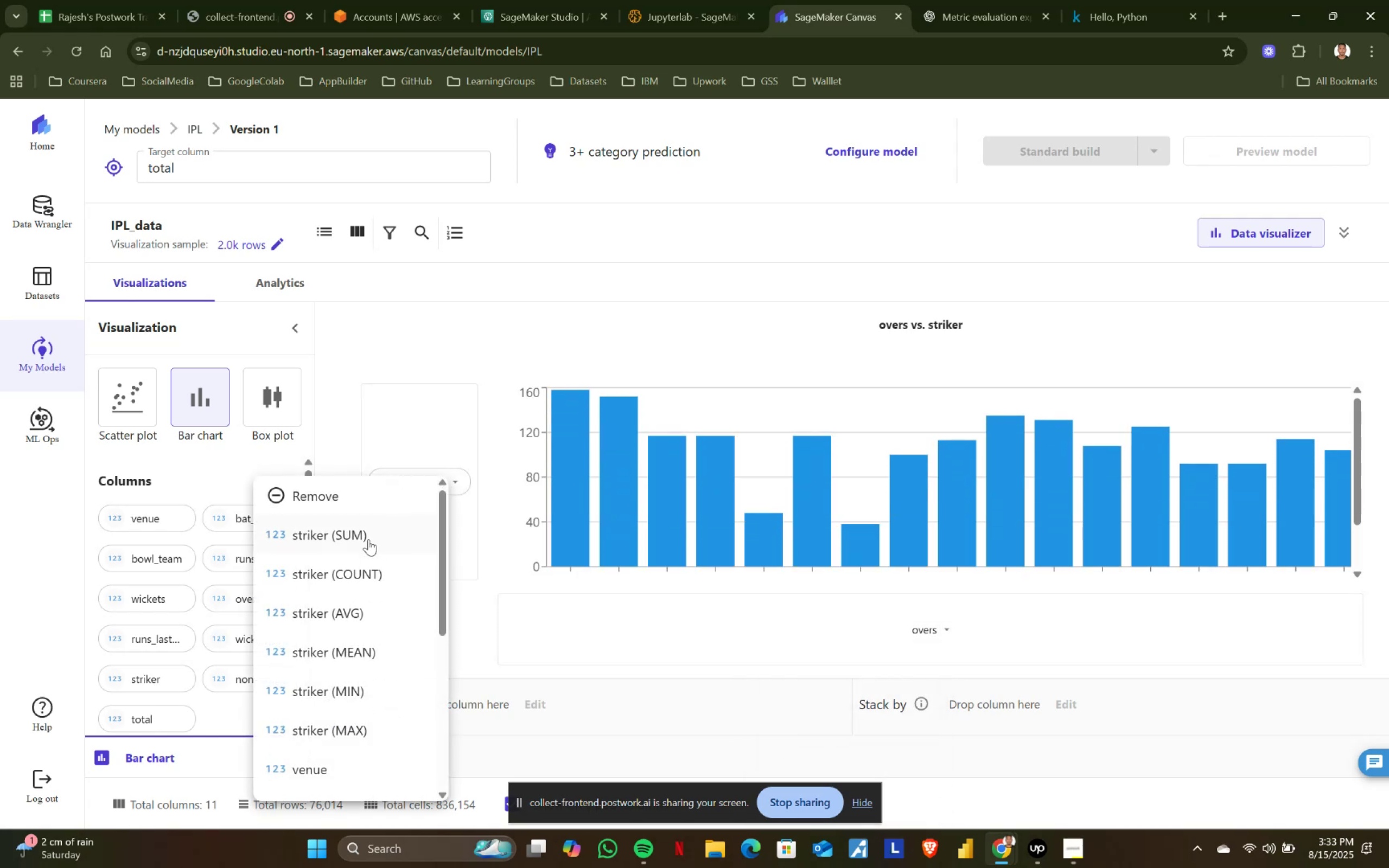 
left_click([368, 539])
 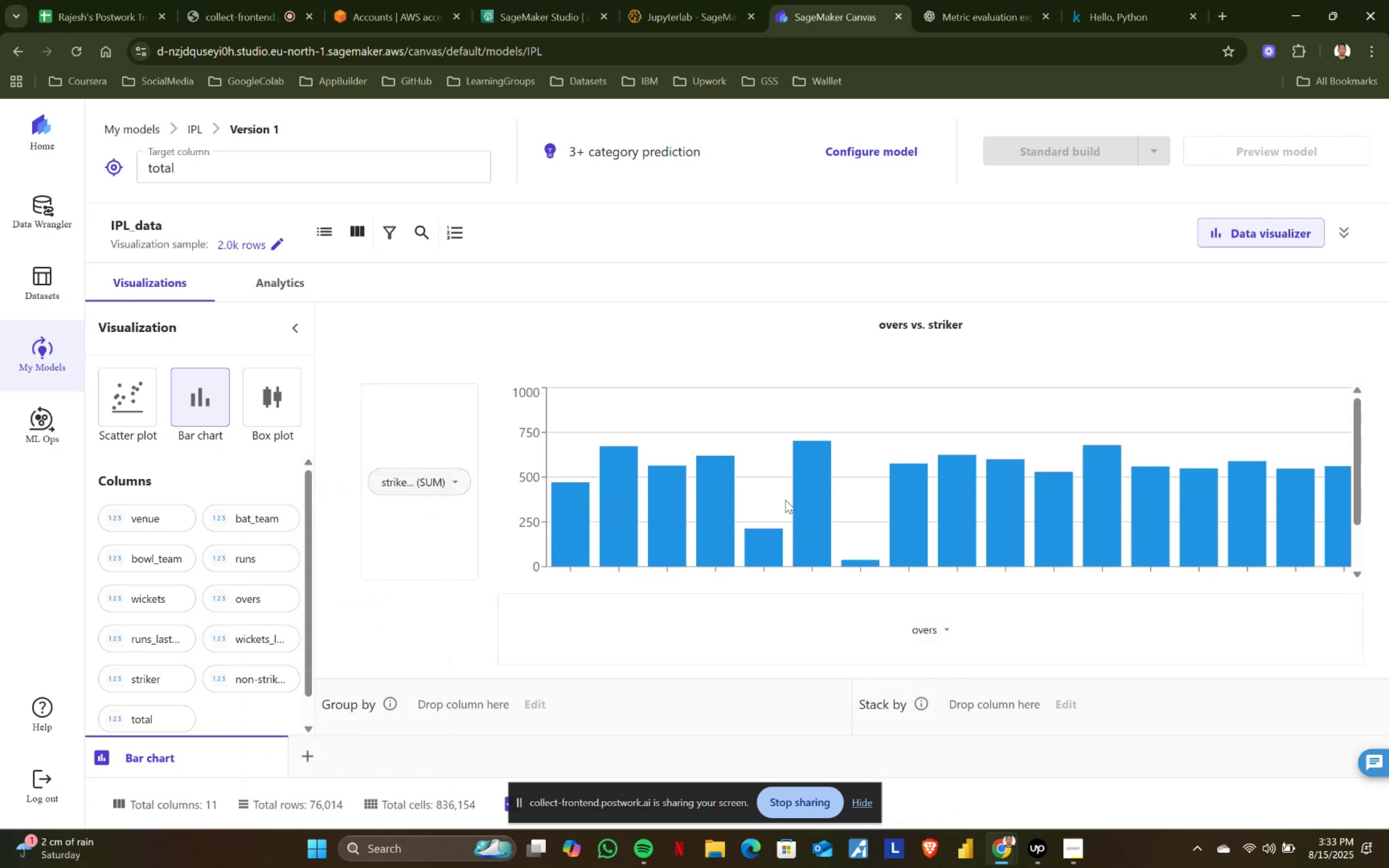 
scroll: coordinate [785, 500], scroll_direction: up, amount: 2.0
 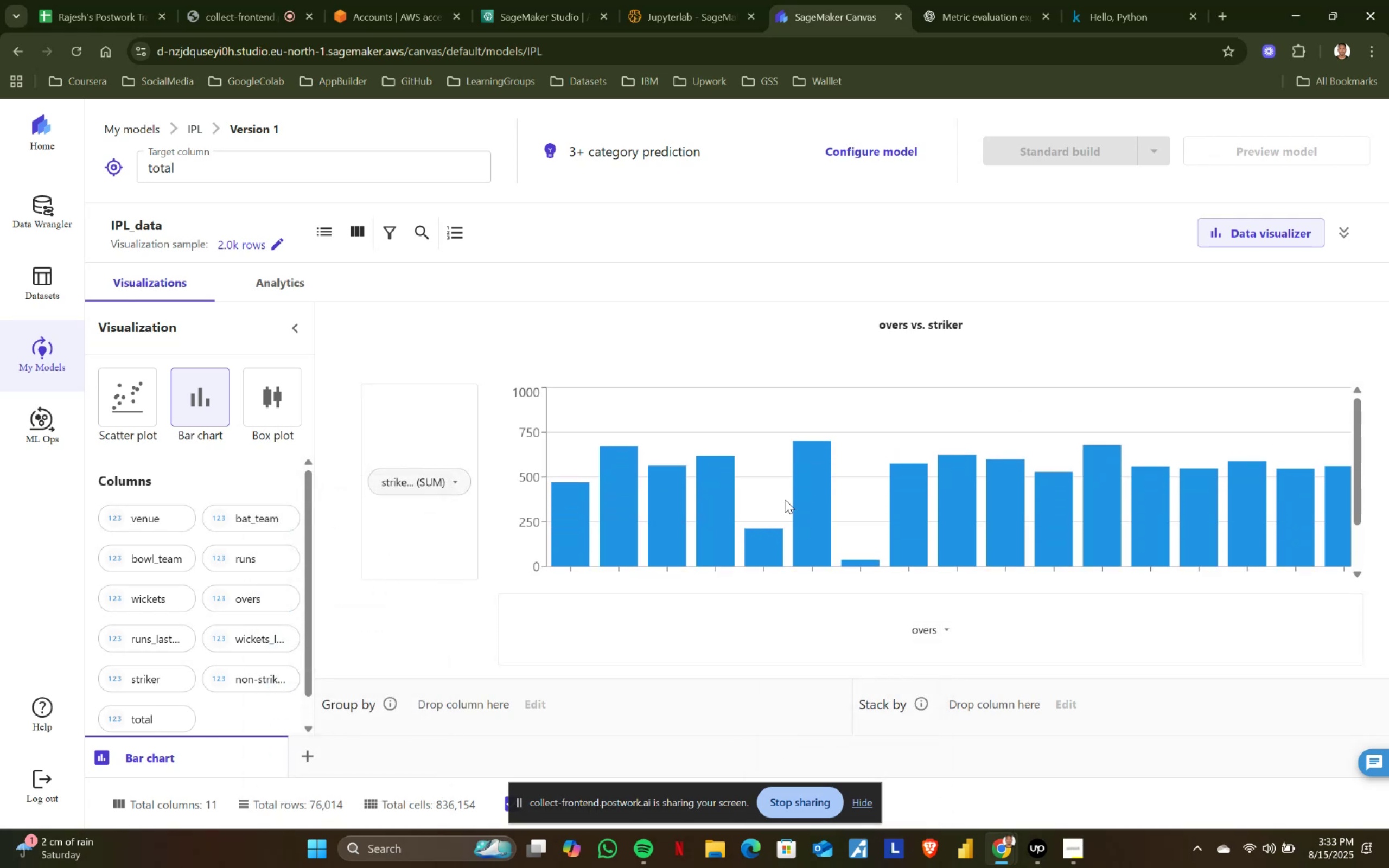 
scroll: coordinate [774, 507], scroll_direction: down, amount: 2.0
 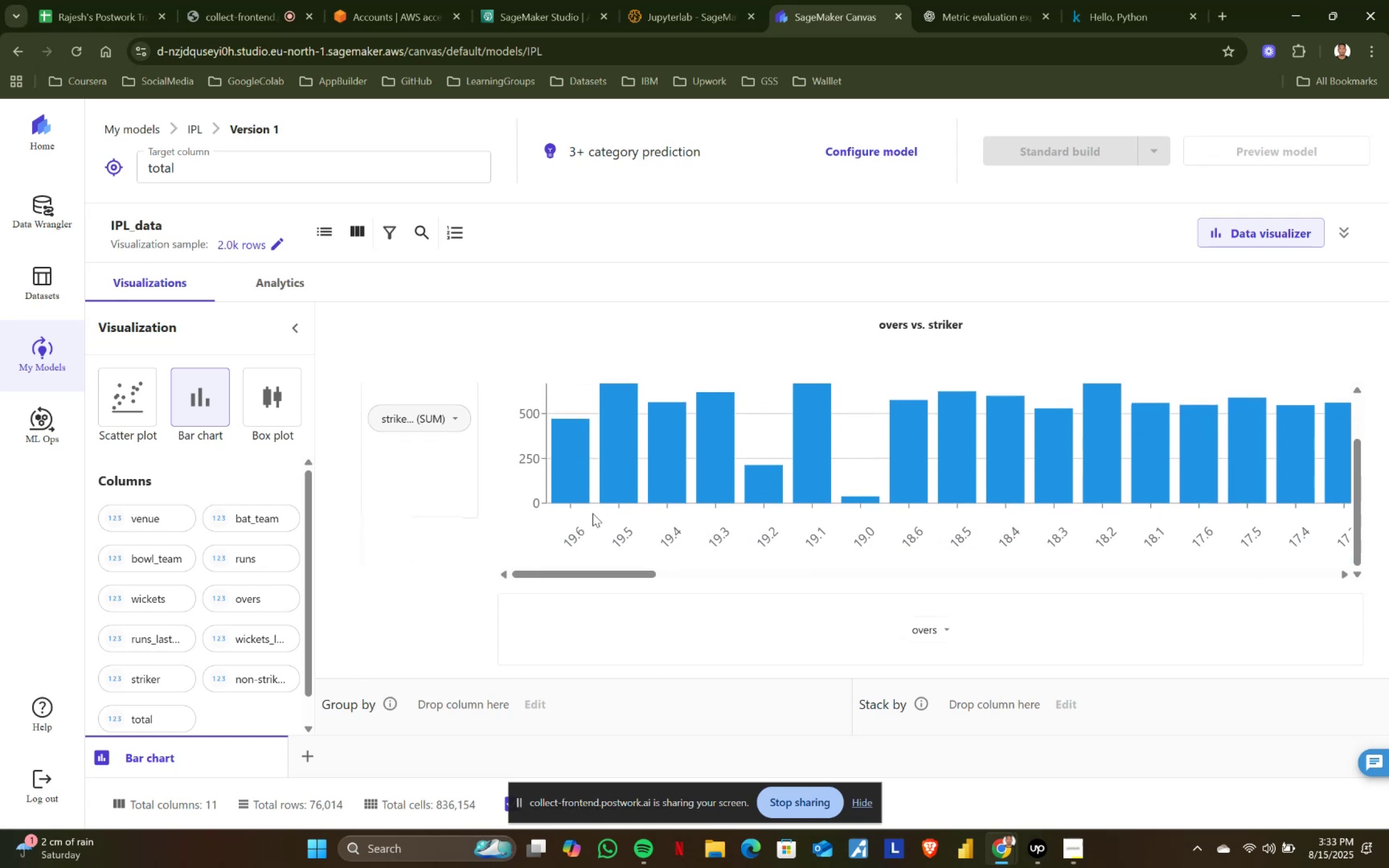 
scroll: coordinate [578, 492], scroll_direction: up, amount: 2.0
 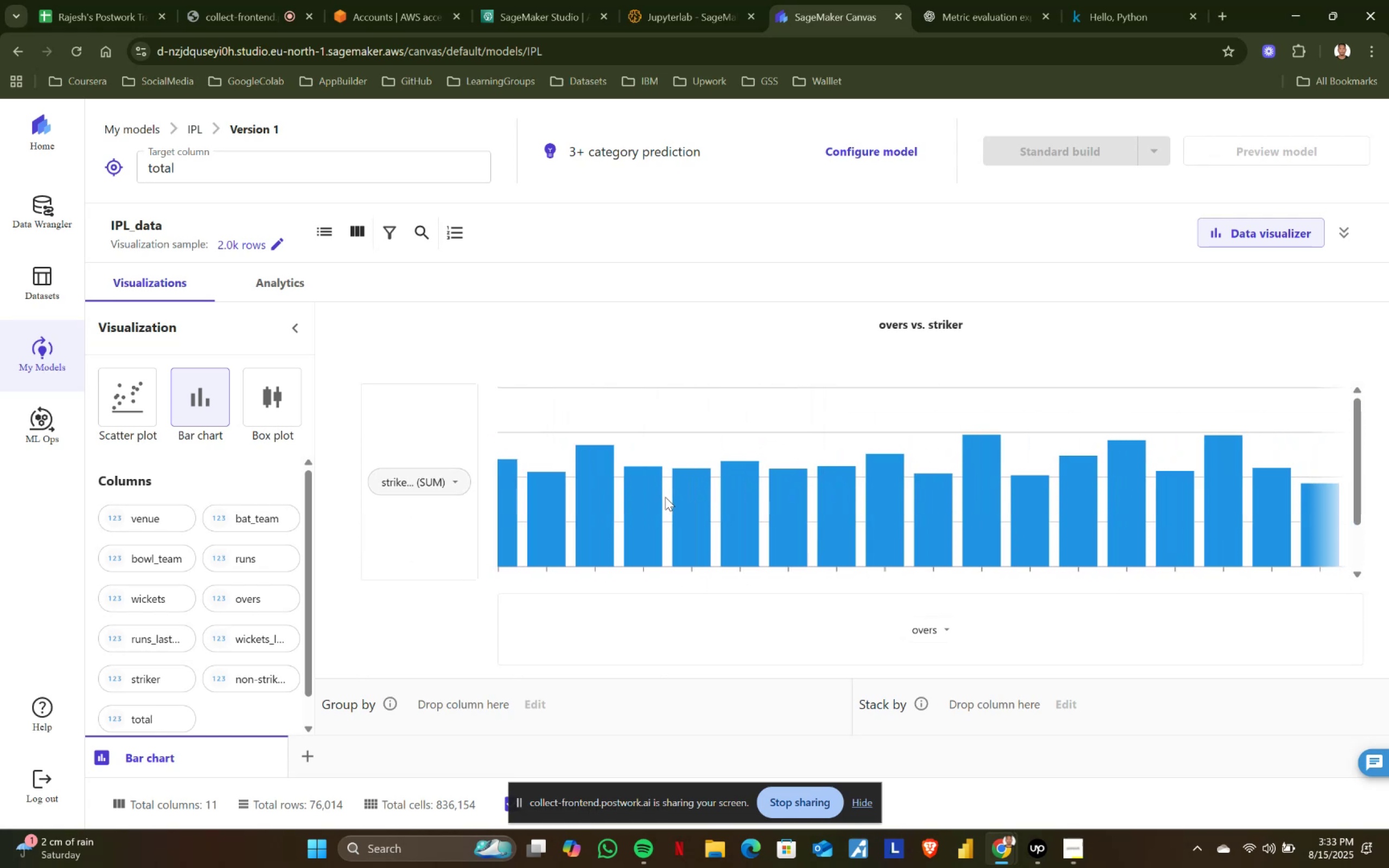 
wait(10.79)
 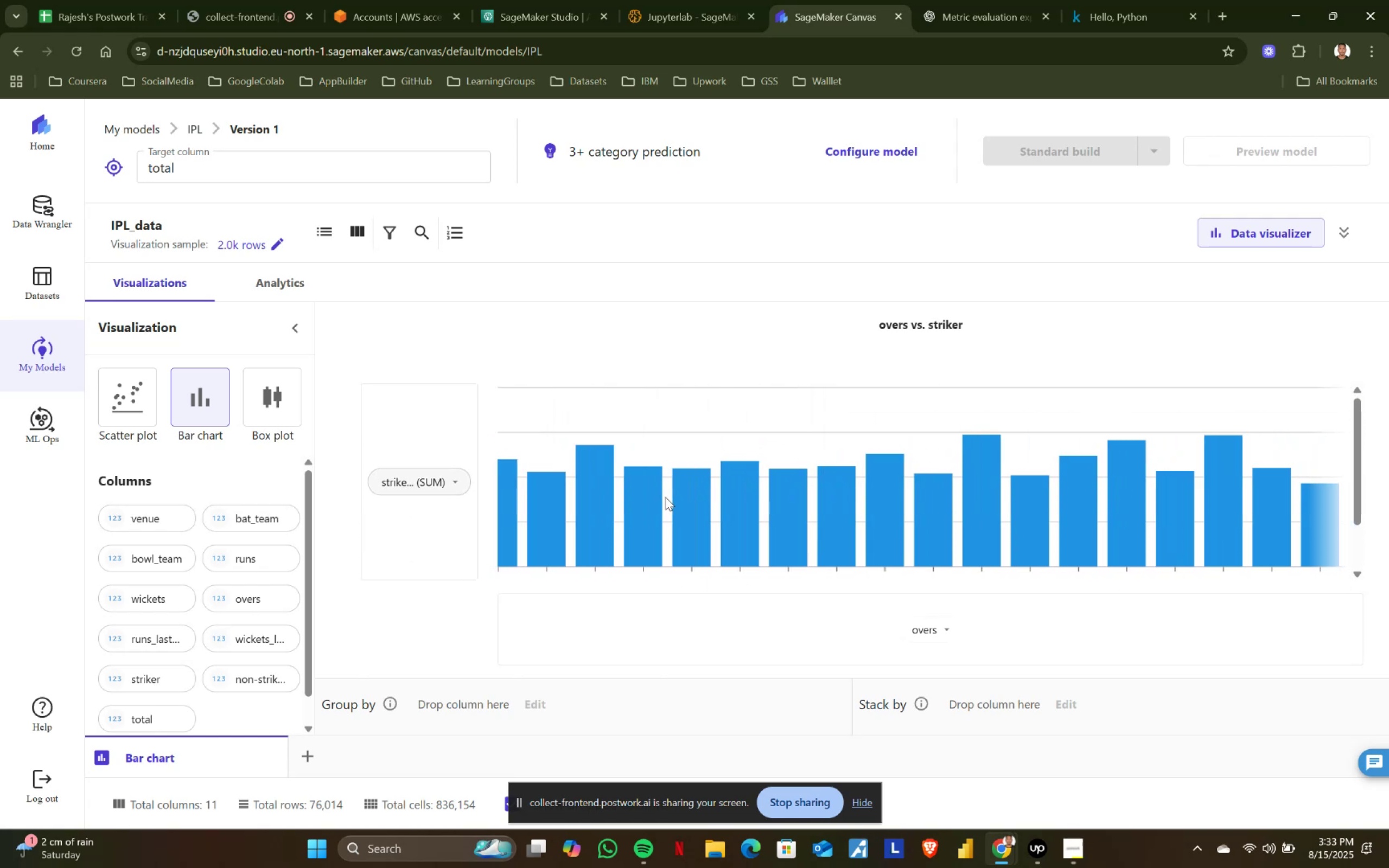 
left_click([464, 487])
 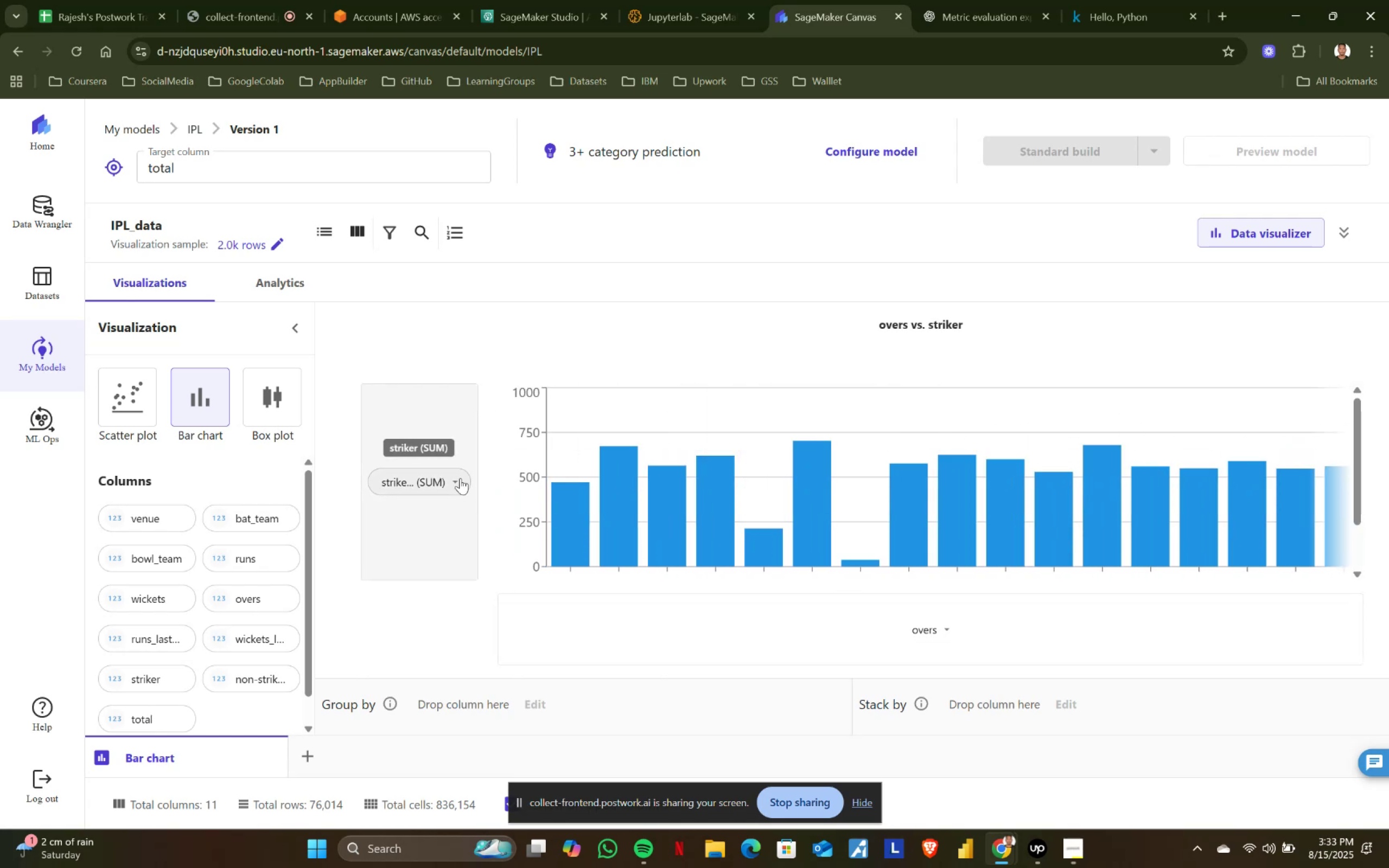 
left_click([454, 478])
 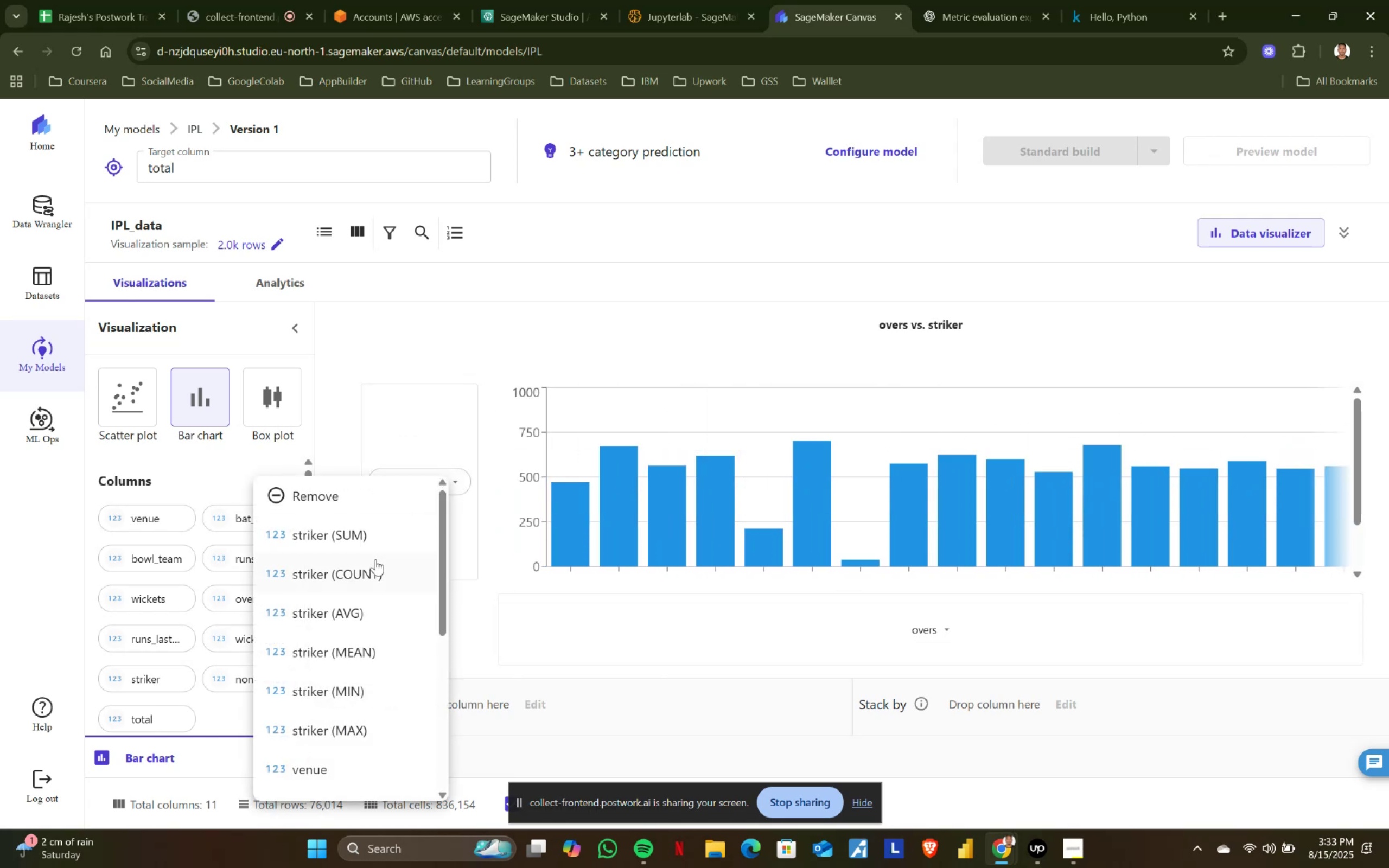 
left_click([369, 564])
 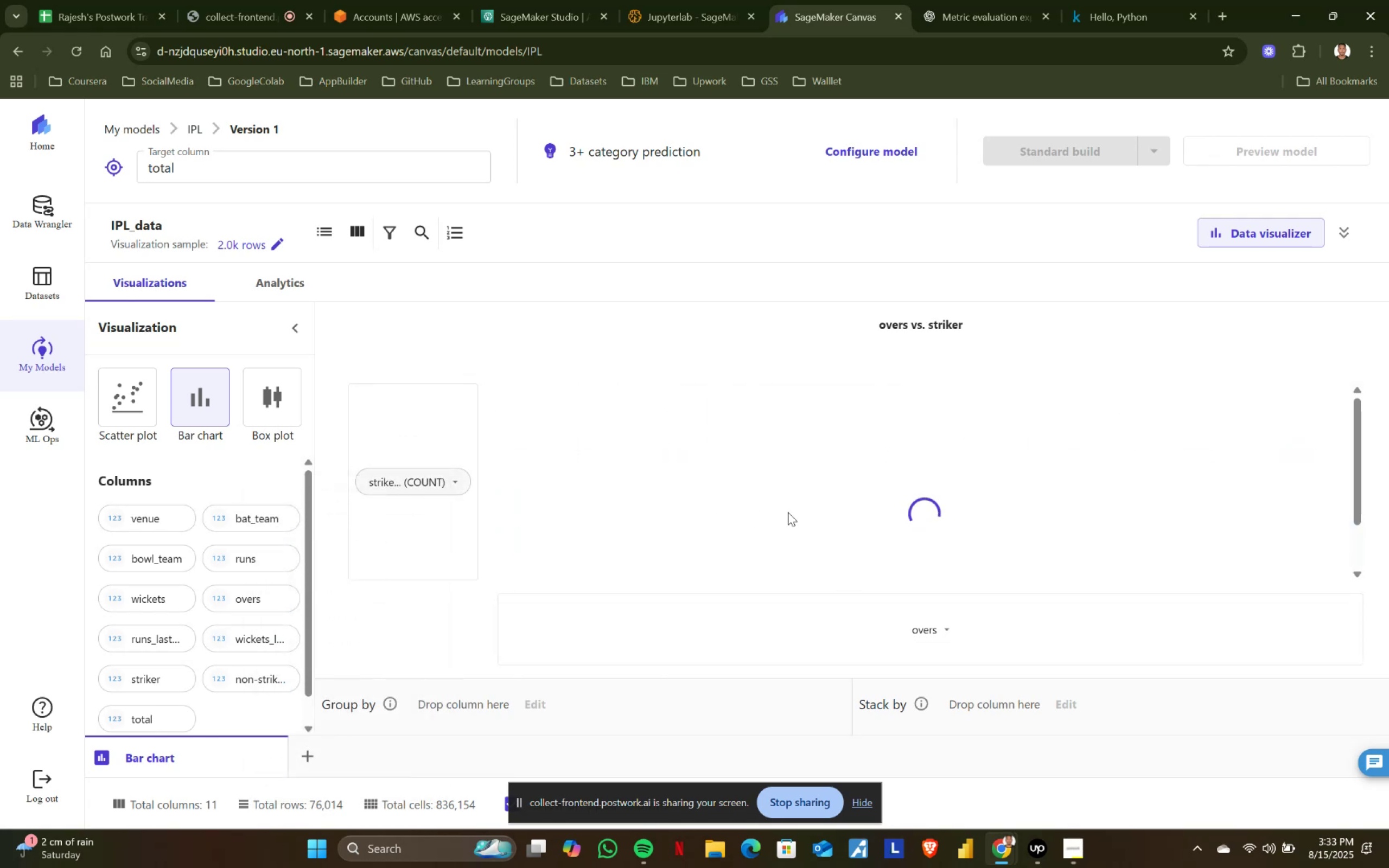 
scroll: coordinate [788, 512], scroll_direction: down, amount: 2.0
 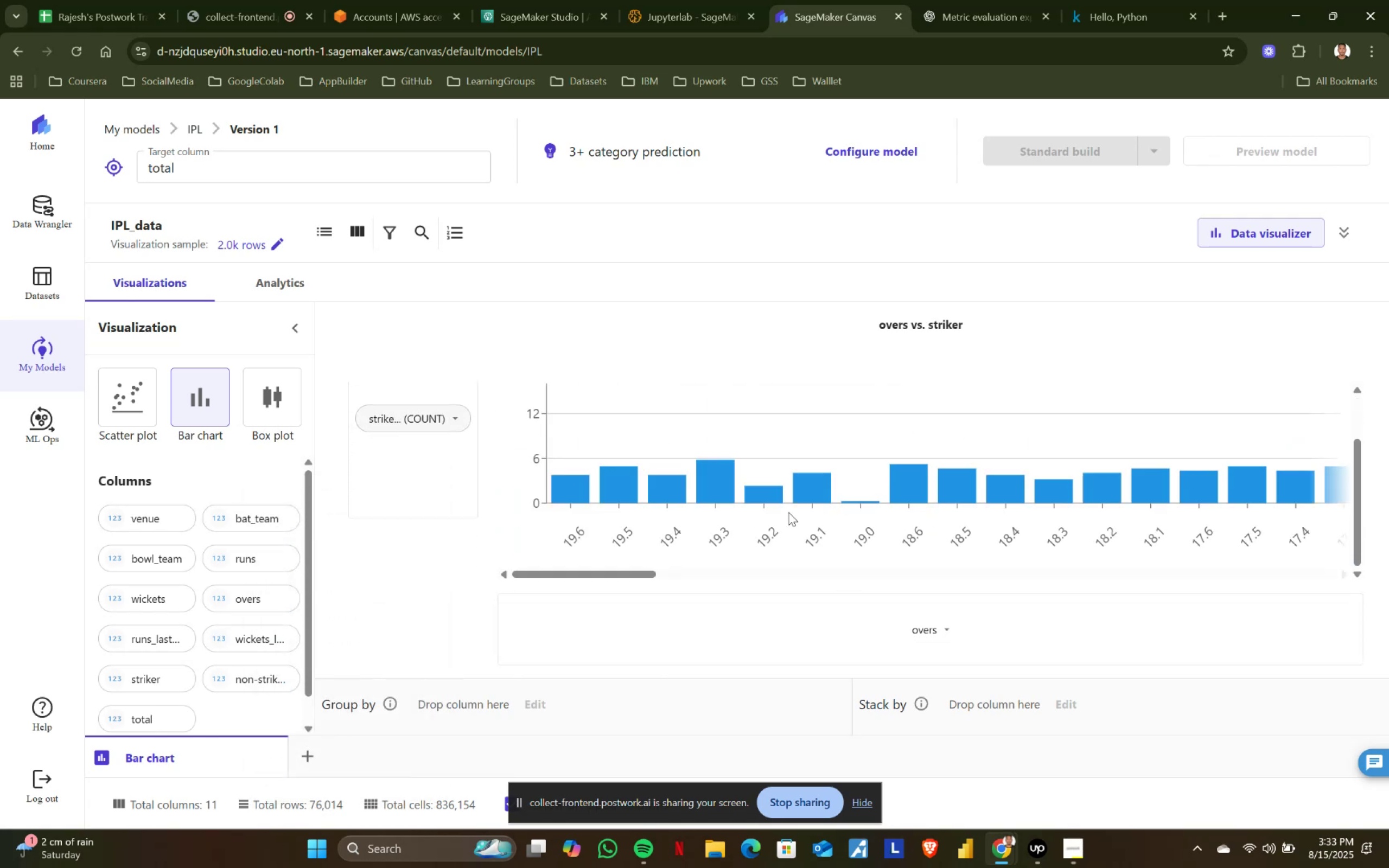 
scroll: coordinate [788, 512], scroll_direction: up, amount: 3.0
 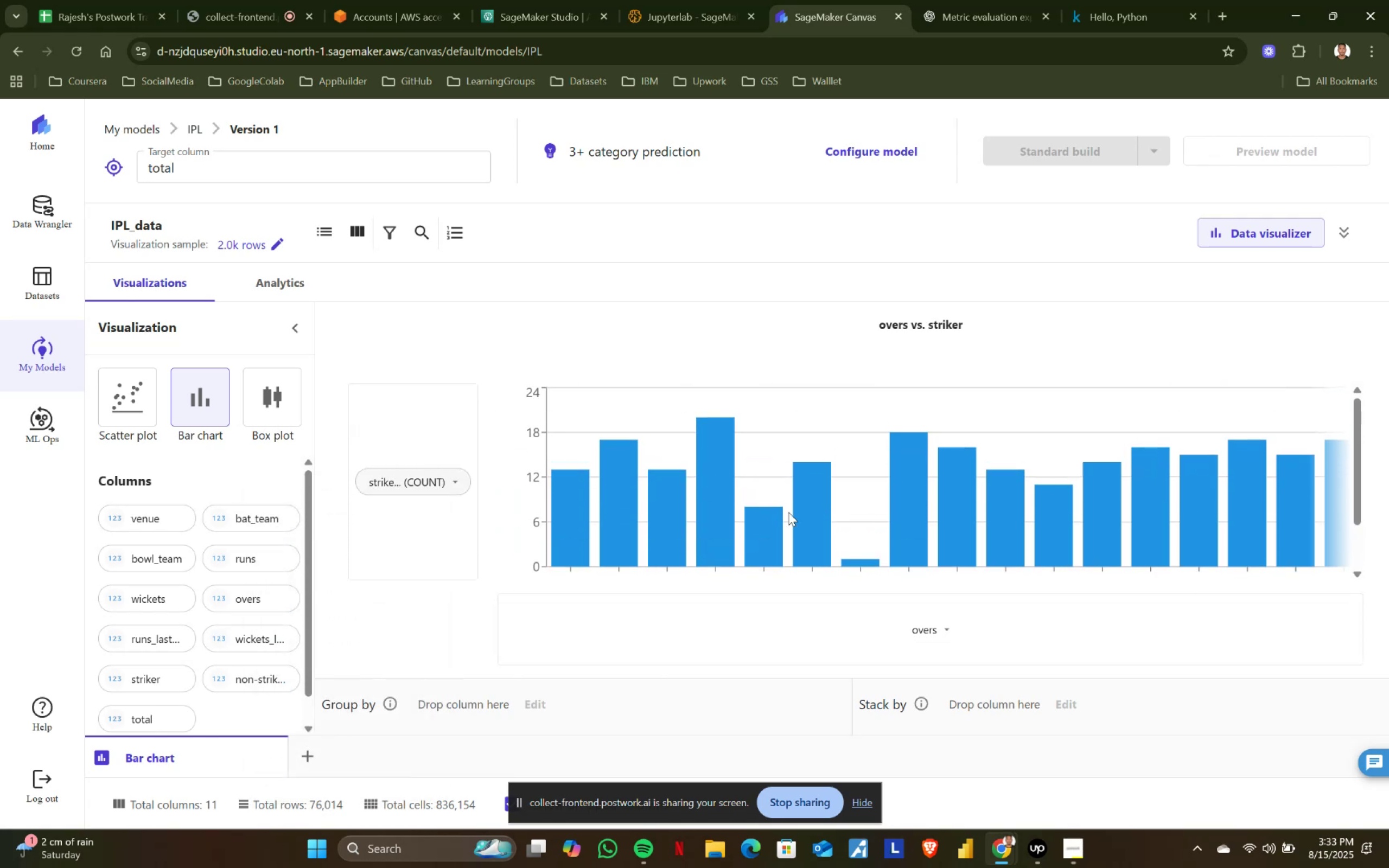 
scroll: coordinate [788, 512], scroll_direction: down, amount: 4.0
 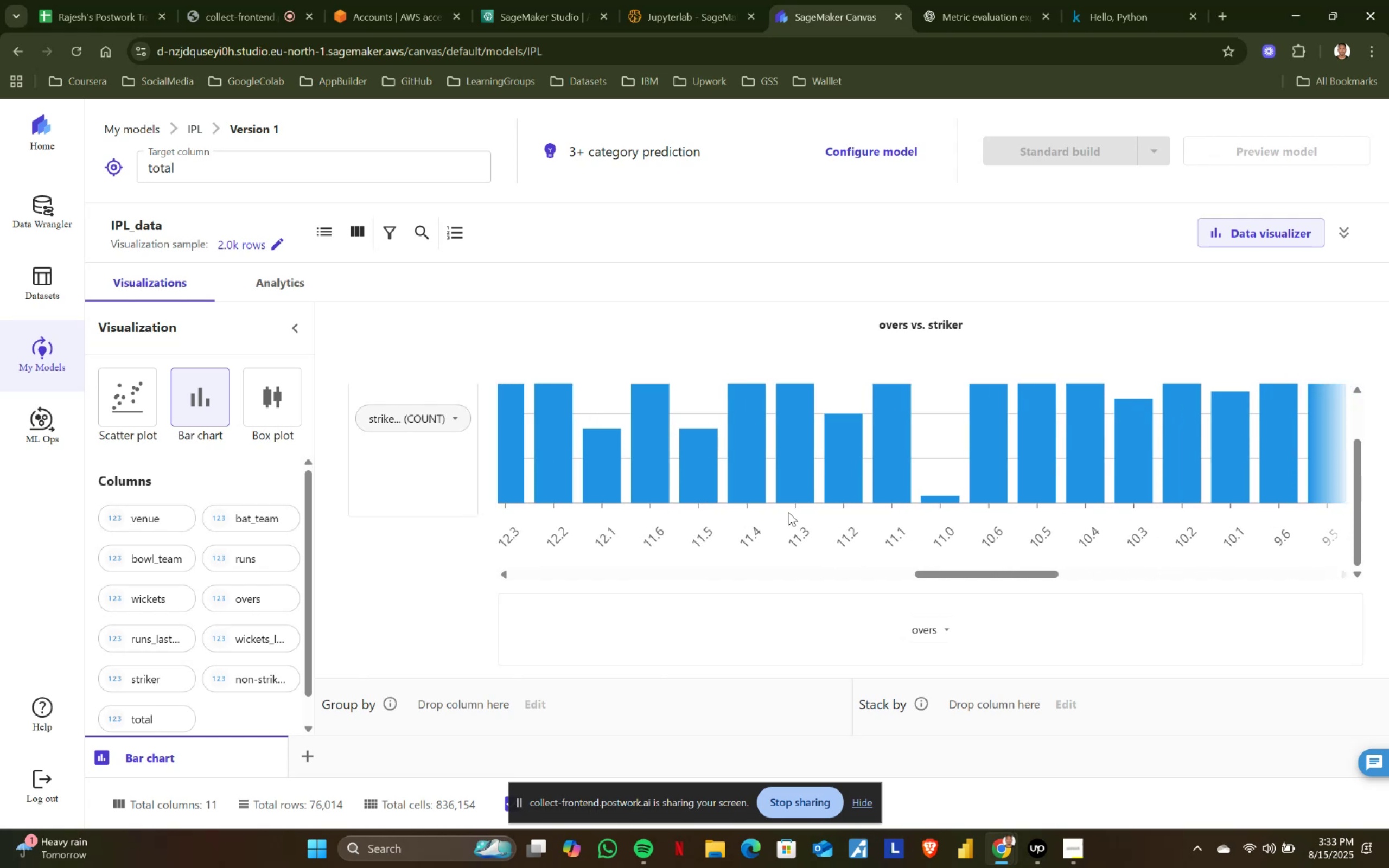 
wait(16.64)
 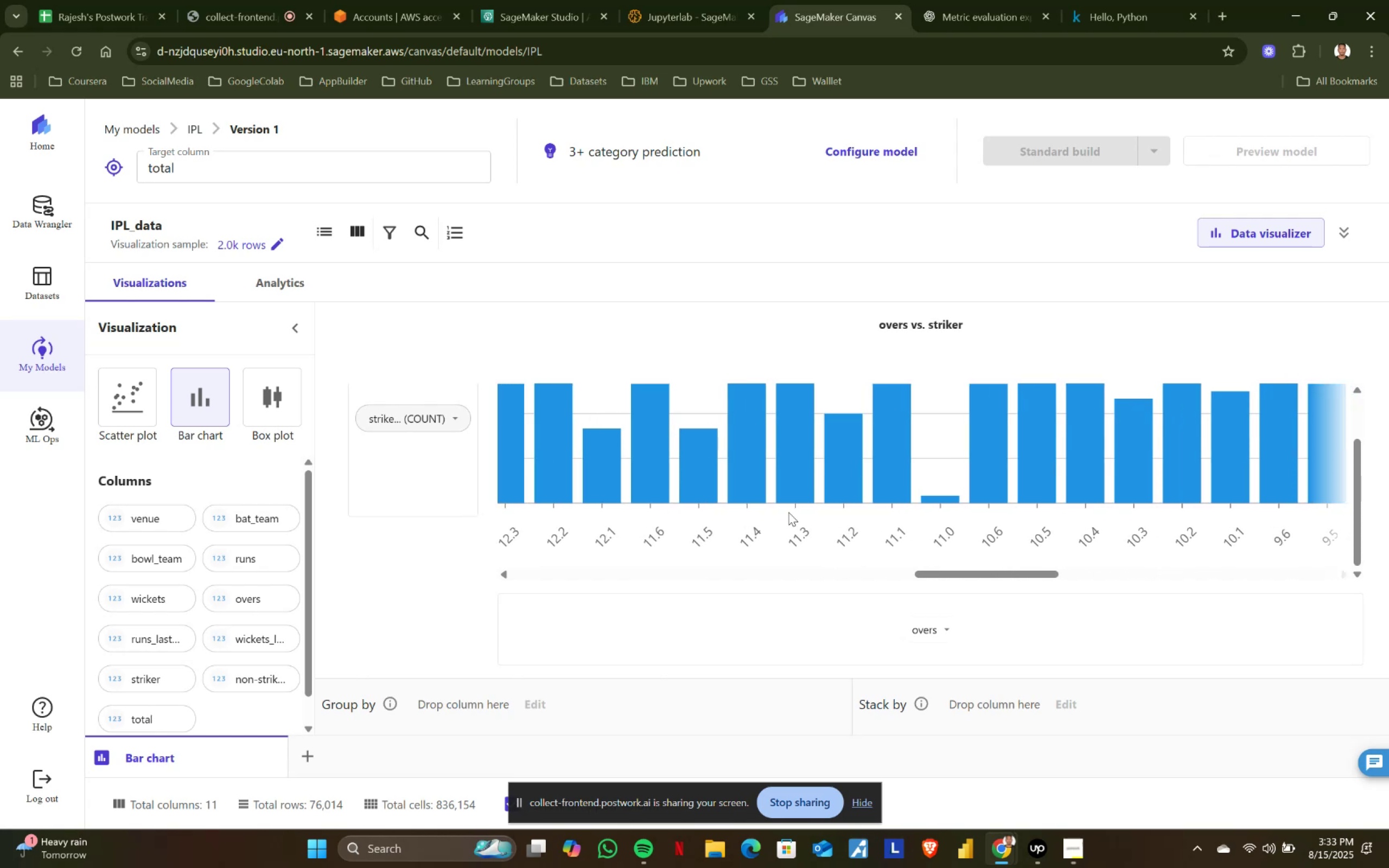 
scroll: coordinate [788, 512], scroll_direction: down, amount: 1.0
 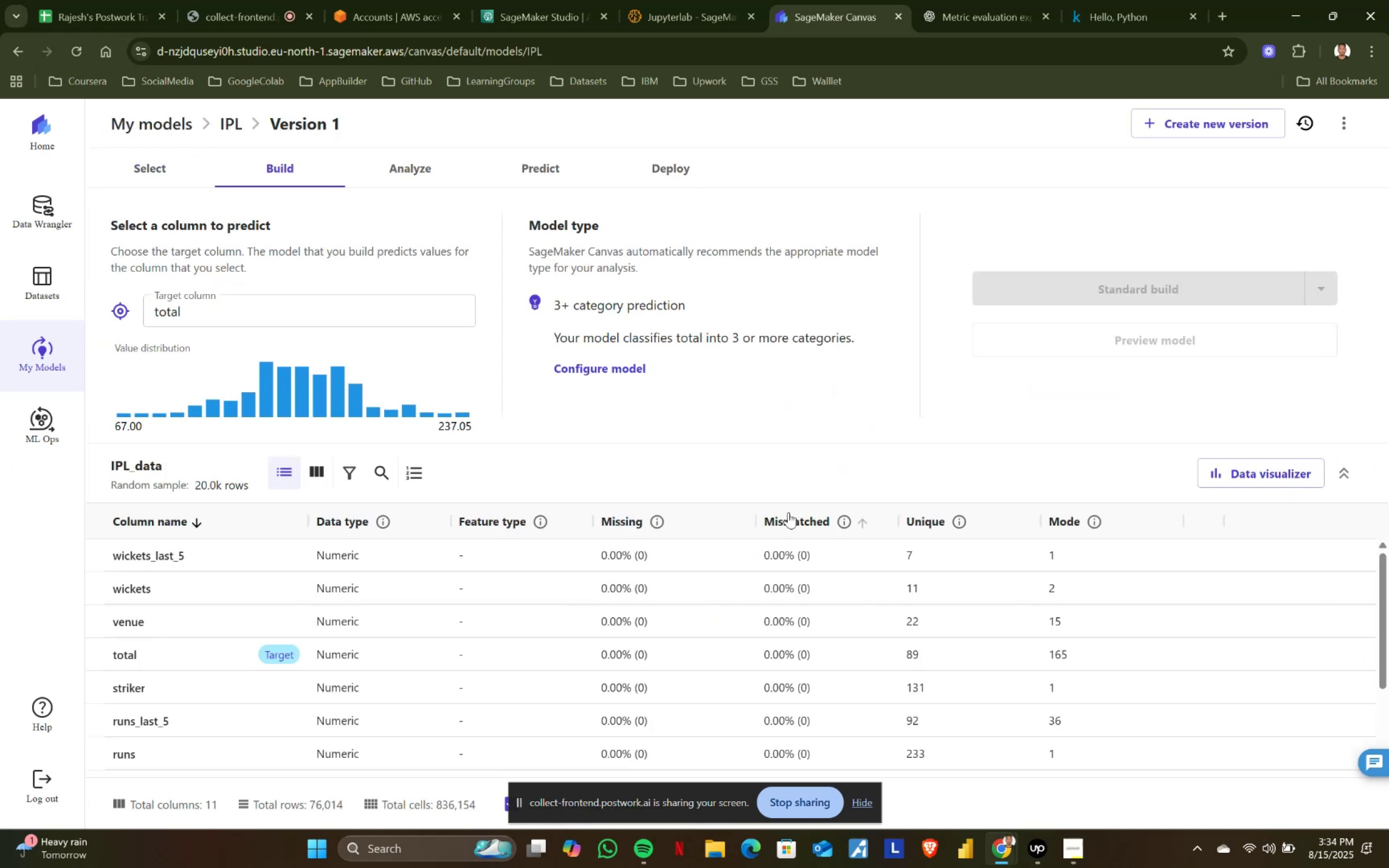 
wait(5.72)
 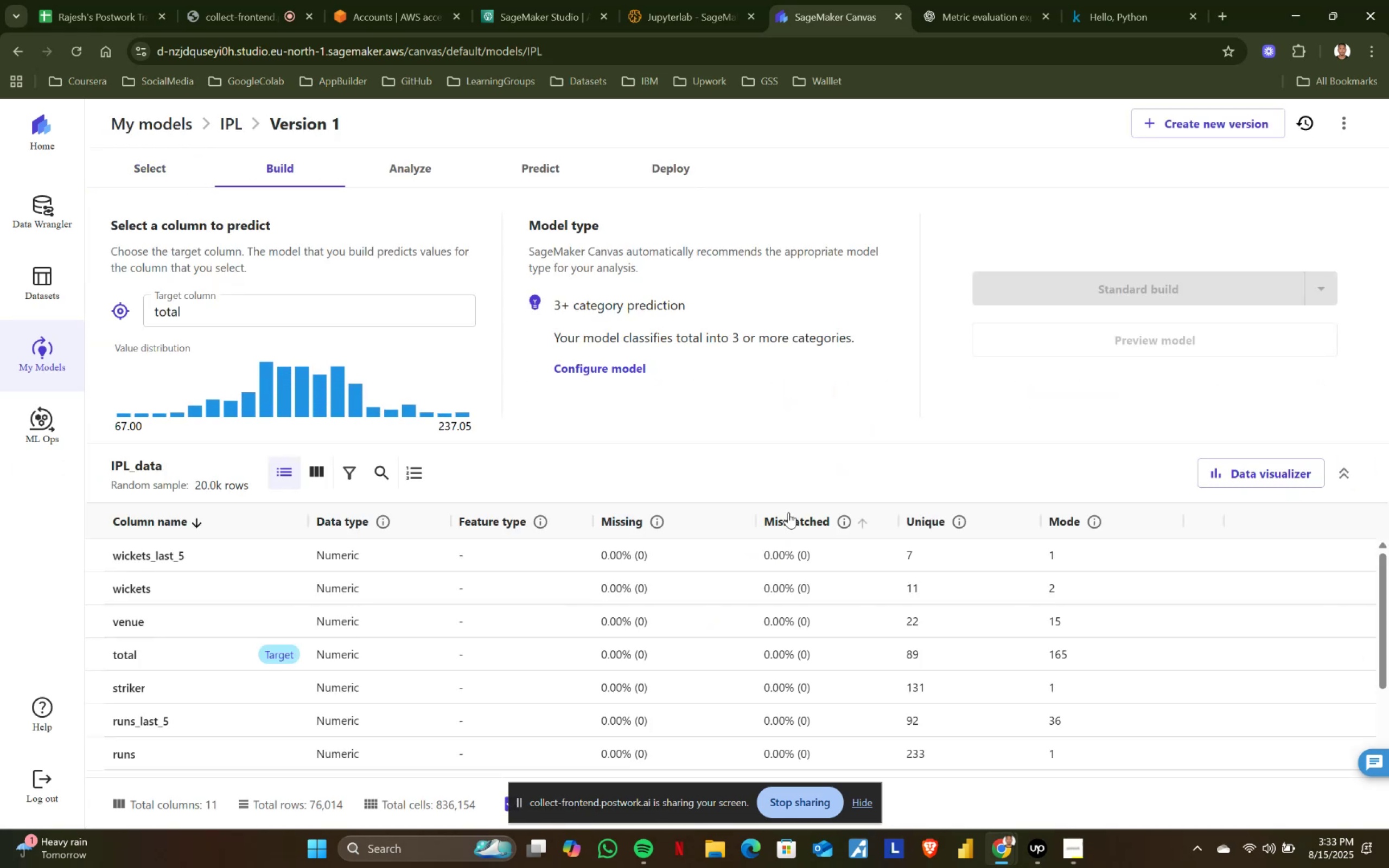 
left_click([1263, 464])
 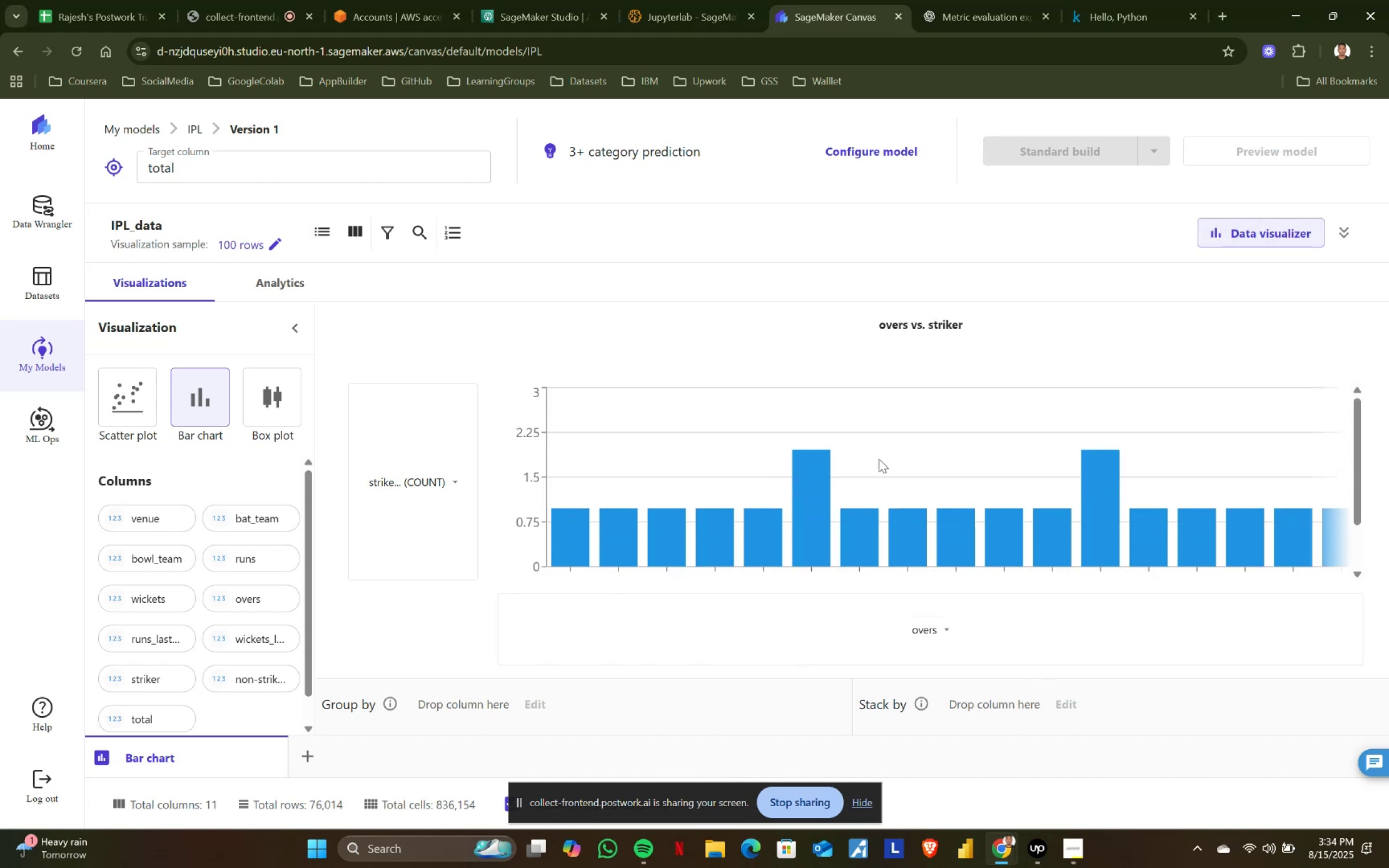 
scroll: coordinate [831, 475], scroll_direction: up, amount: 1.0
 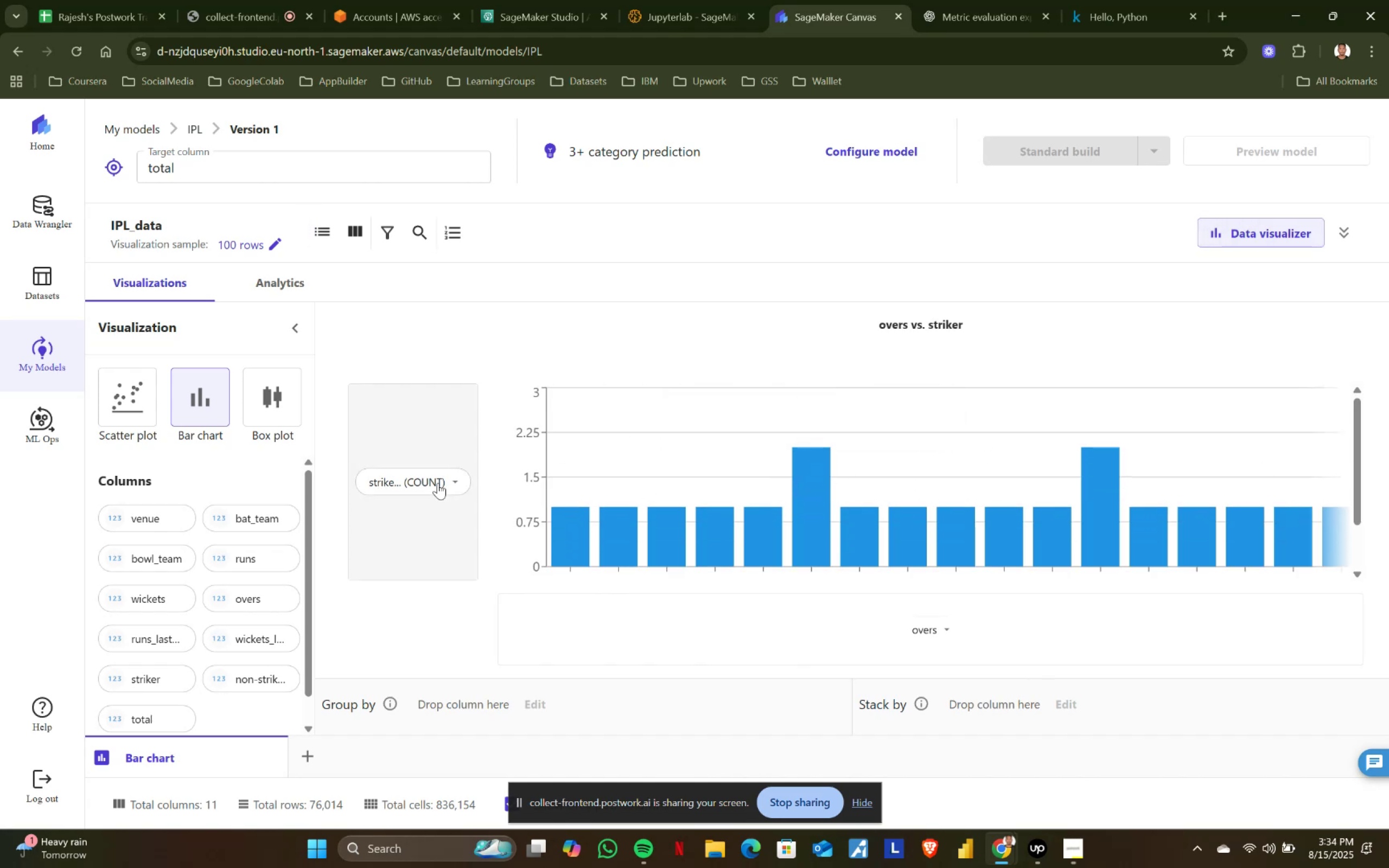 
left_click([450, 476])
 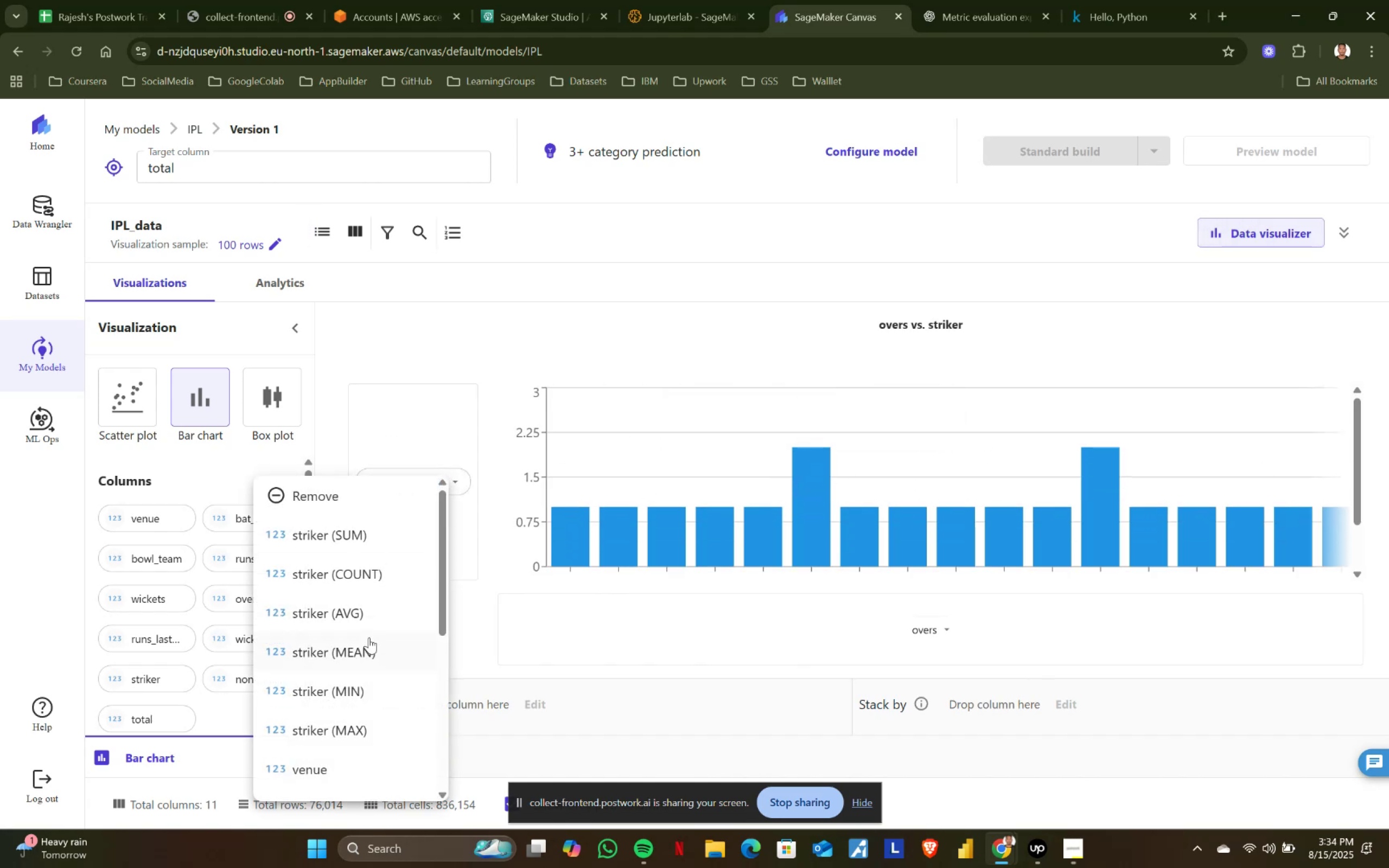 
left_click([361, 618])
 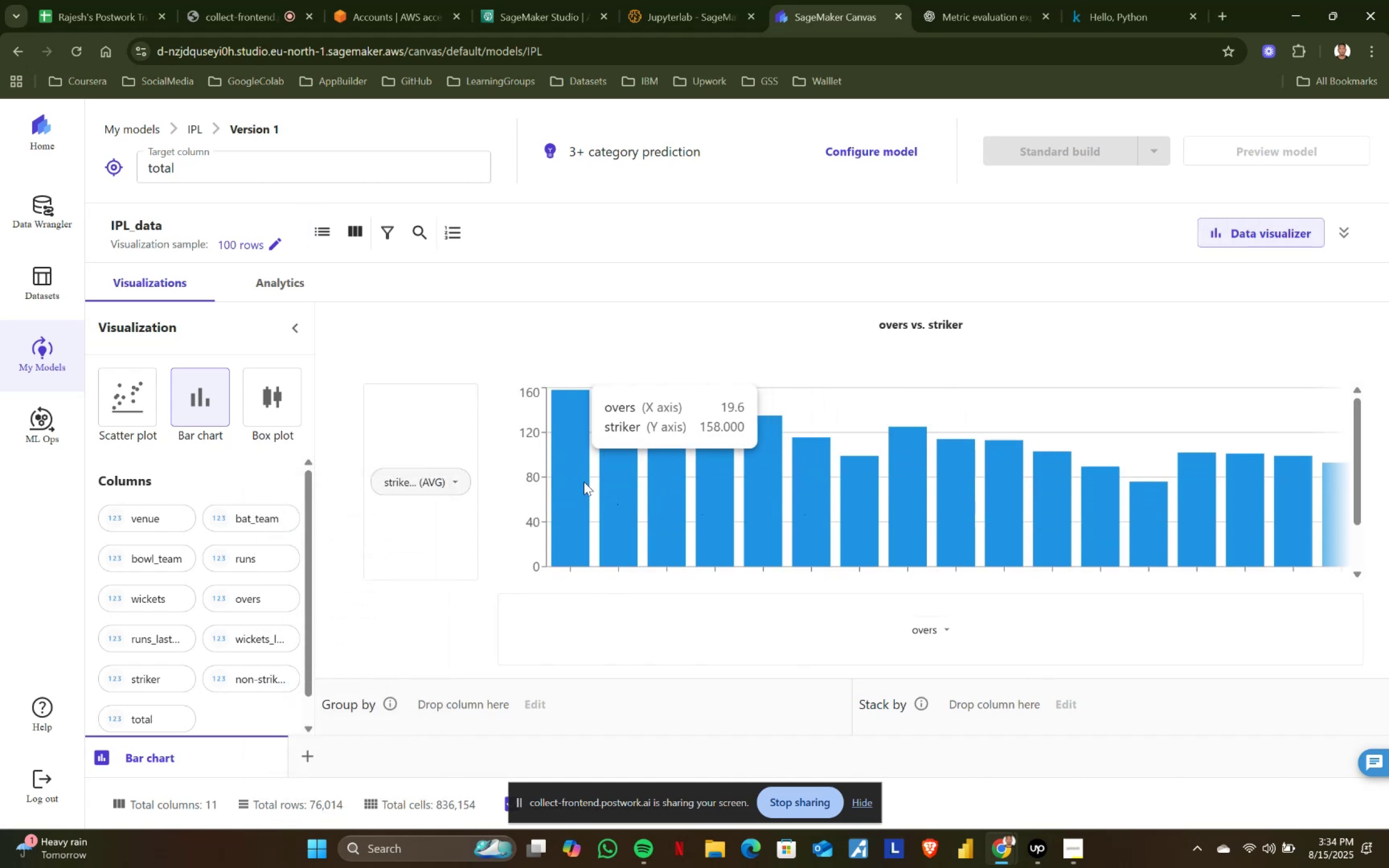 
scroll: coordinate [660, 475], scroll_direction: up, amount: 2.0
 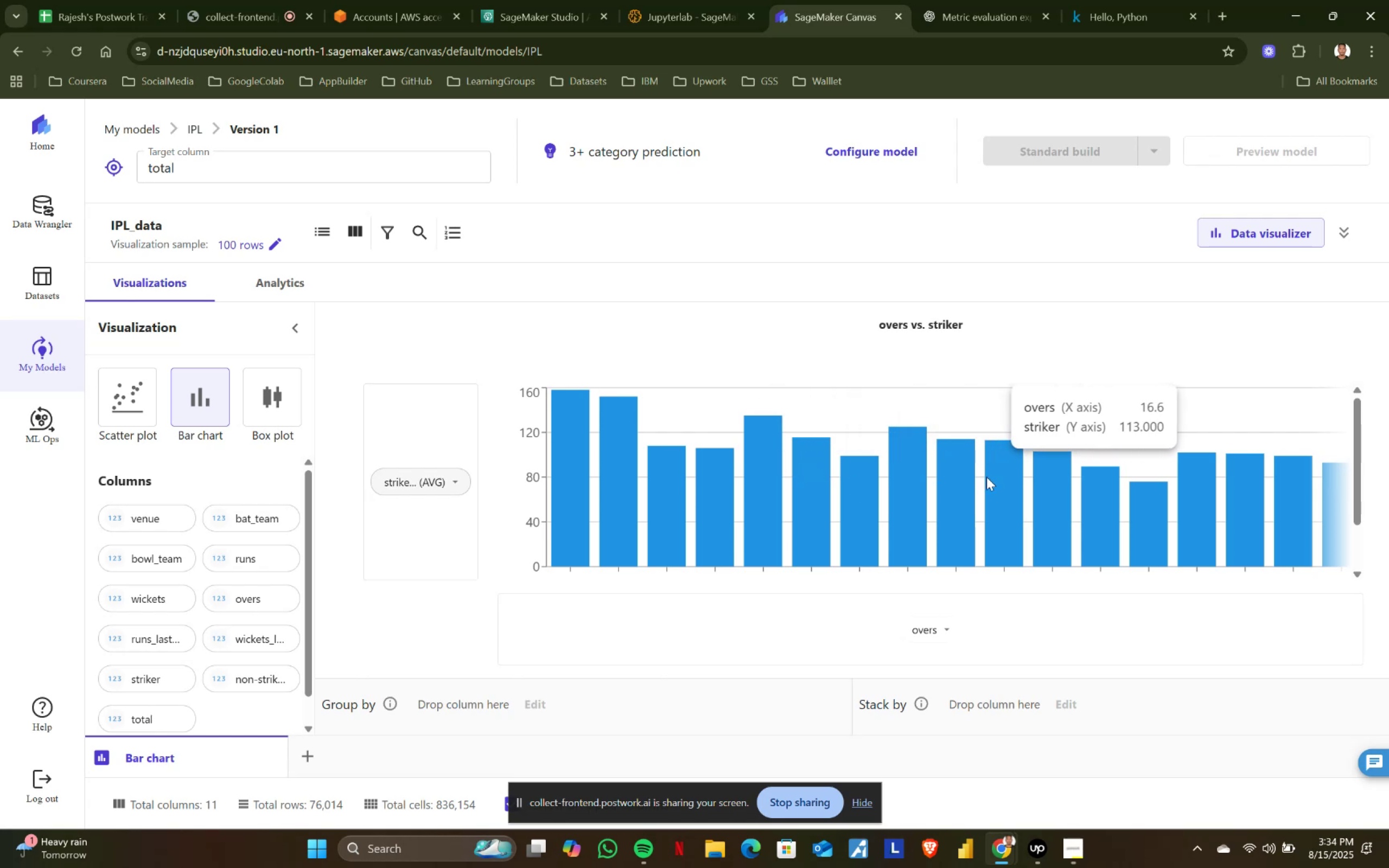 
wait(9.67)
 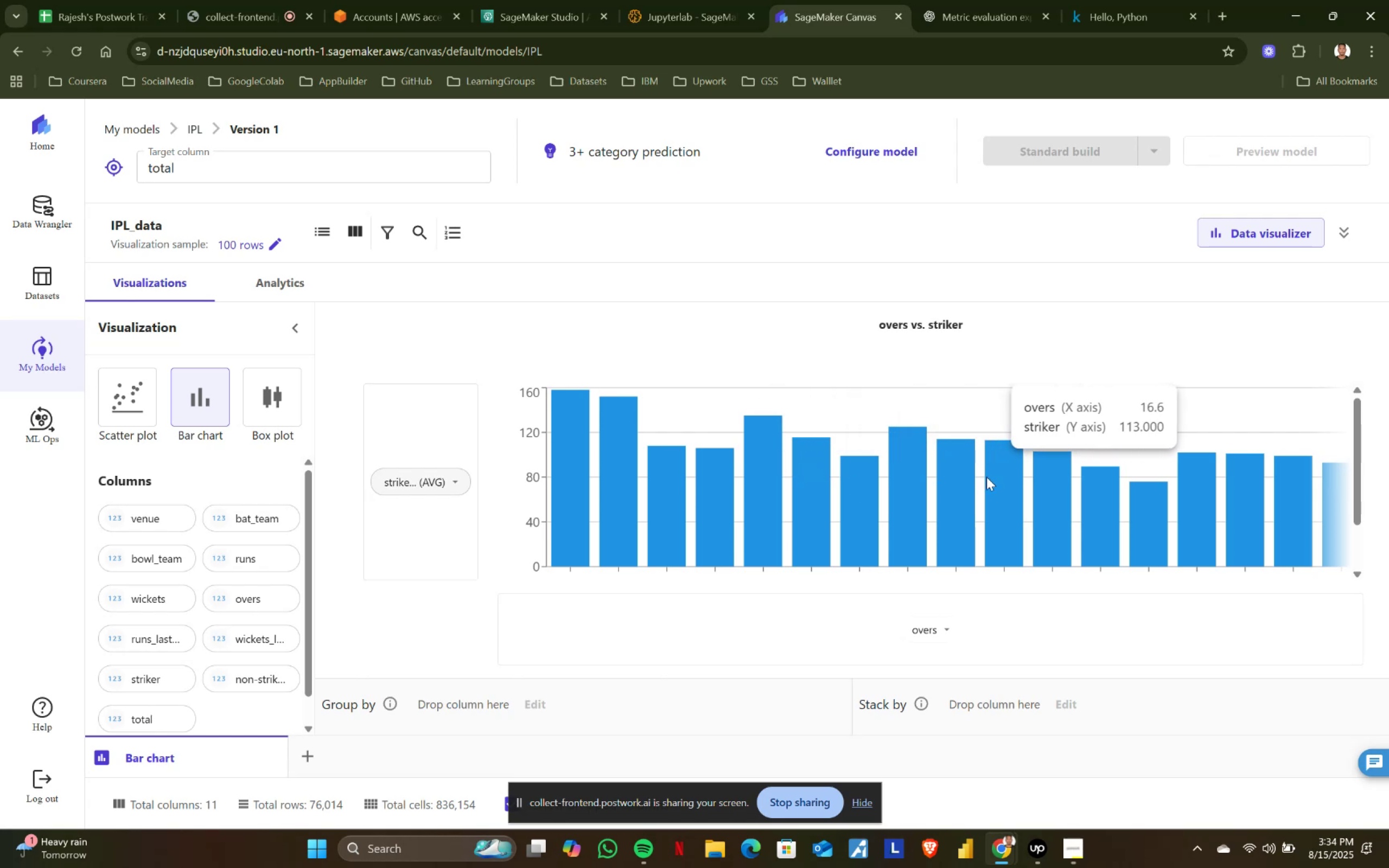 
scroll: coordinate [1199, 534], scroll_direction: down, amount: 7.0
 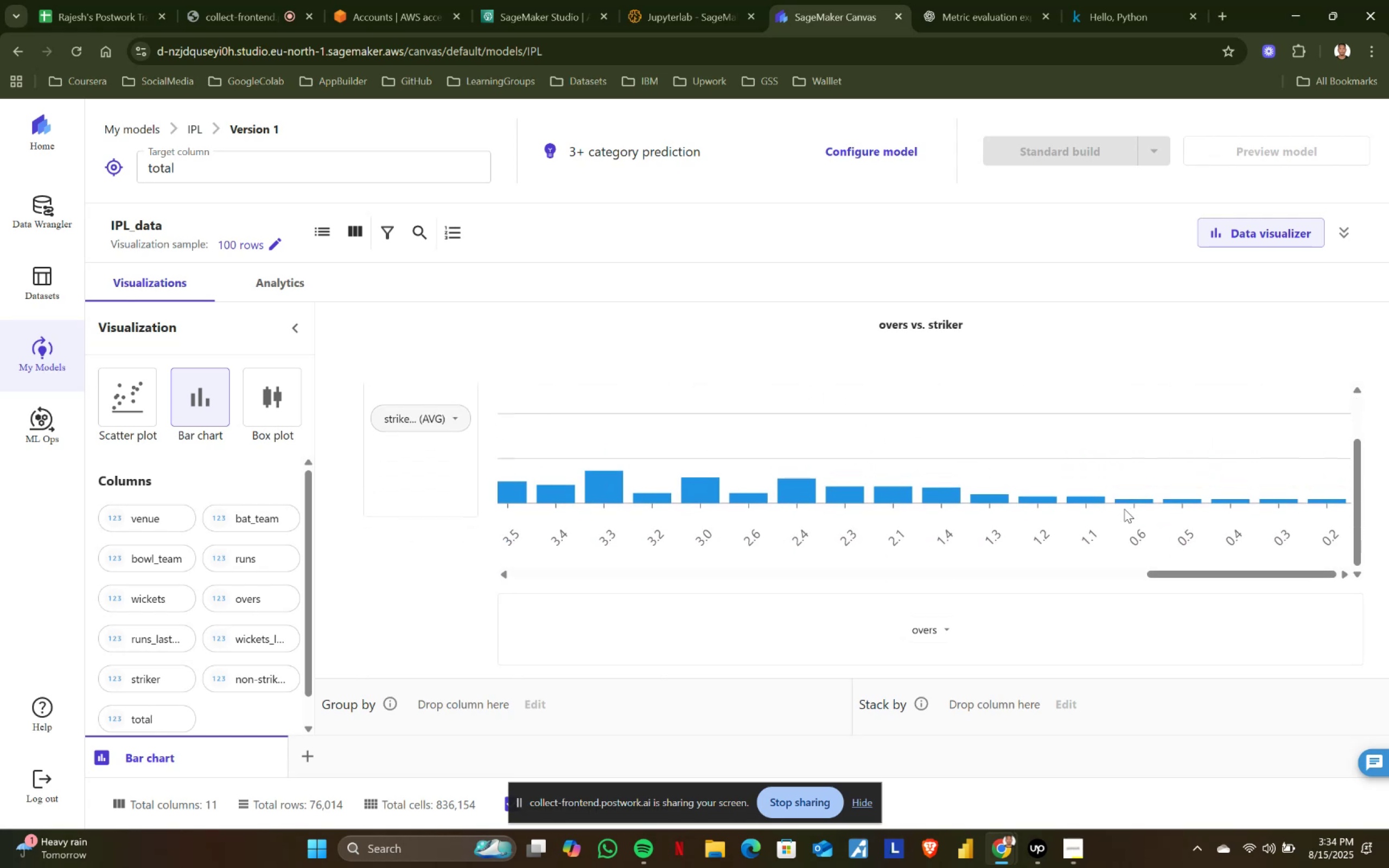 
scroll: coordinate [1124, 509], scroll_direction: up, amount: 3.0
 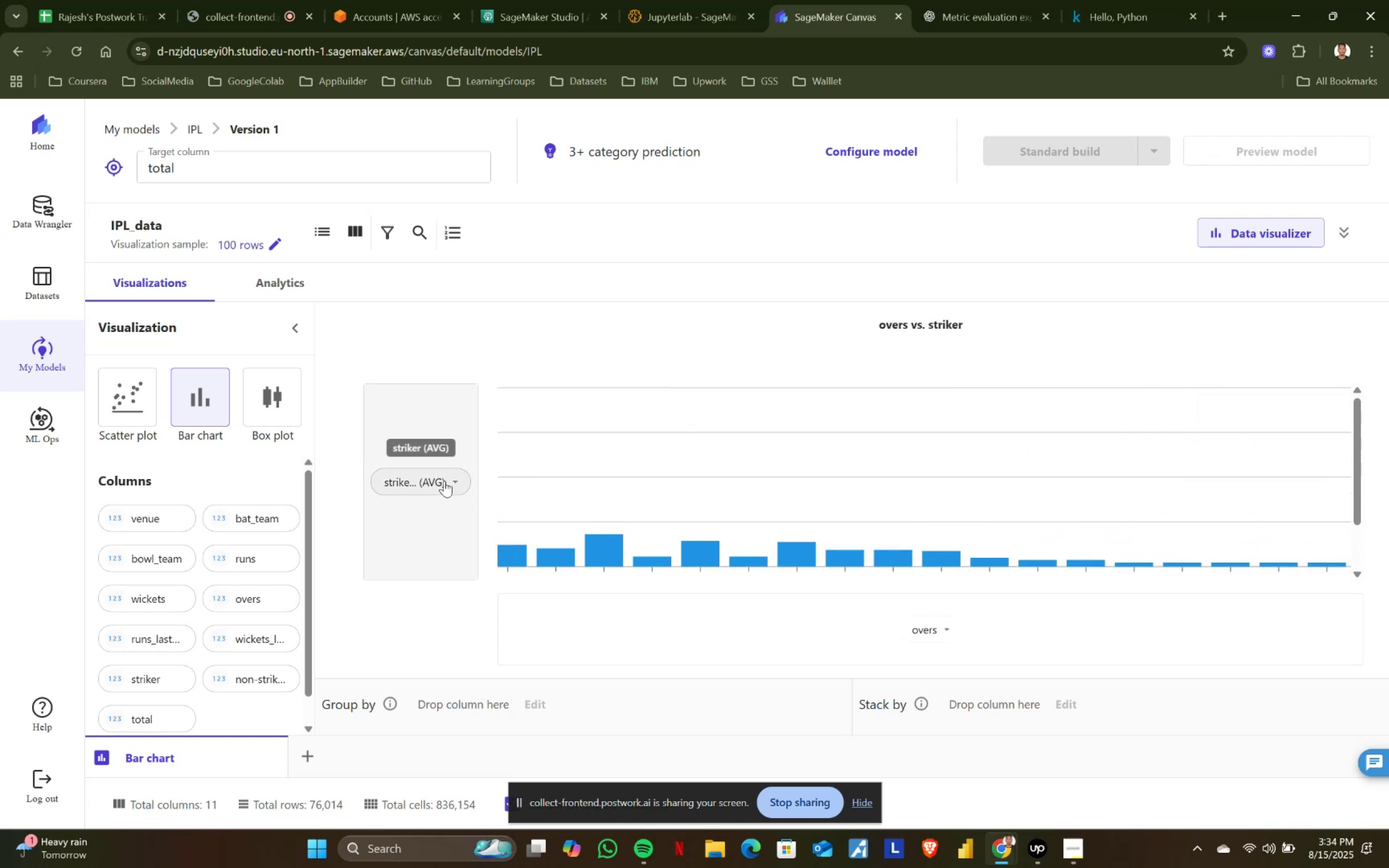 
left_click([451, 478])
 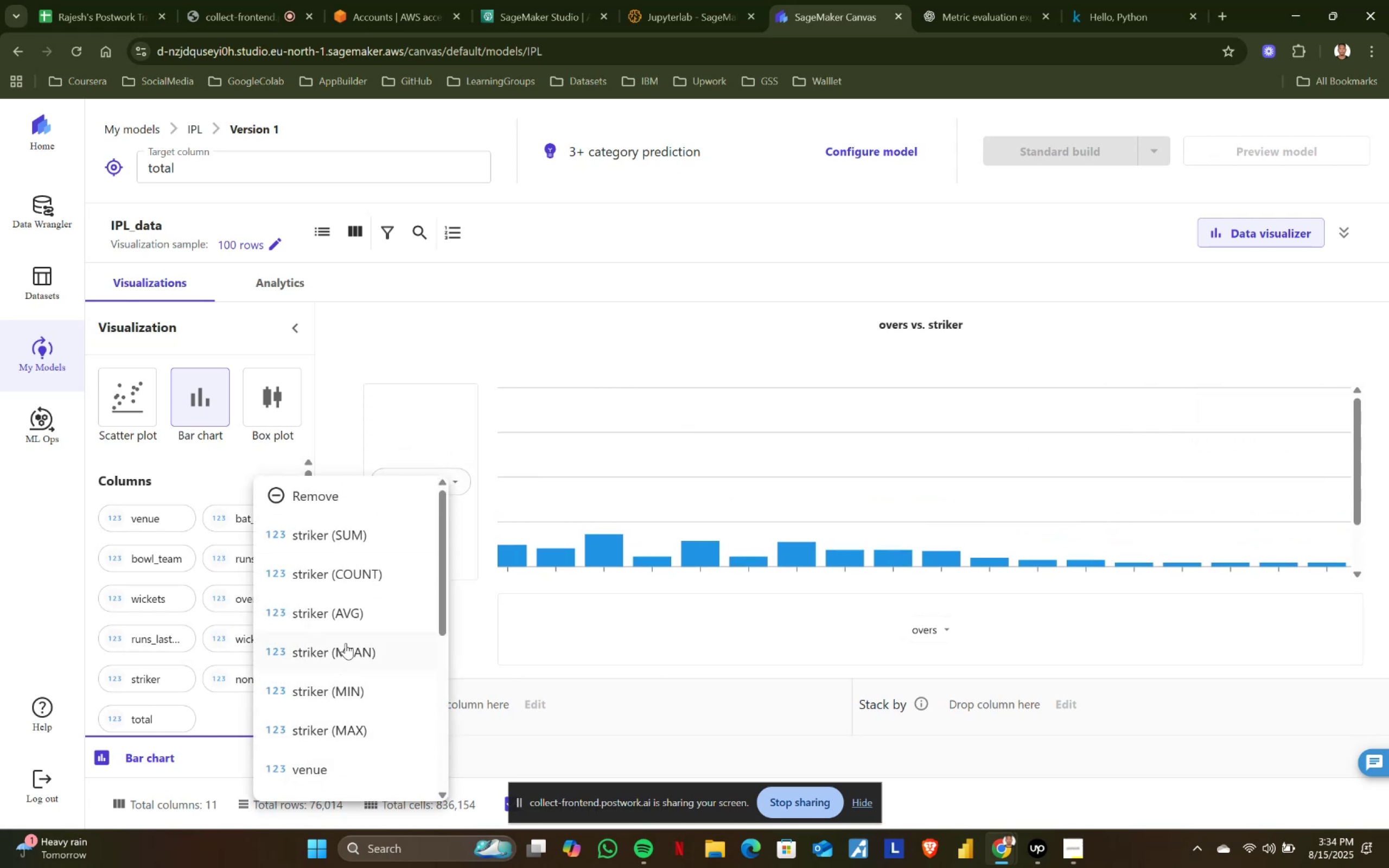 
left_click([349, 650])
 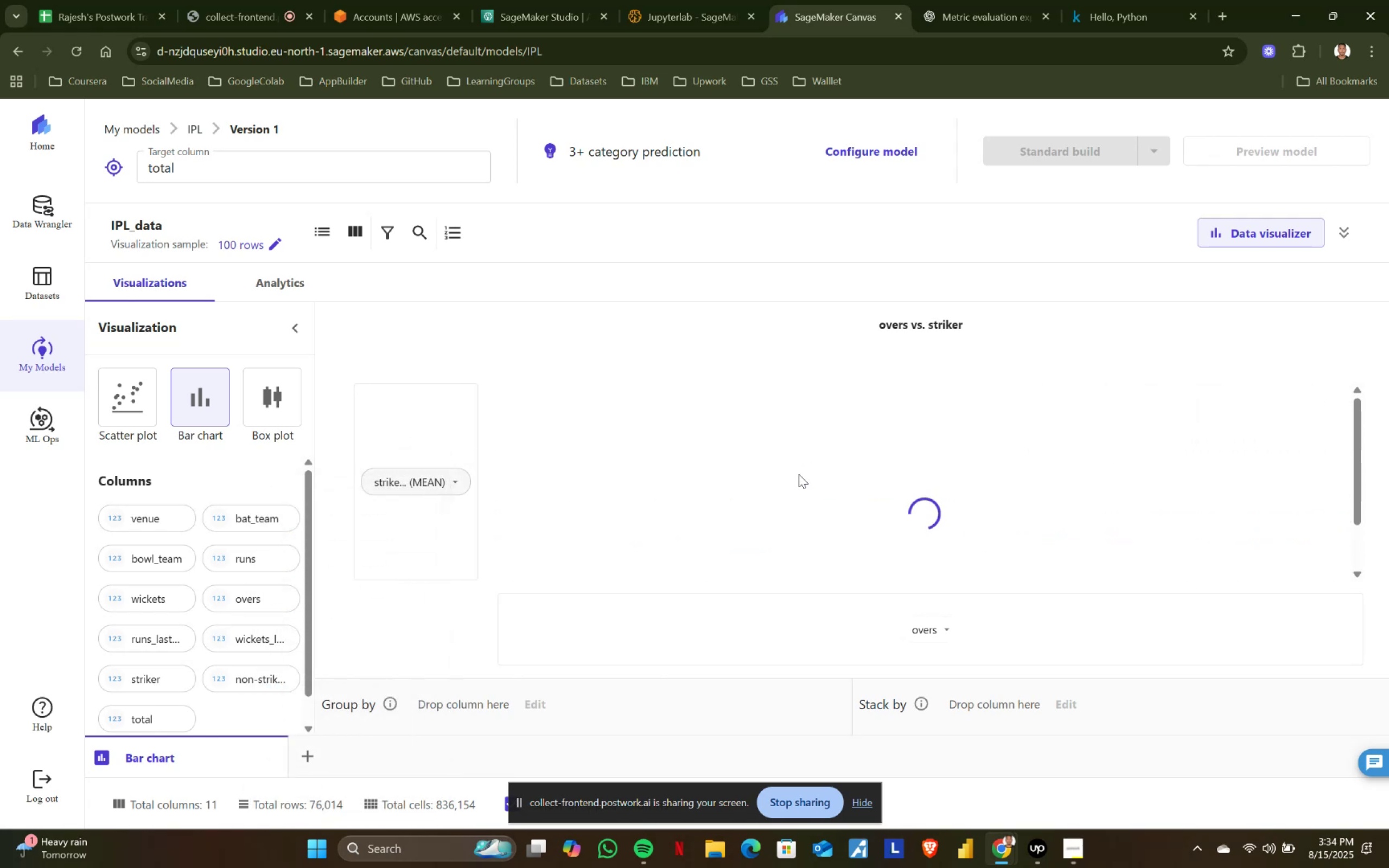 
scroll: coordinate [693, 497], scroll_direction: up, amount: 2.0
 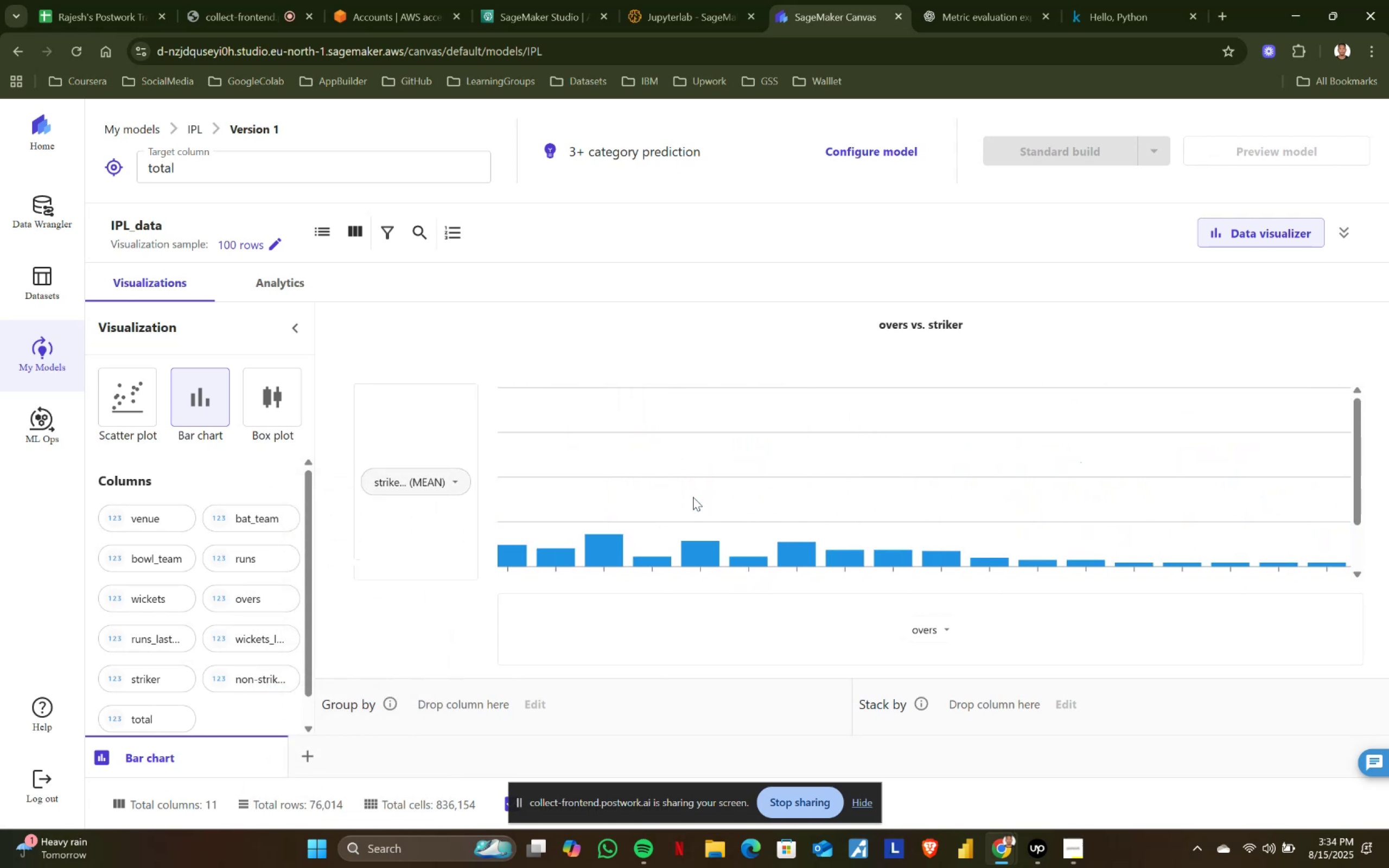 
left_click([461, 480])
 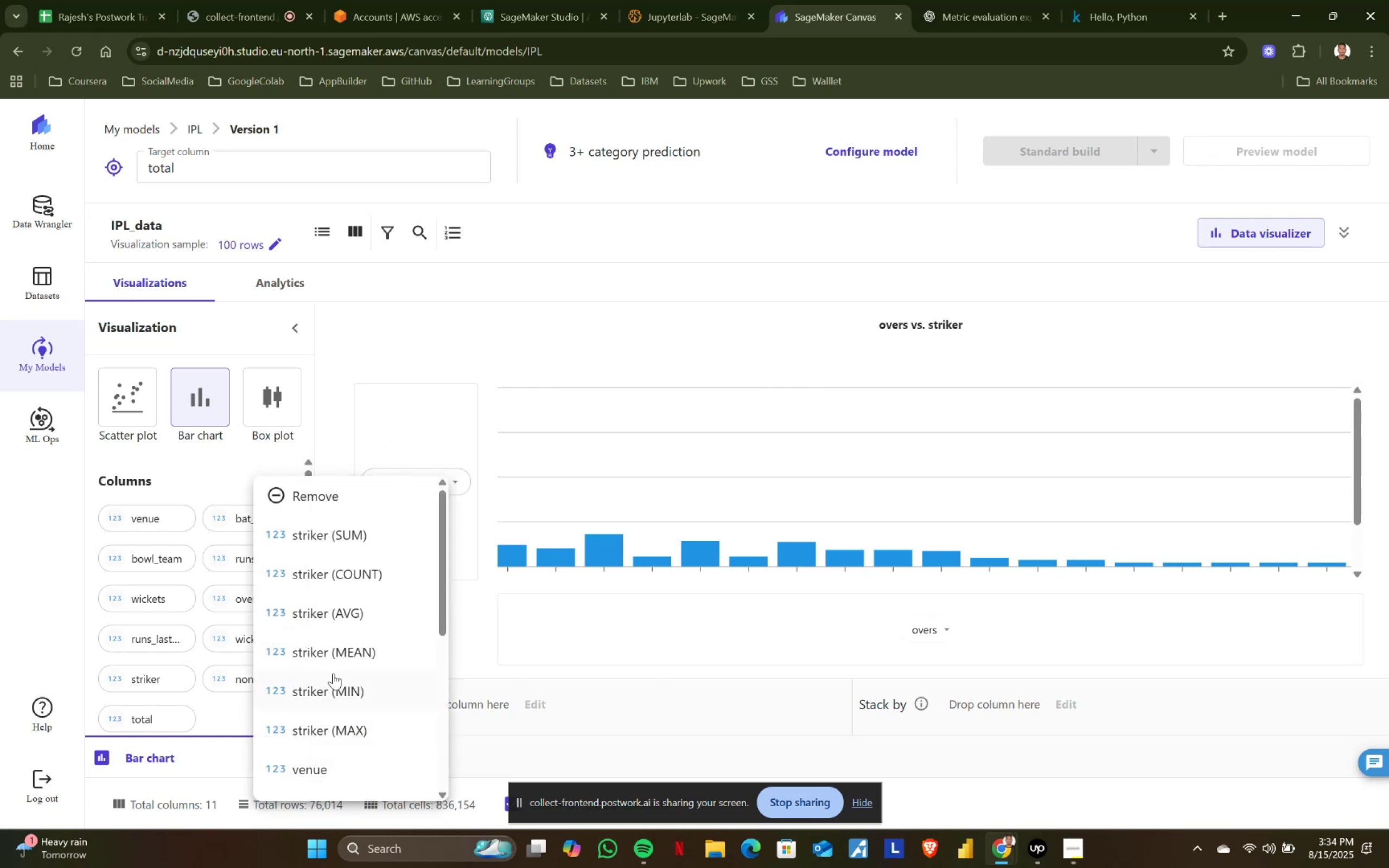 
left_click([331, 689])
 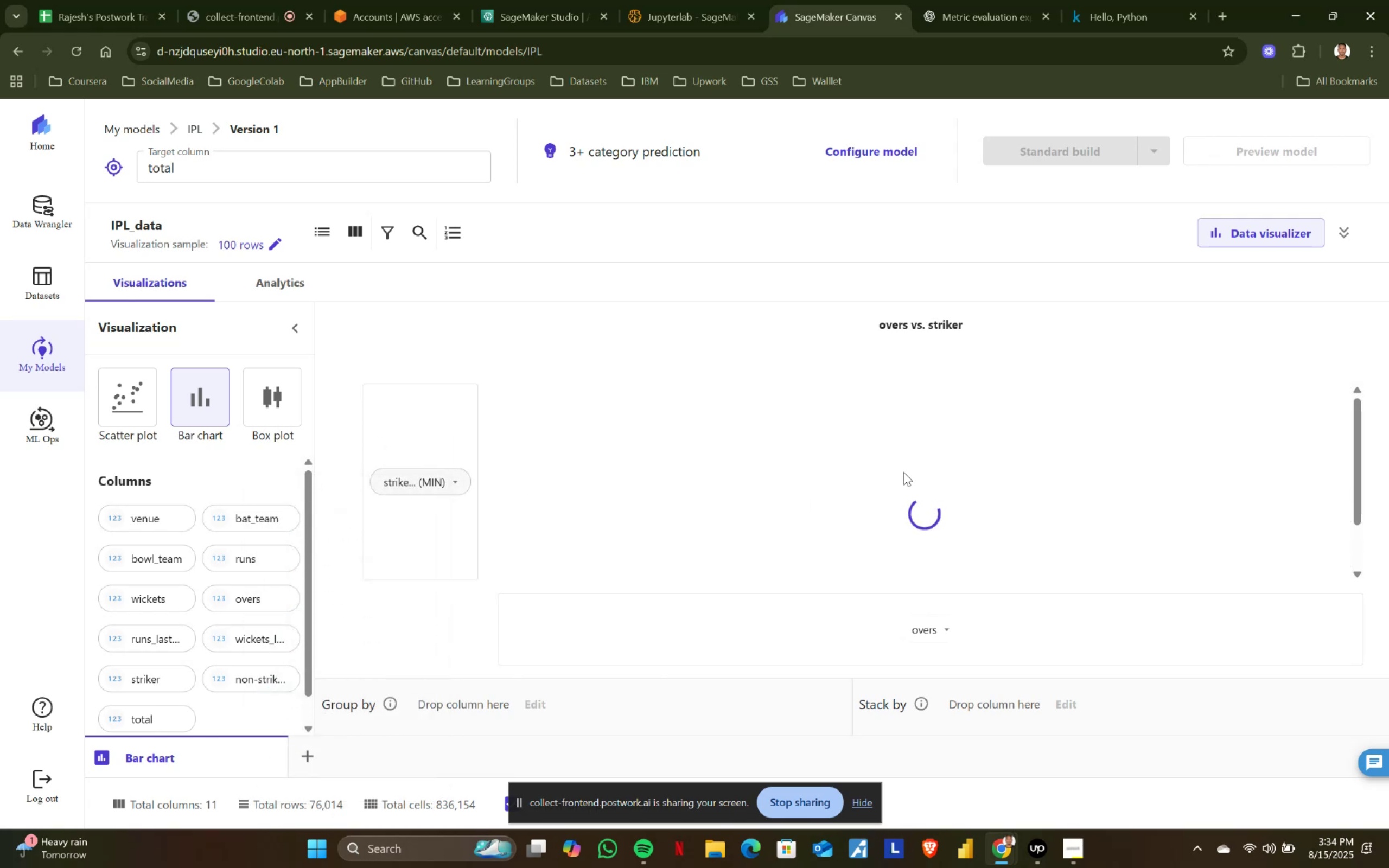 
scroll: coordinate [848, 482], scroll_direction: down, amount: 3.0
 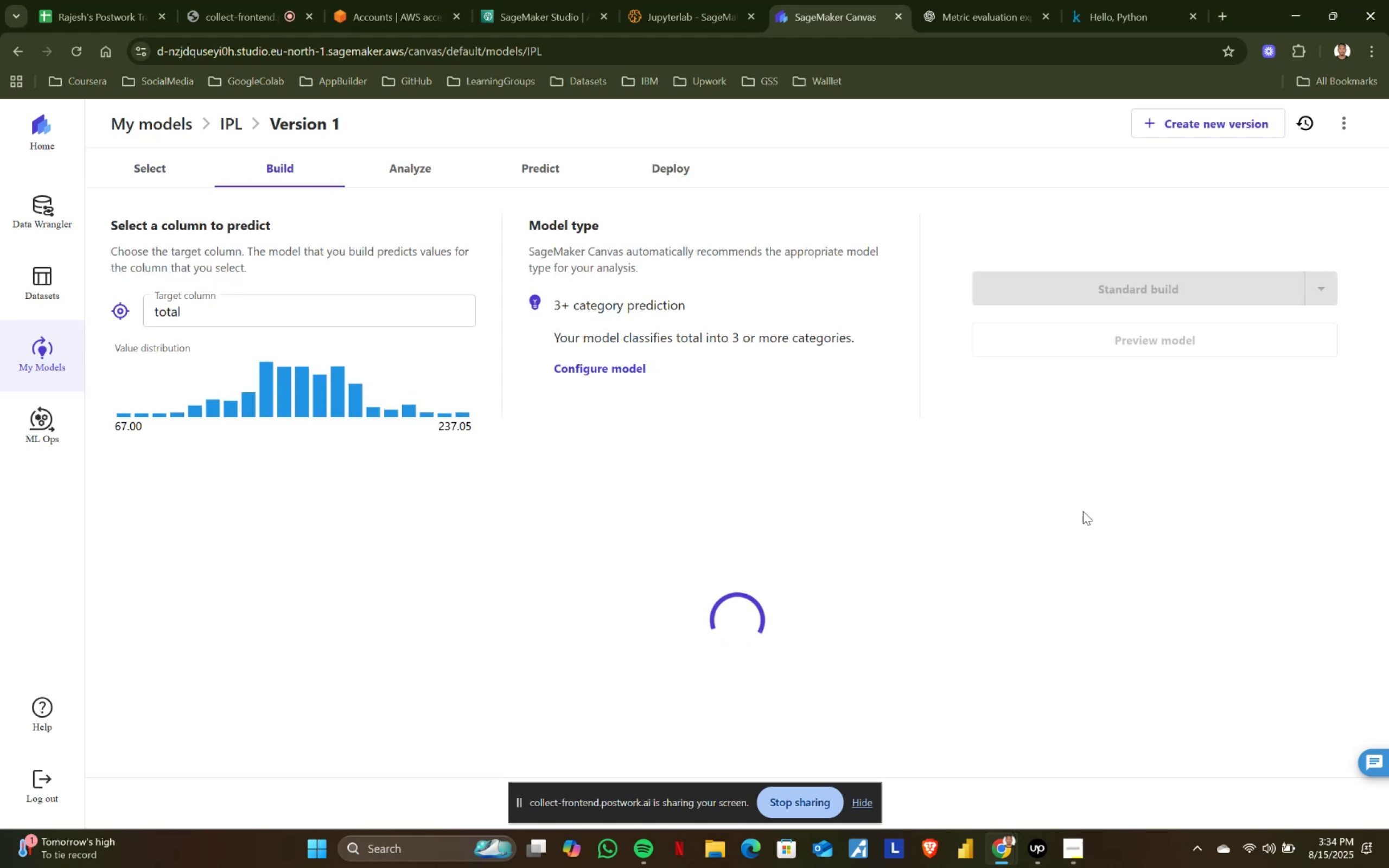 
wait(7.91)
 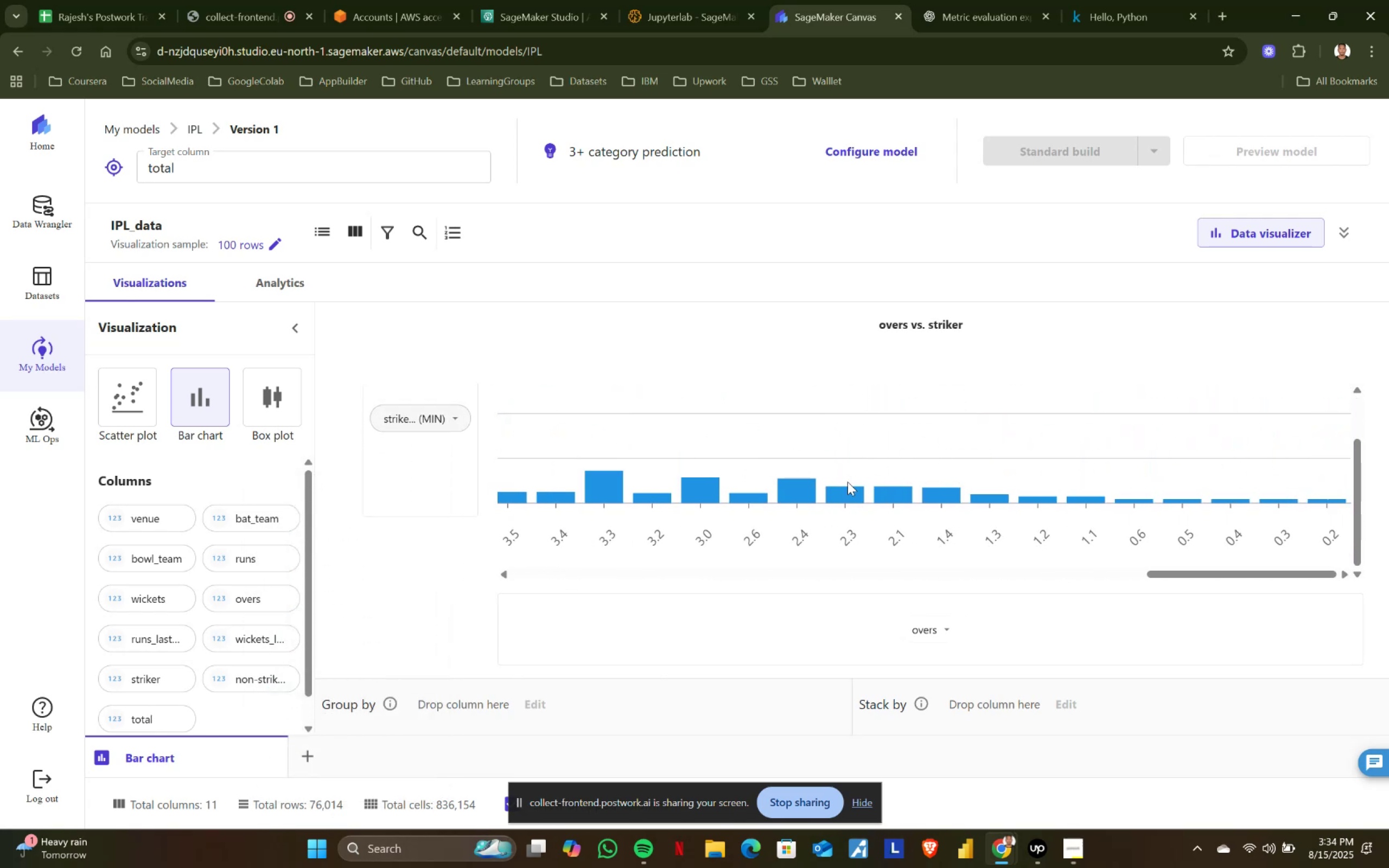 
left_click([1320, 471])
 